 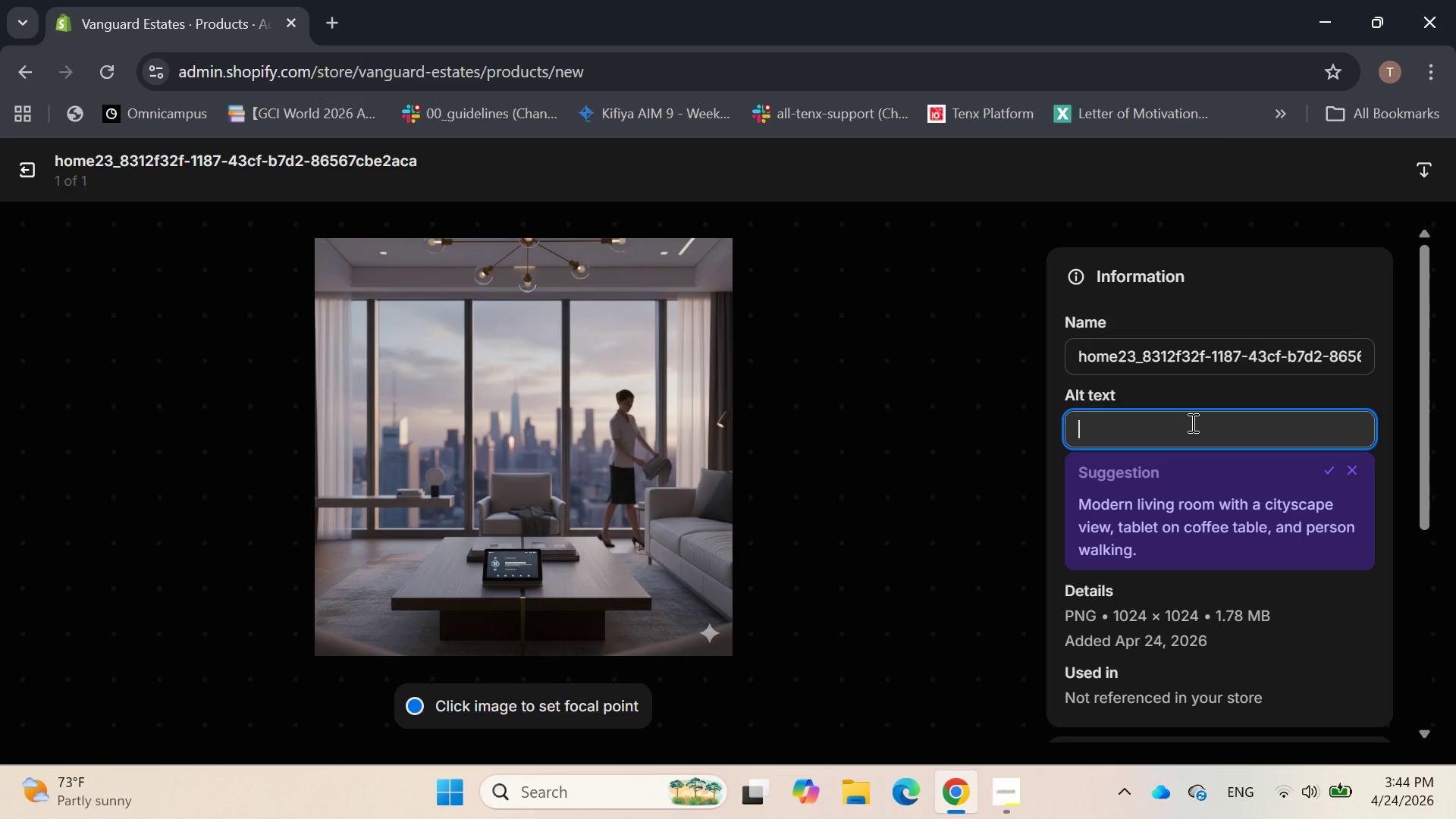 
type(A taq)
 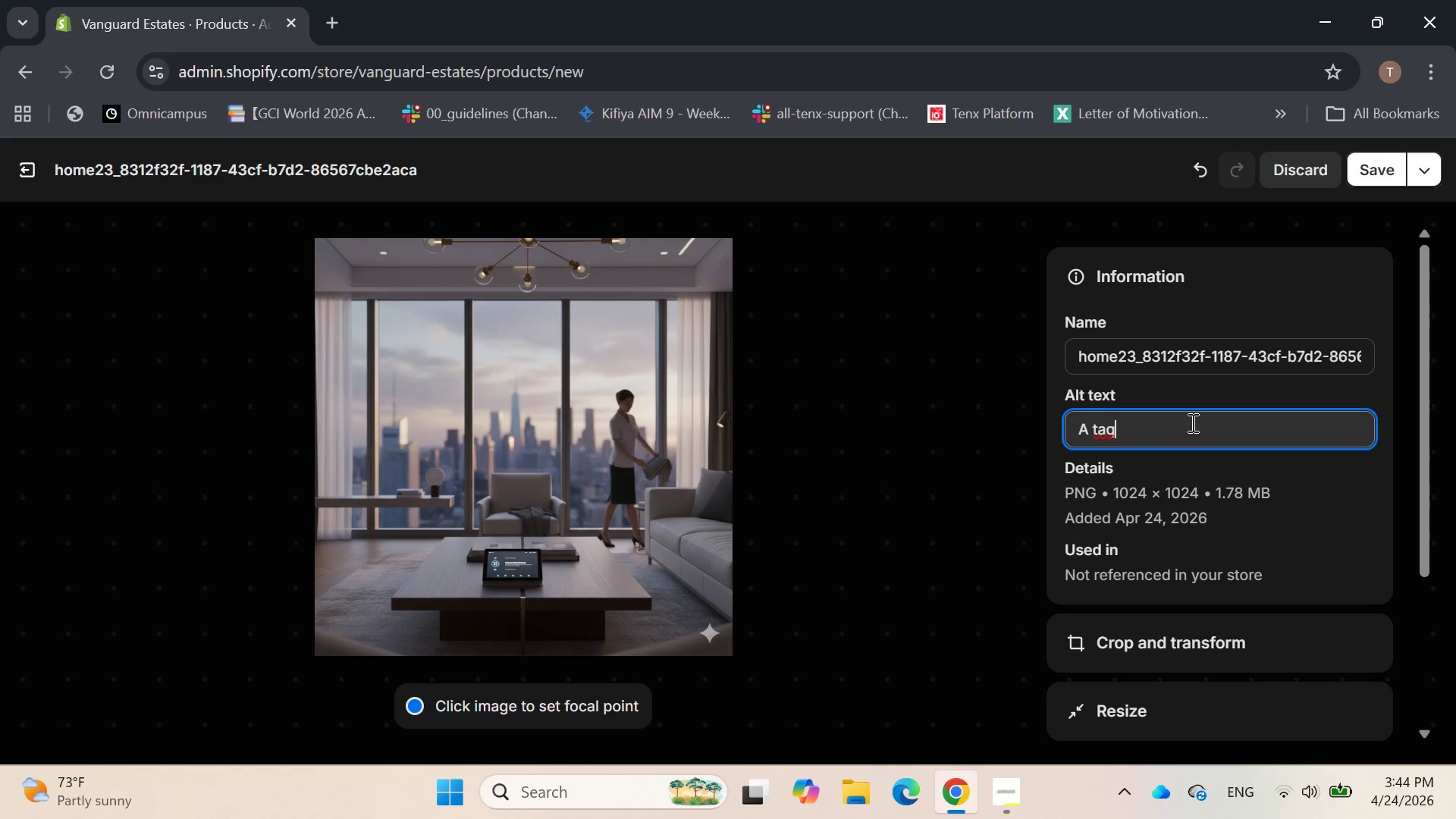 
type(ui;)
key(Backspace)
key(Backspace)
key(Backspace)
key(Backspace)
key(Backspace)
type(ranquil master )
 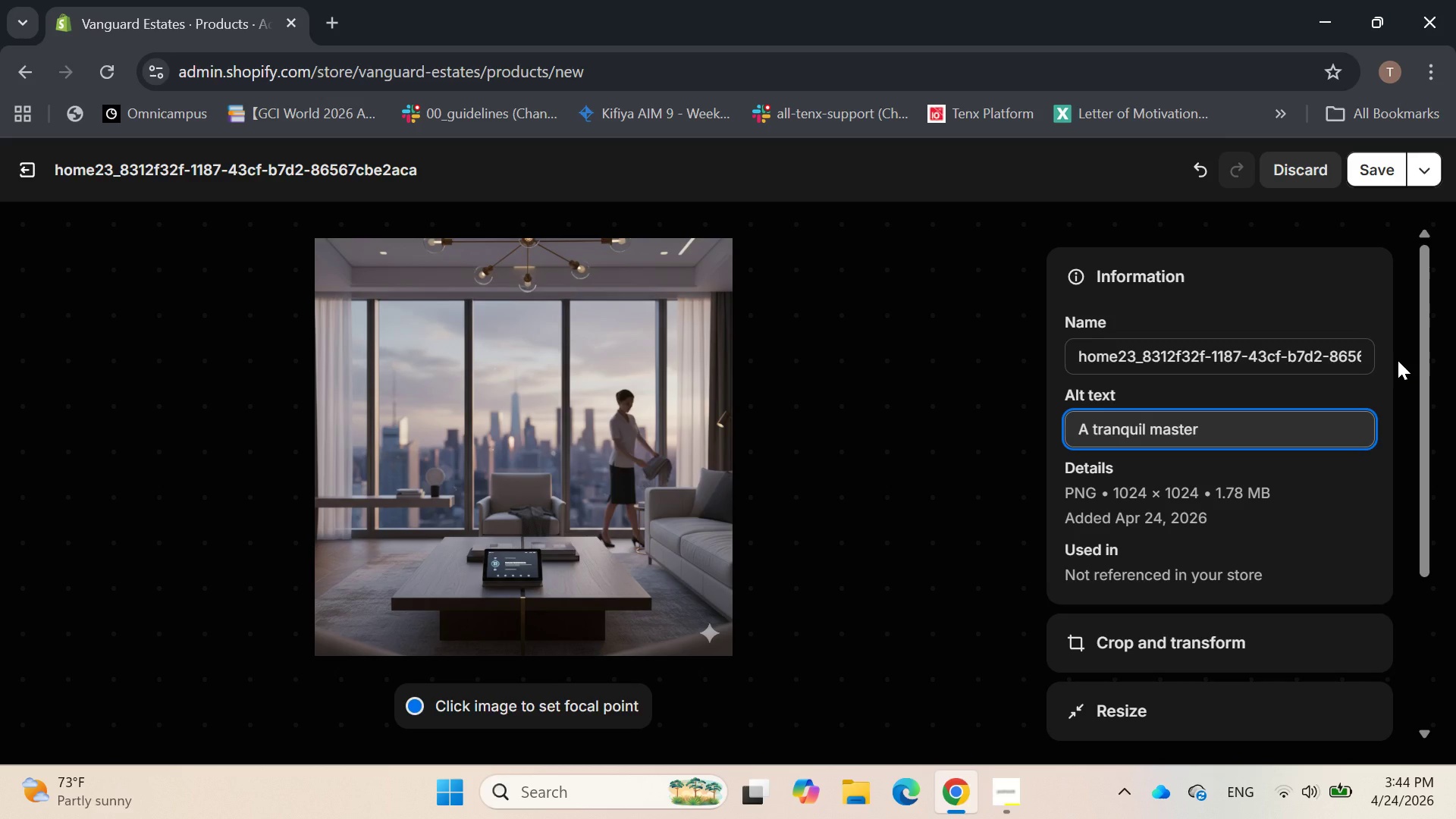 
type(suite convert)
 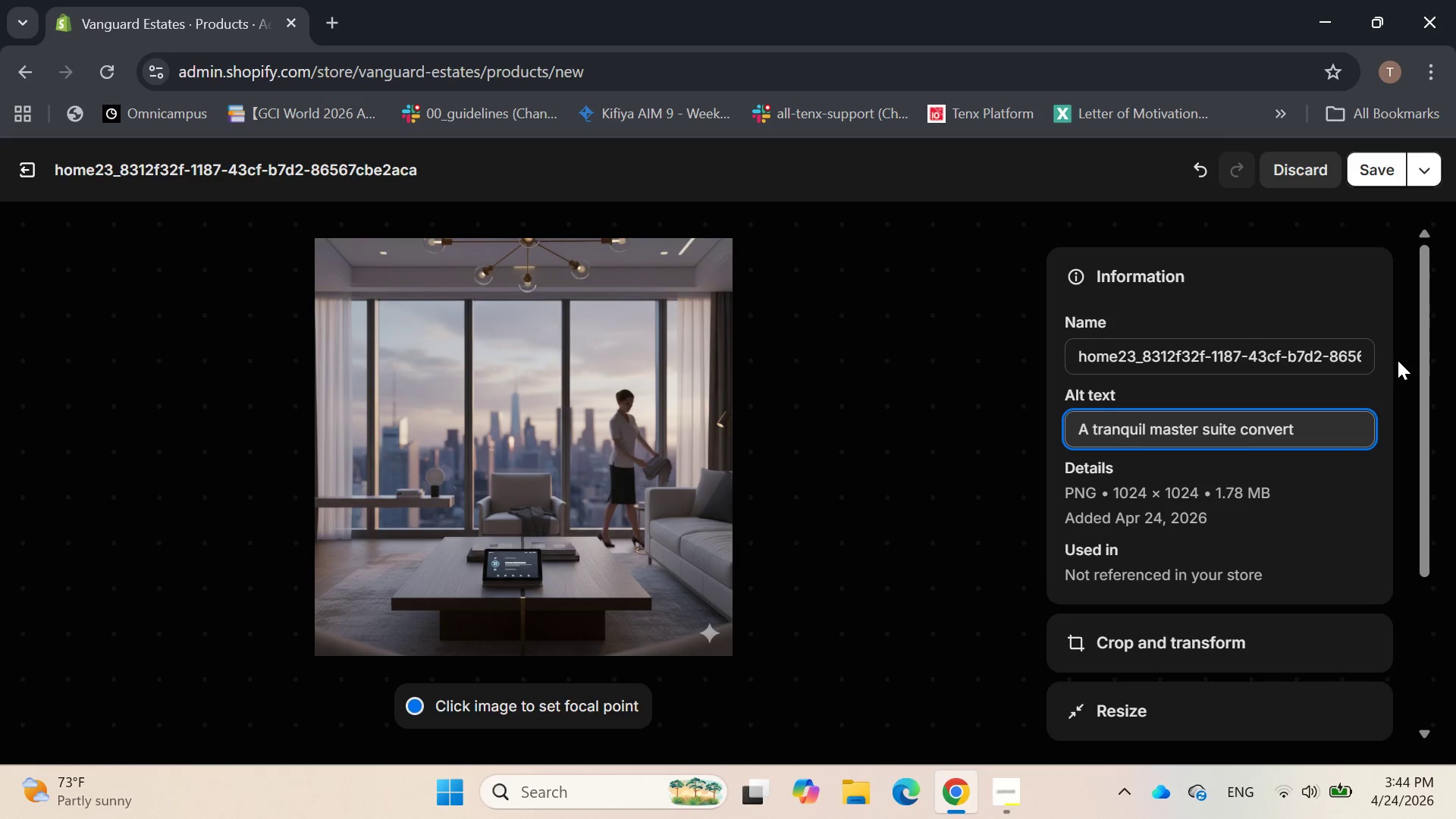 
type(ed in lory spa snvi)
key(Backspace)
key(Backspace)
key(Backspace)
key(Backspace)
key(Backspace)
type(environment . soft )
key(Backspace)
key(Backspace)
key(Backspace)
key(Backspace)
key(Backspace)
key(Backspace)
key(Backspace)
key(Backspace)
 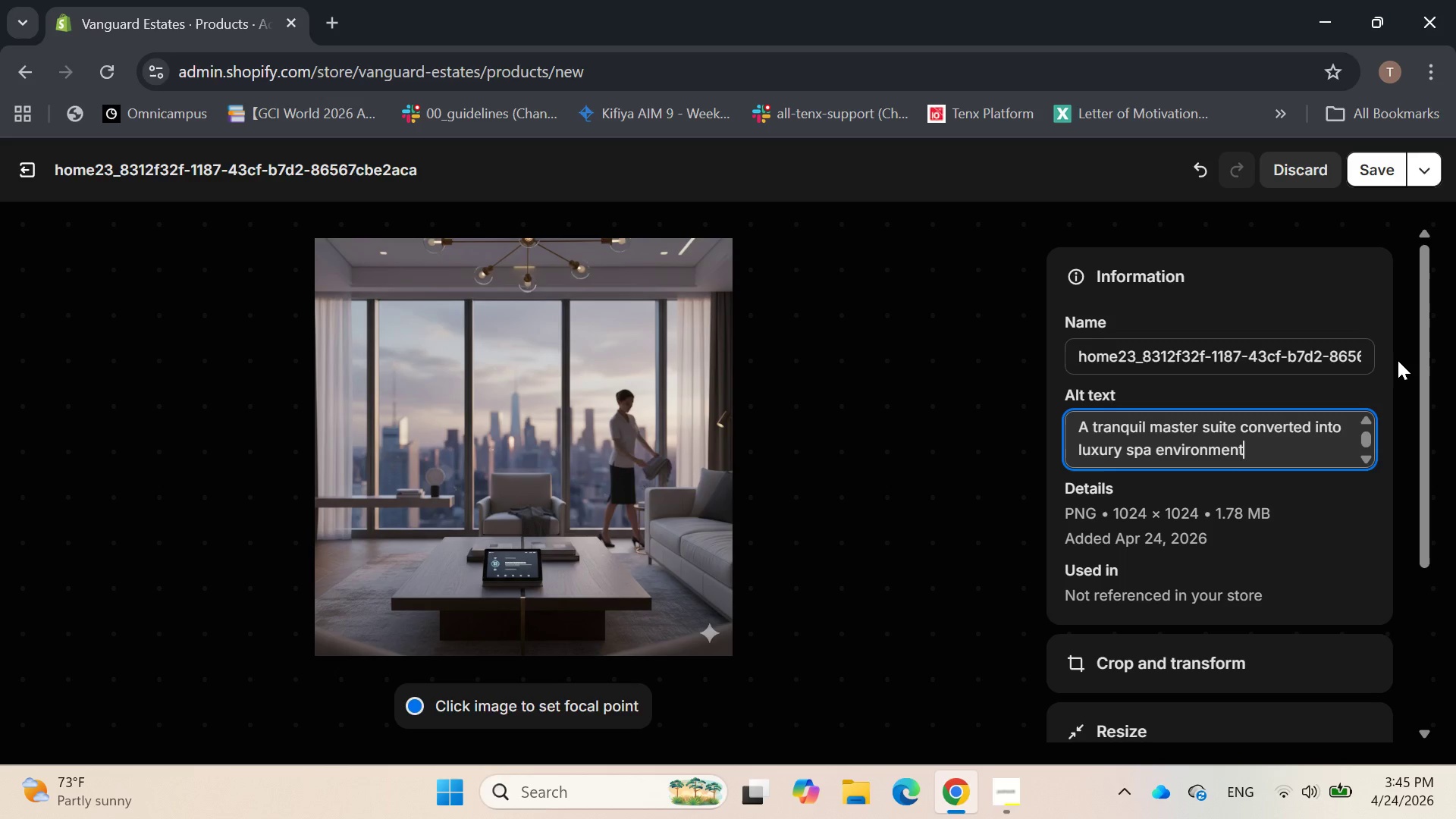 
hold_key(key=Backspace, duration=0.88)
 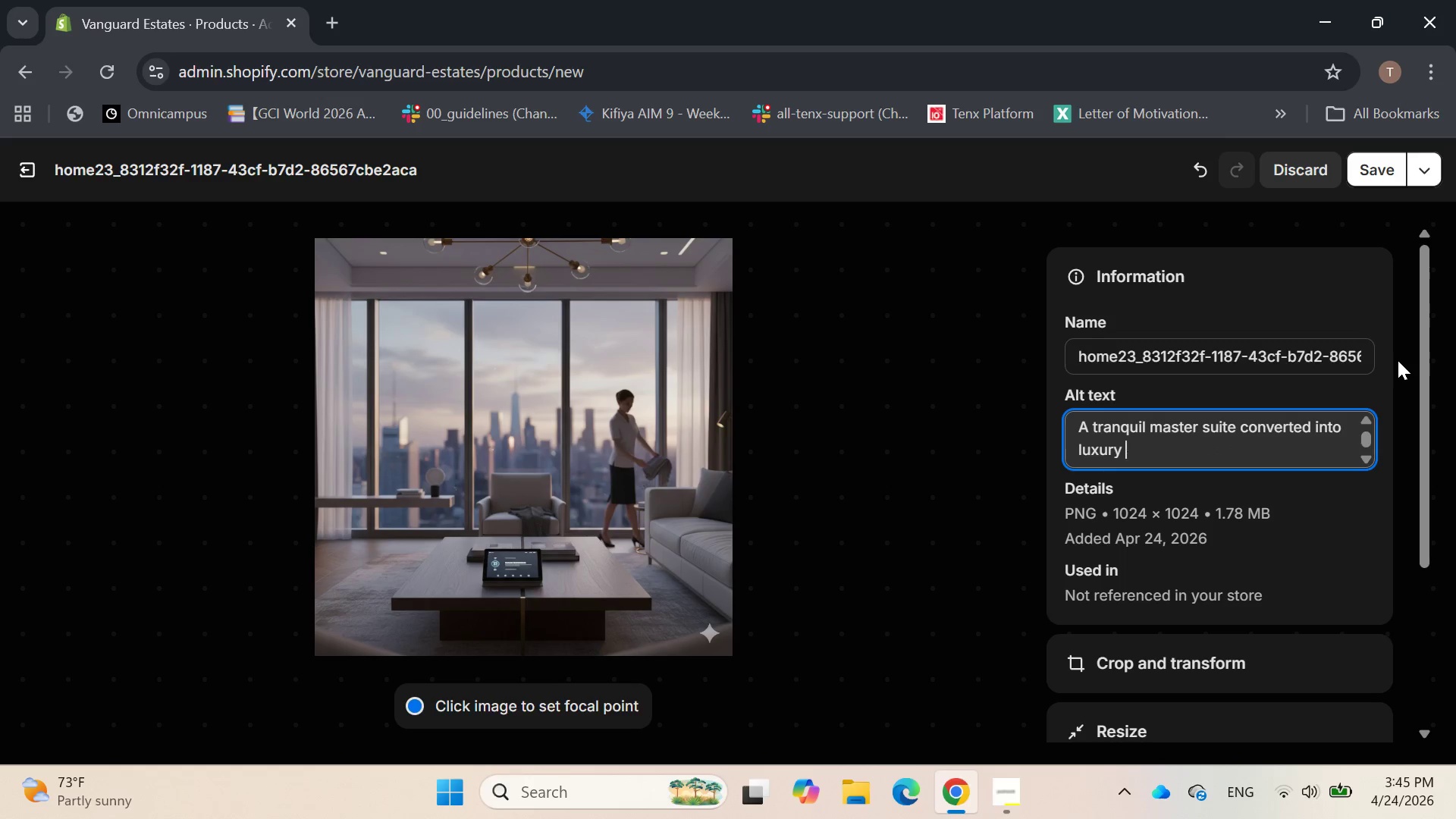 
hold_key(key=Backspace, duration=0.8)
 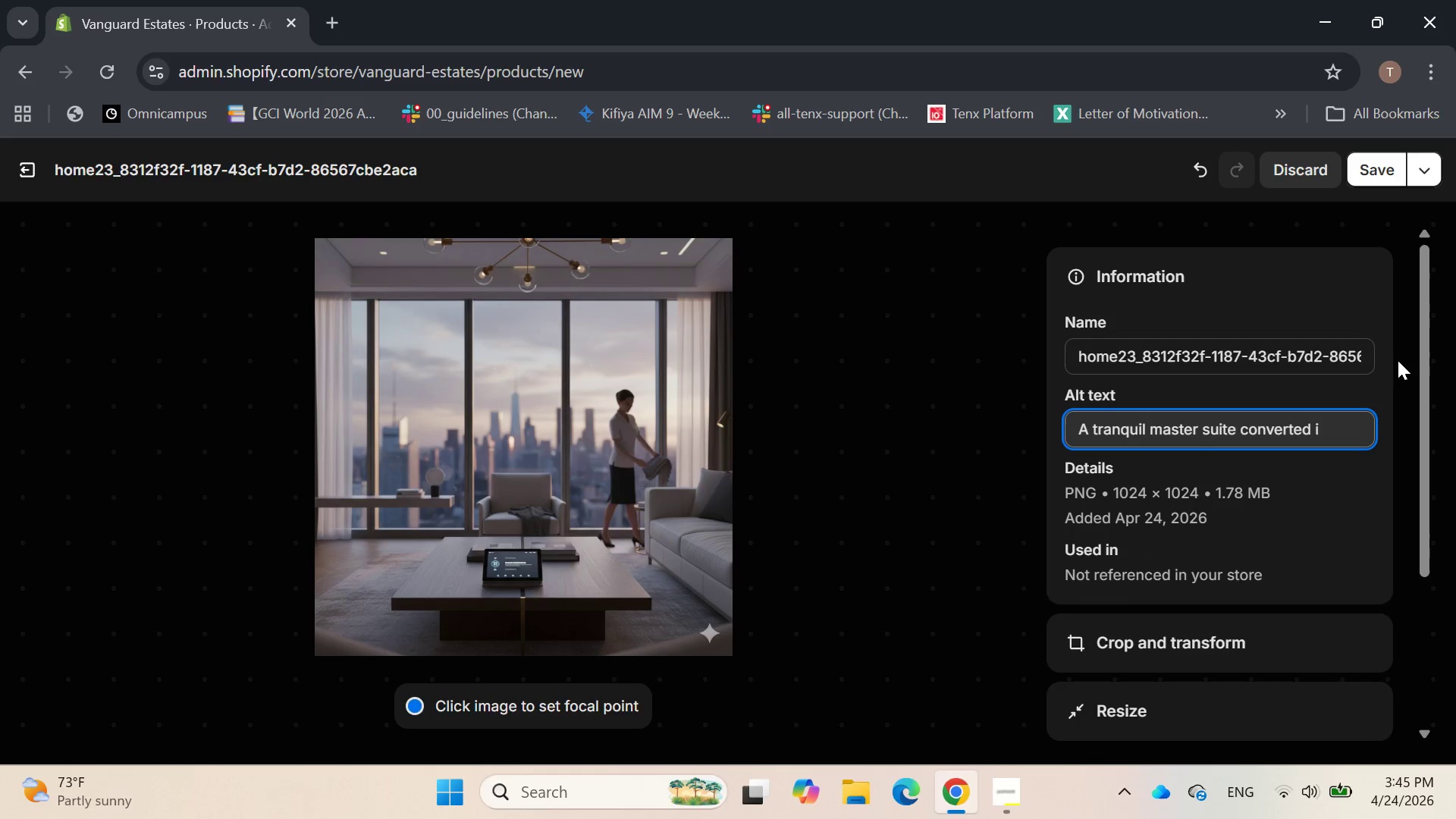 
hold_key(key=Backspace, duration=0.52)
 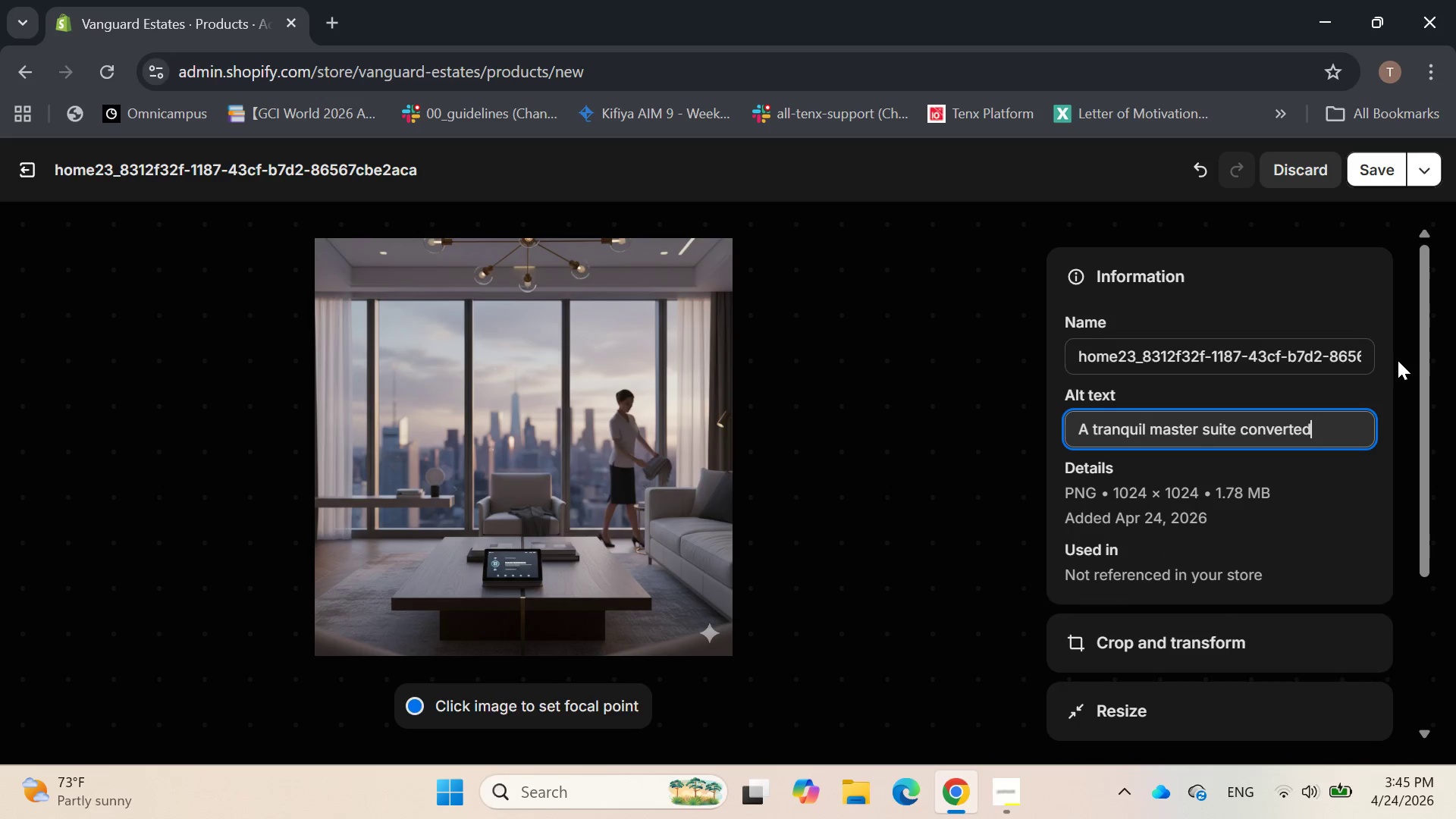 
key(Backspace)
key(Backspace)
key(Backspace)
key(Backspace)
key(Backspace)
key(Backspace)
key(Backspace)
key(Backspace)
key(Backspace)
key(Backspace)
type(converted into a luxury spa environment )
key(Backspace)
type(.  soft candlelight, premium oils, and a view of the city at twilit)
key(Backspace)
type(ght.)
 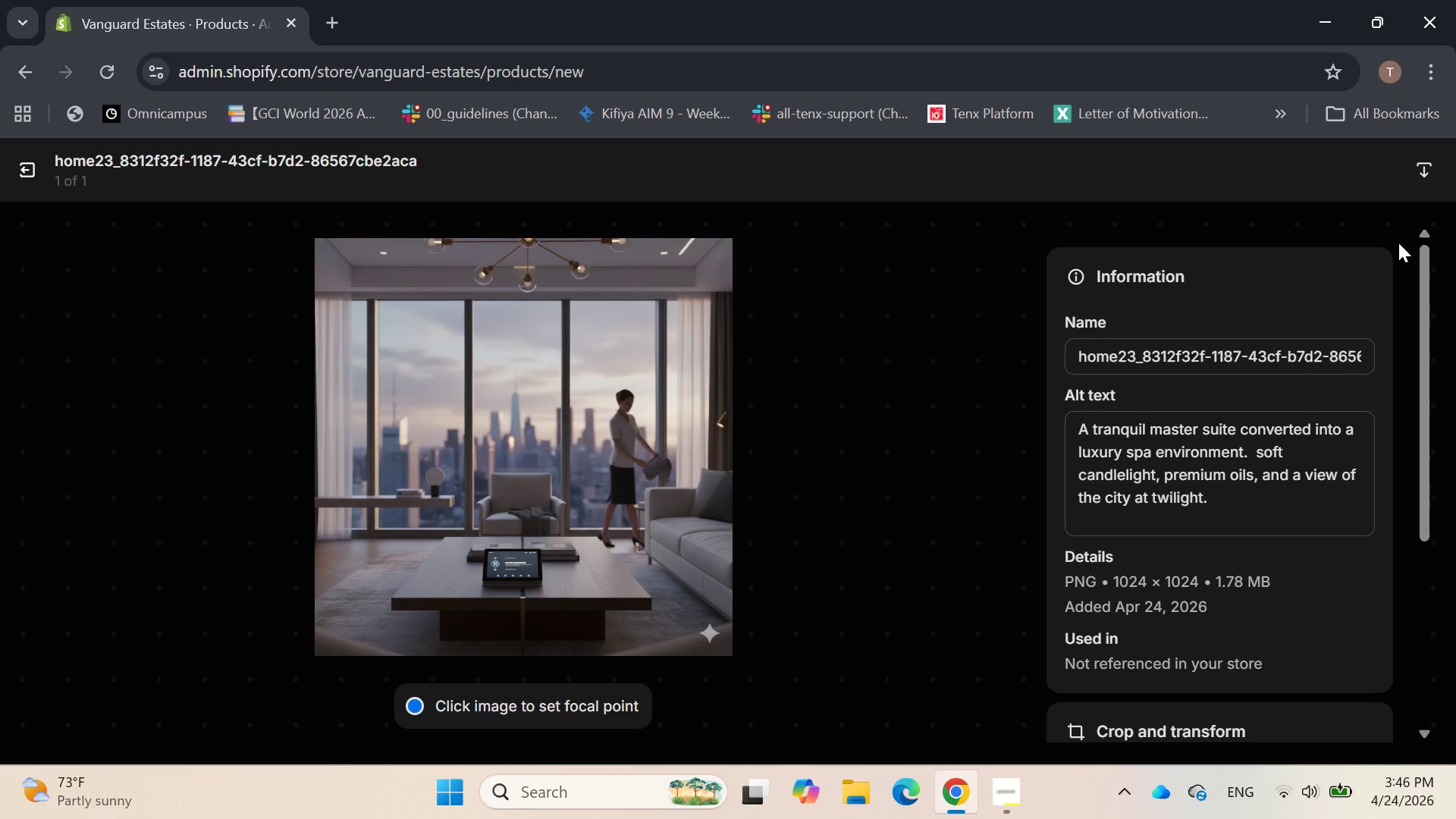 
wait(11.12)
 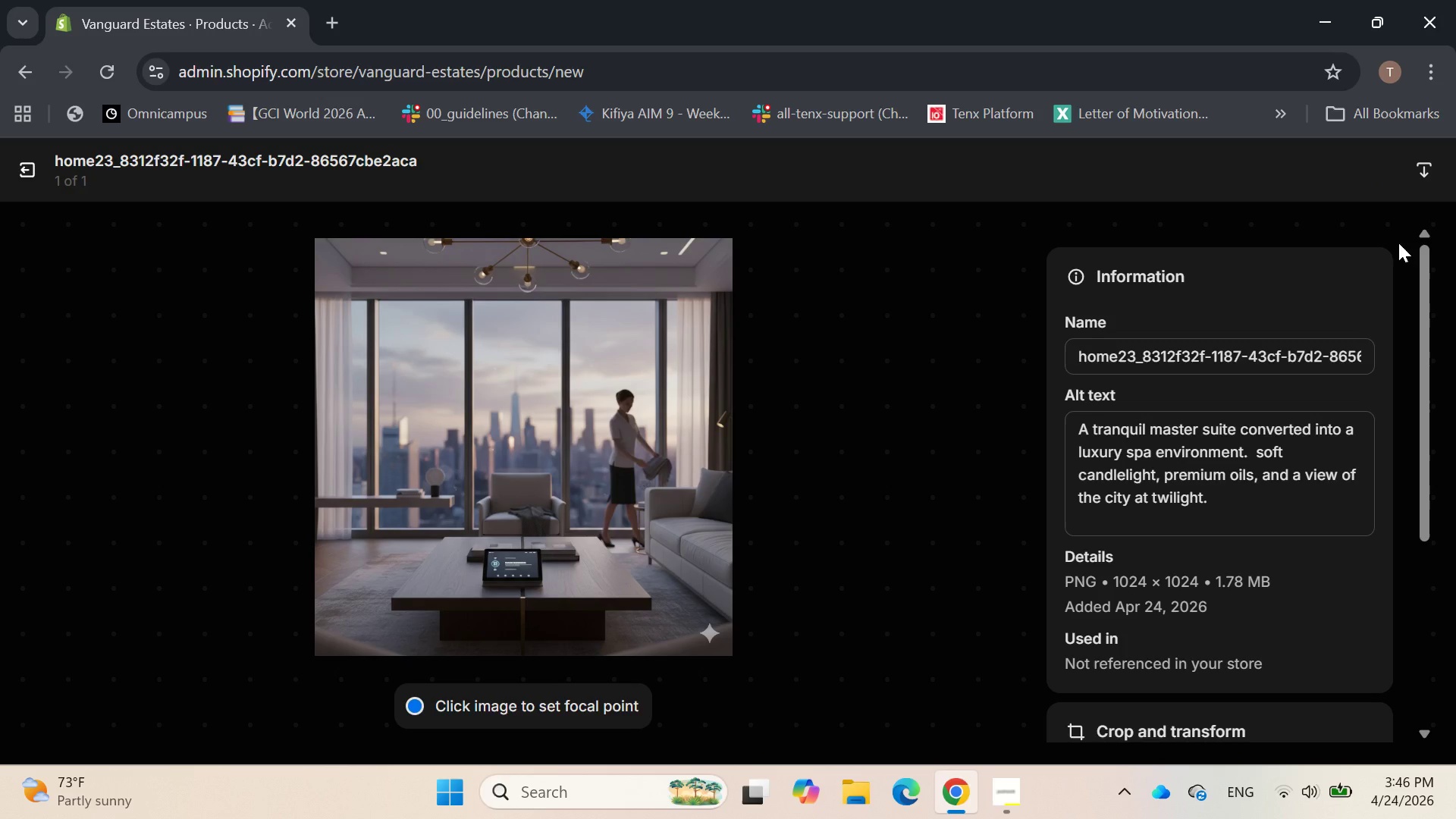 
left_click_drag(start_coordinate=[1238, 508], to_coordinate=[1060, 431])
 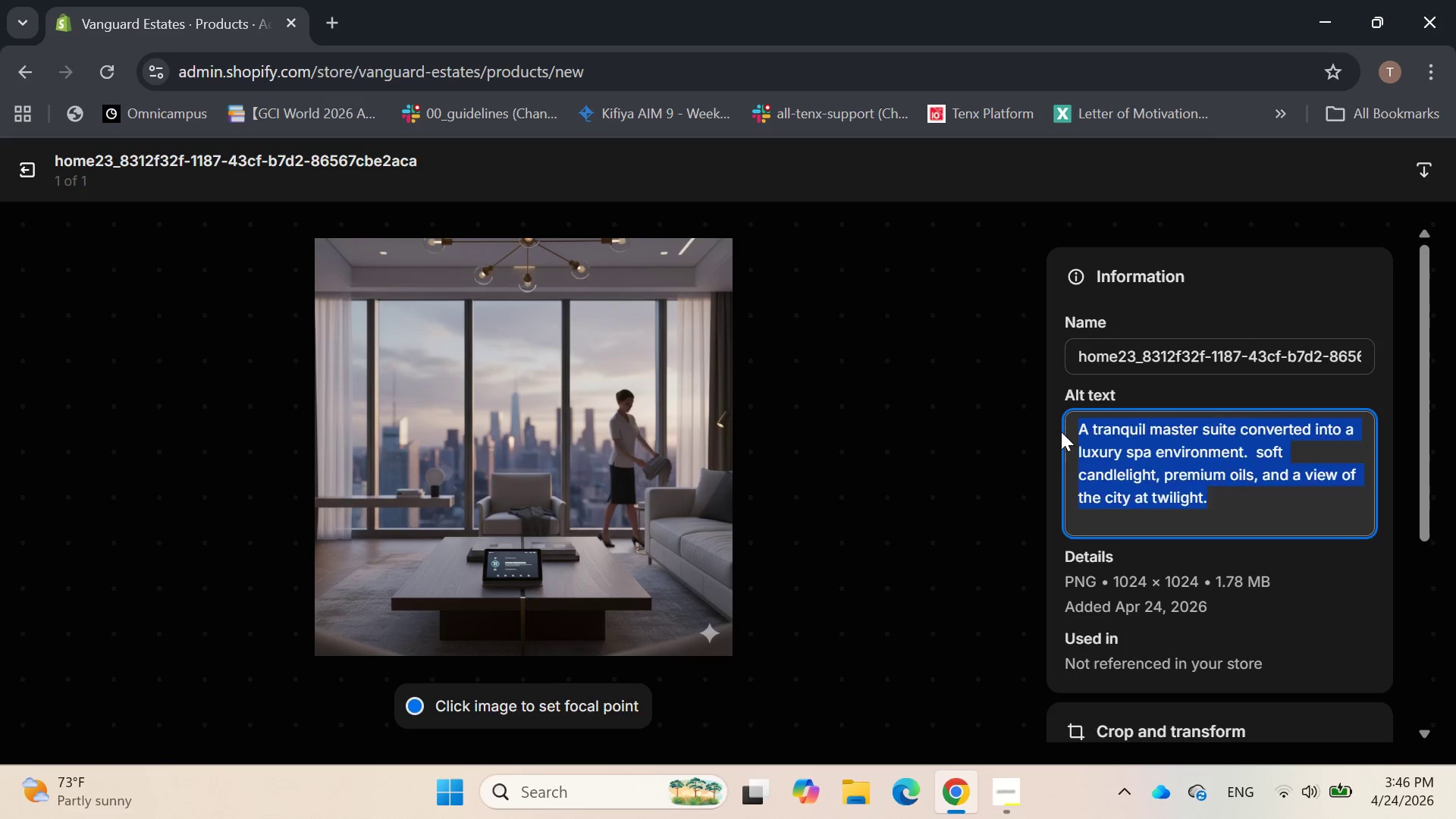 
key(Backspace)
type(A serene )
key(Backspace)
type(, candle-lit home spa setup with a proffes)
key(Backspace)
key(Backspace)
key(Backspace)
type(essional)
 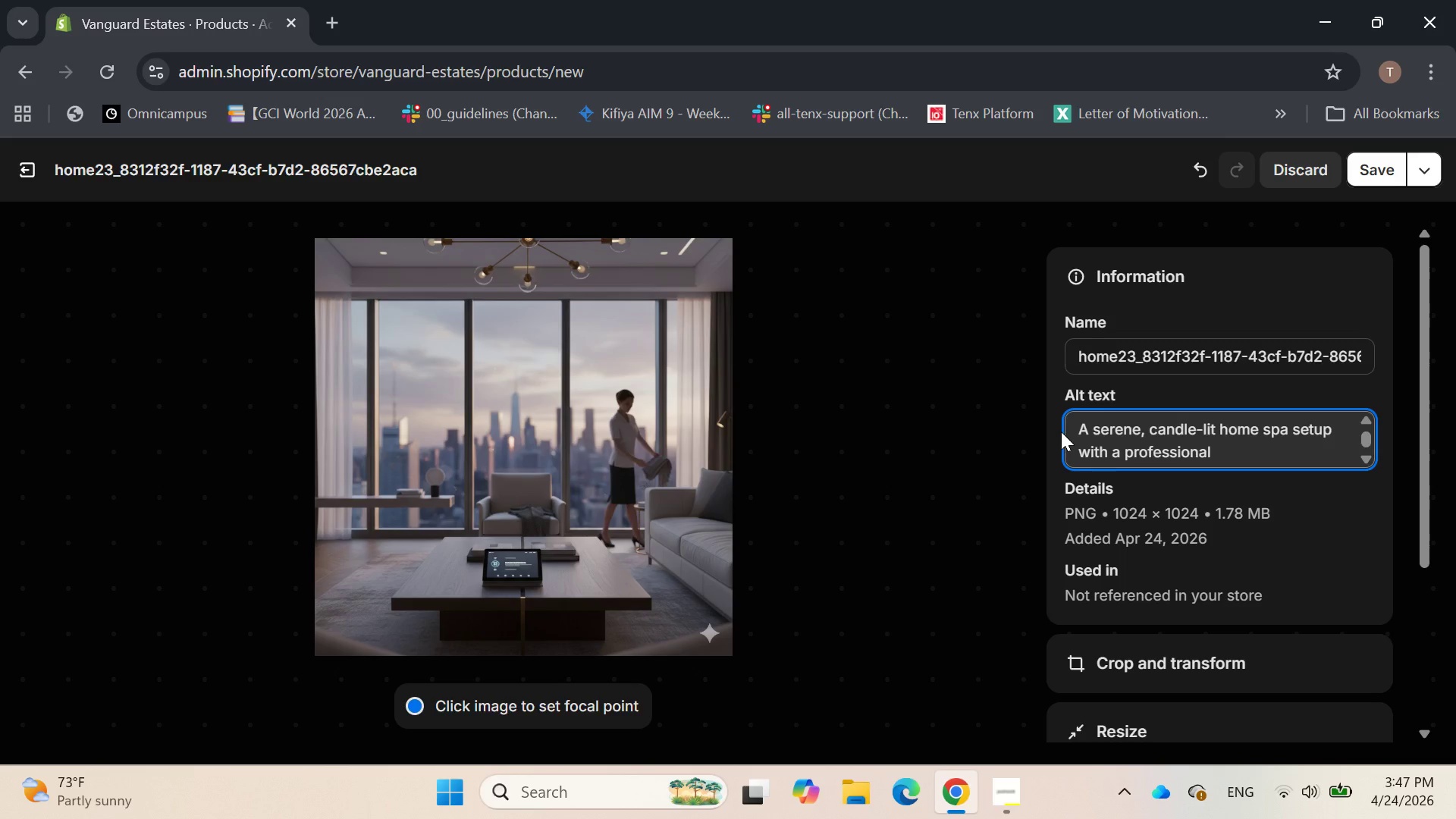 
type( massage)
 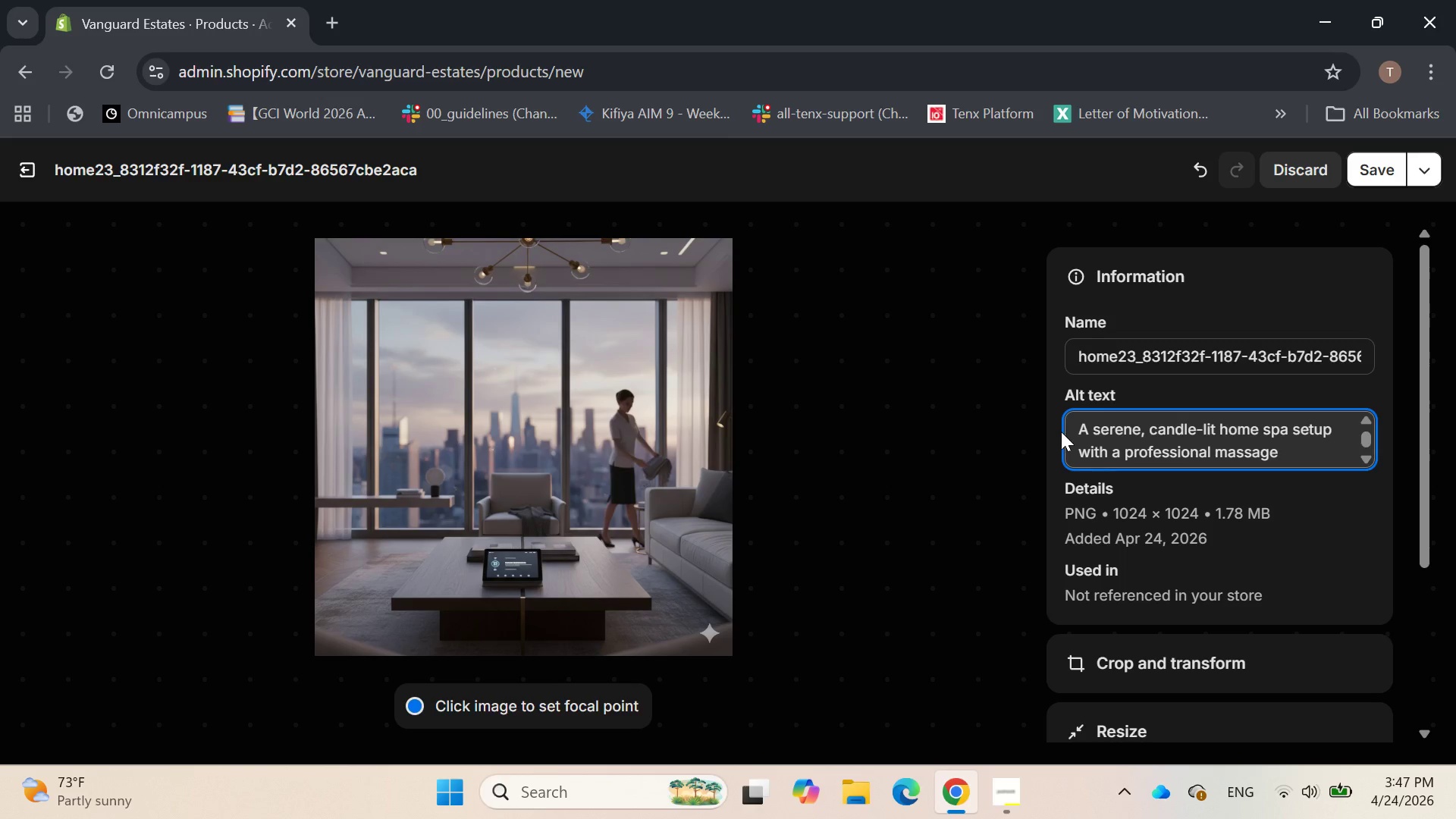 
type( table in a room overlooking a panoramic city skylight.)
key(Backspace)
key(Backspace)
key(Backspace)
key(Backspace)
type(ne.)
 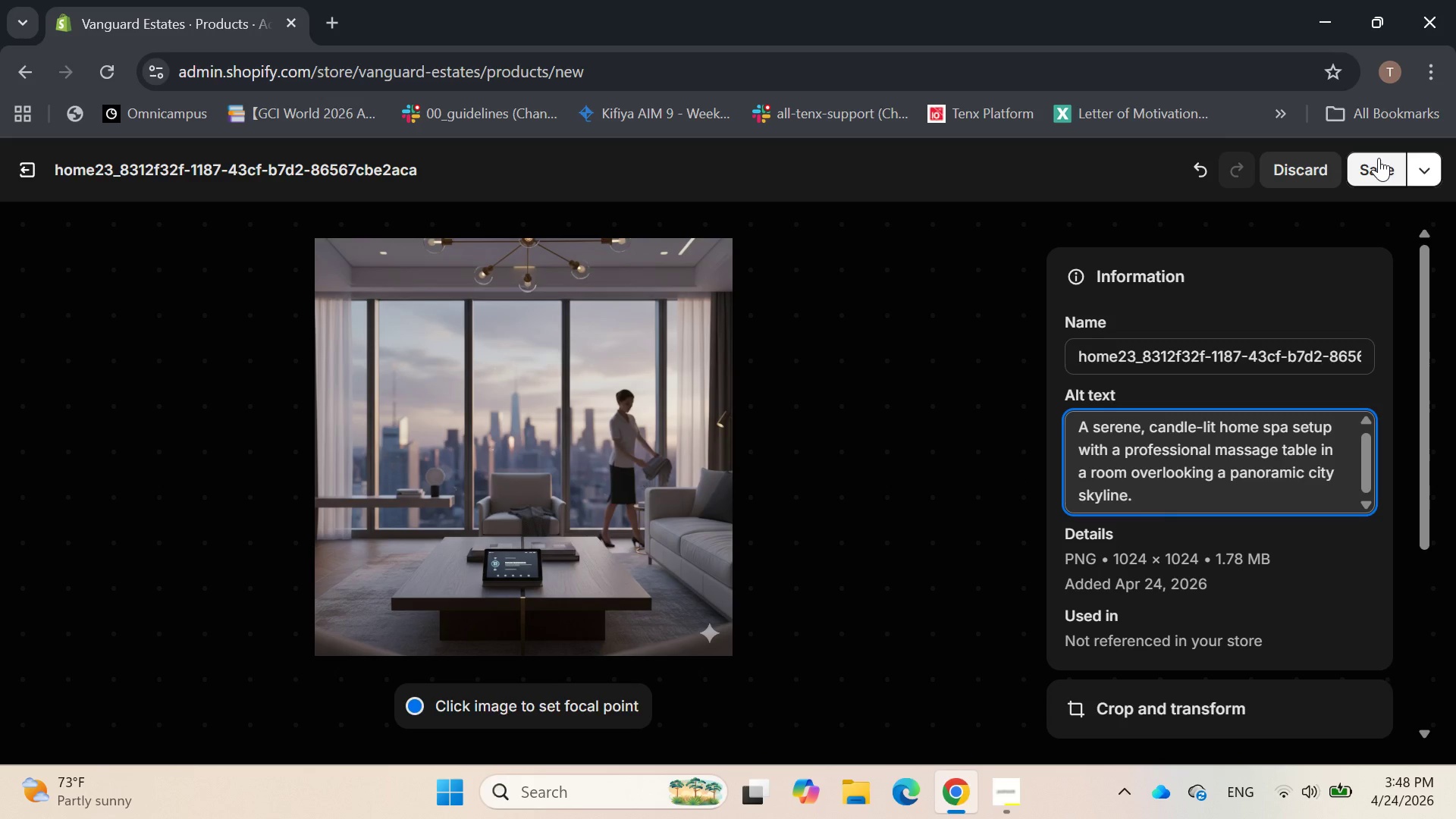 
left_click([1378, 177])
 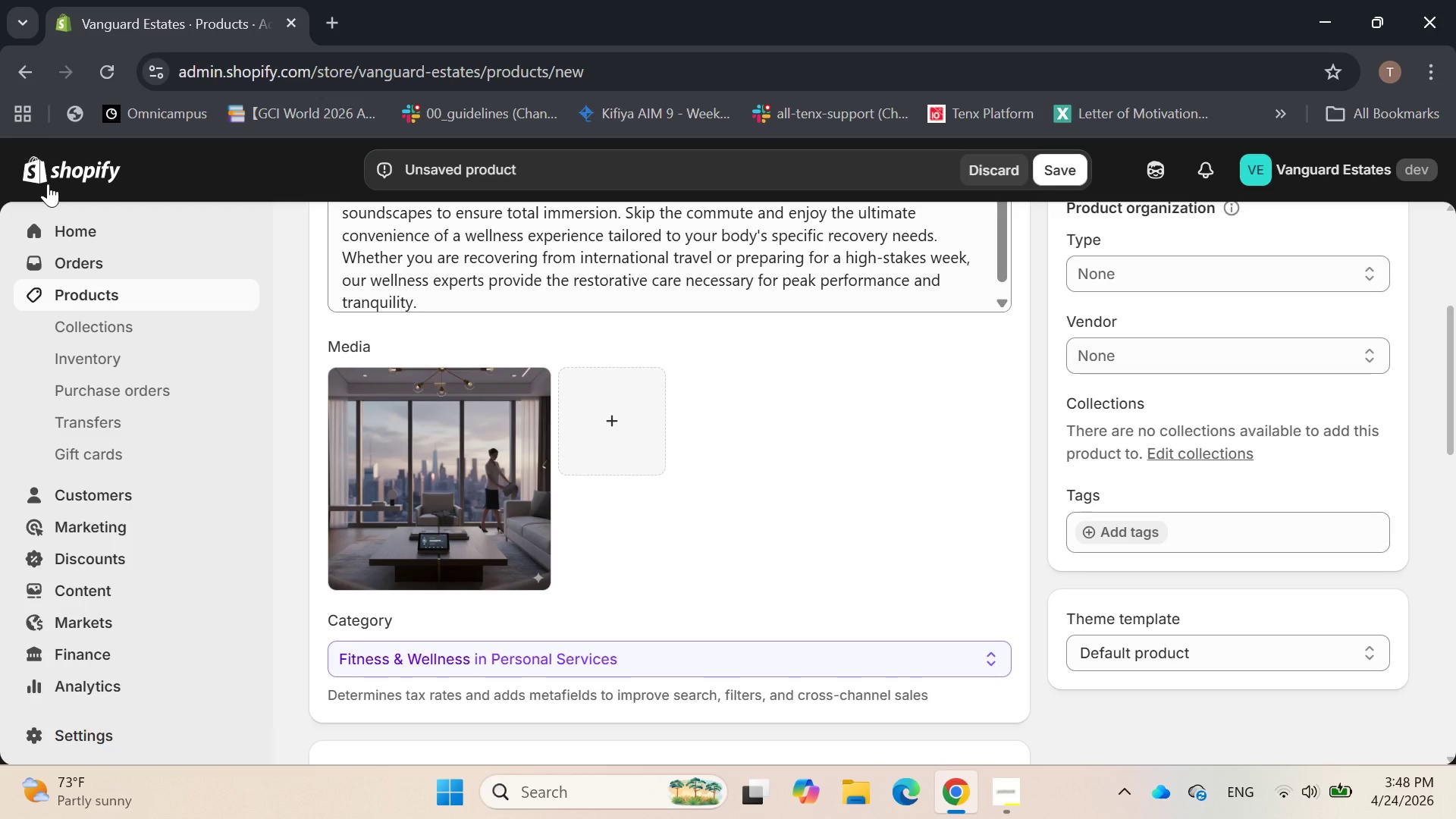 
wait(11.59)
 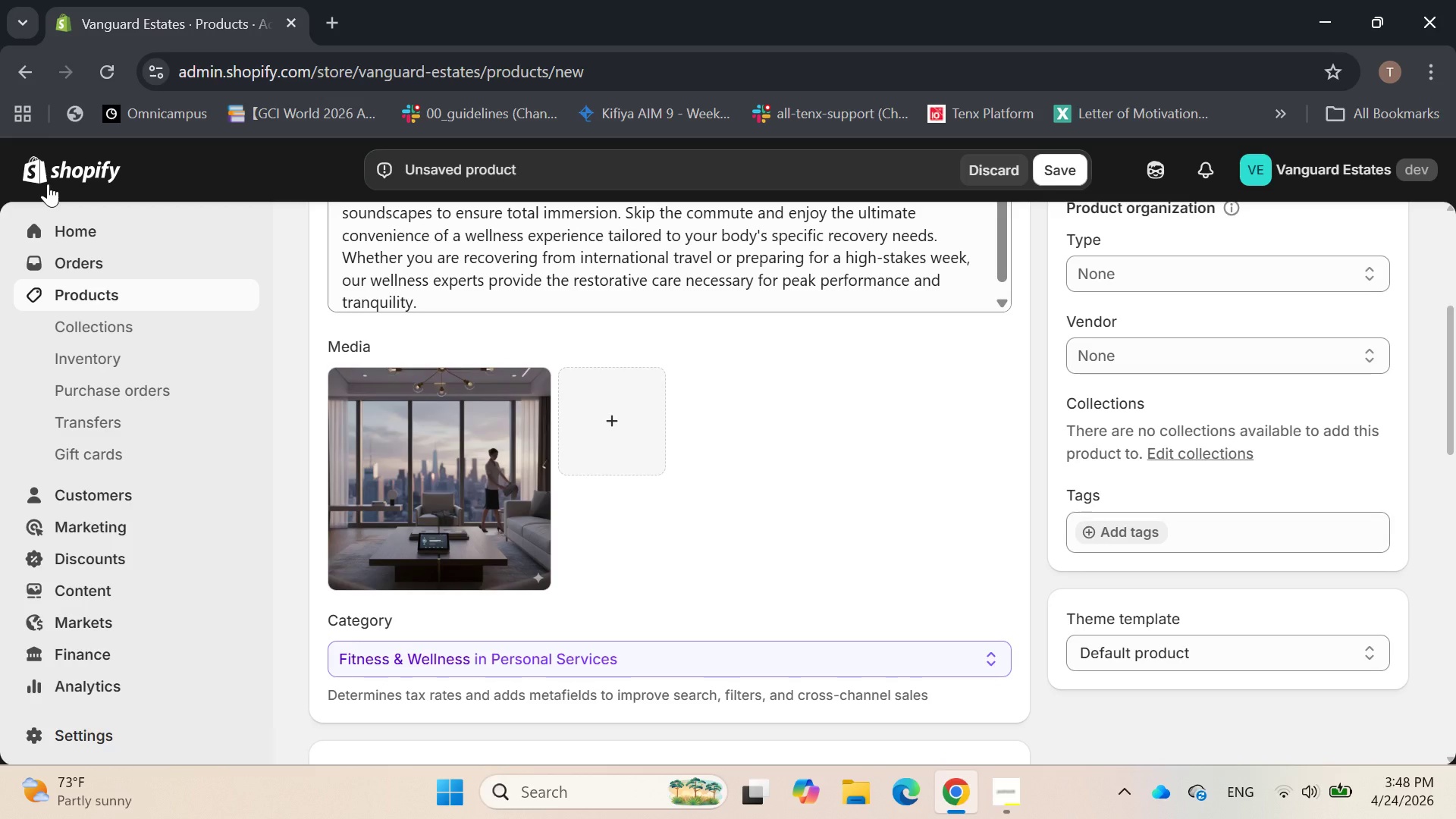 
type(W)
key(Backspace)
type(well)
 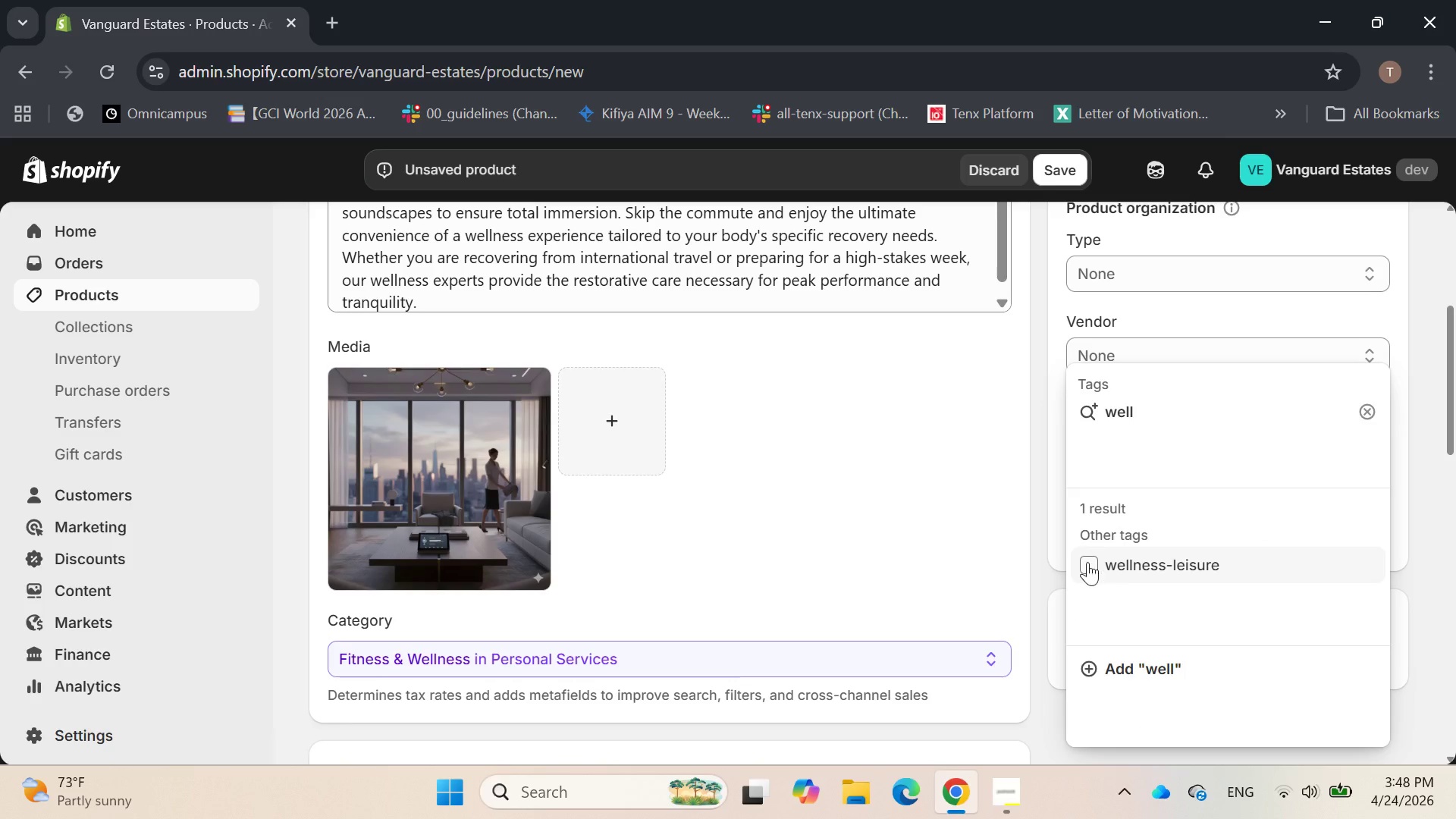 
left_click([1084, 559])
 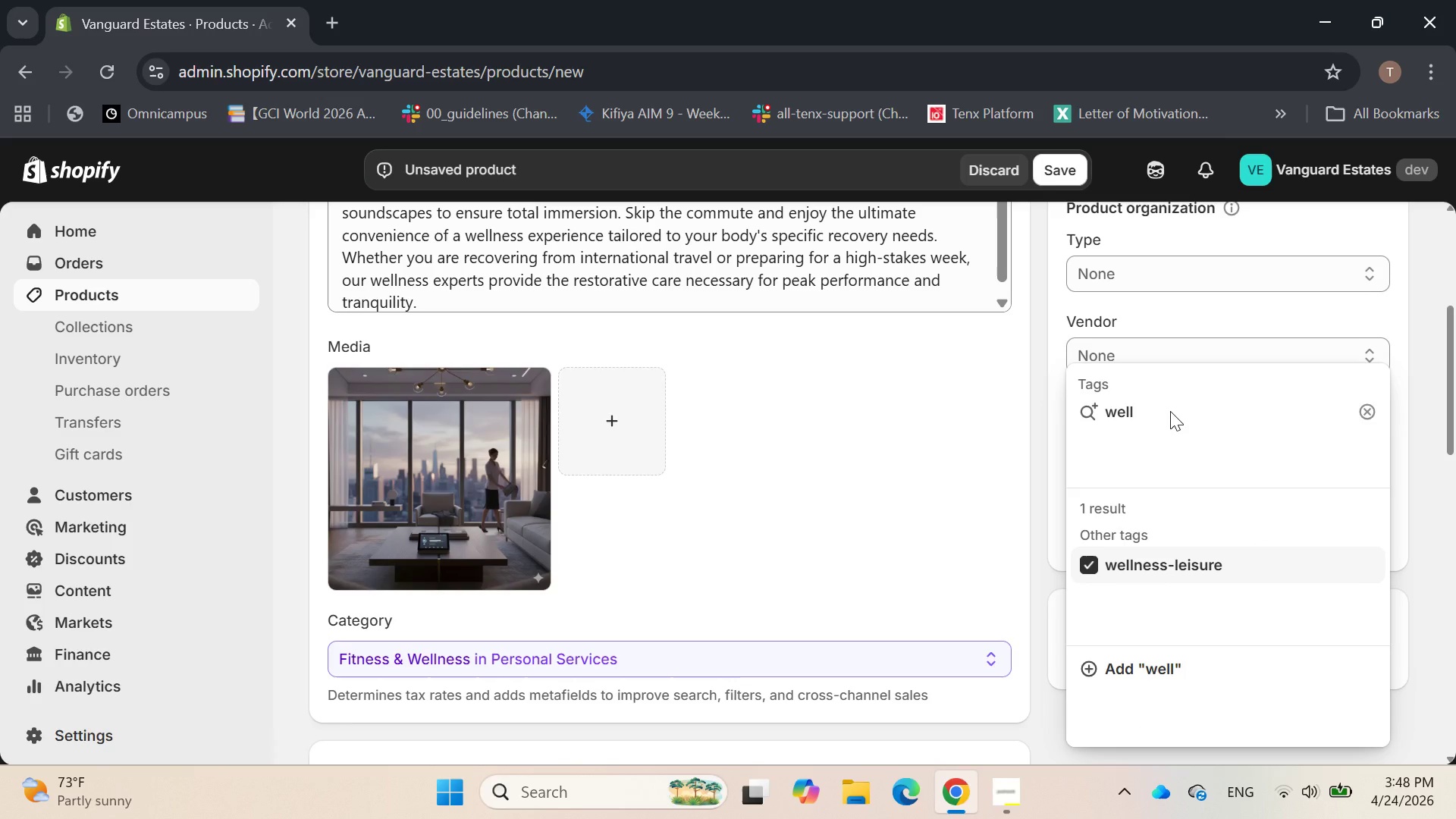 
hold_key(key=Backspace, duration=0.81)
 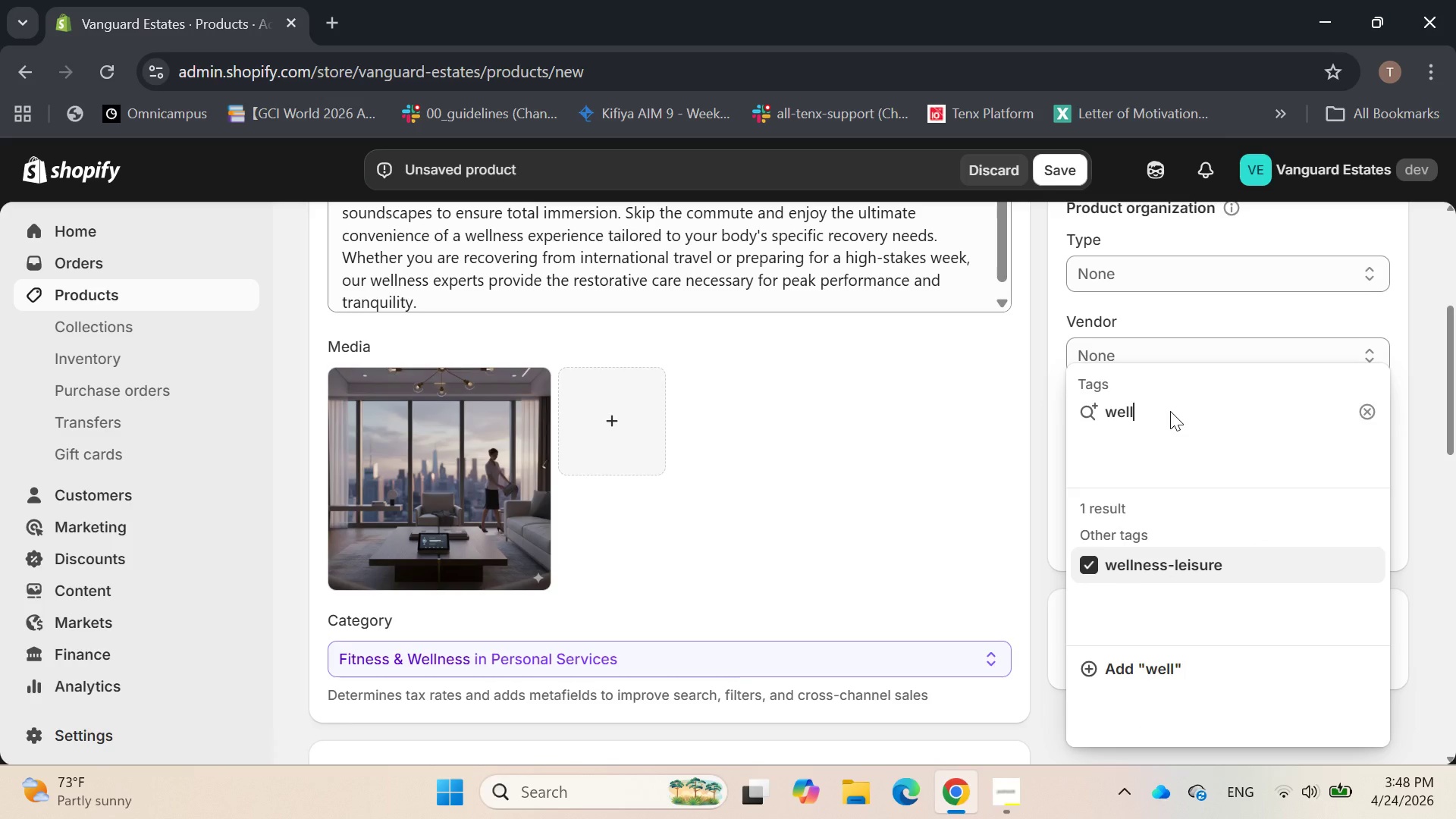 
hold_key(key=Backspace, duration=1.67)
 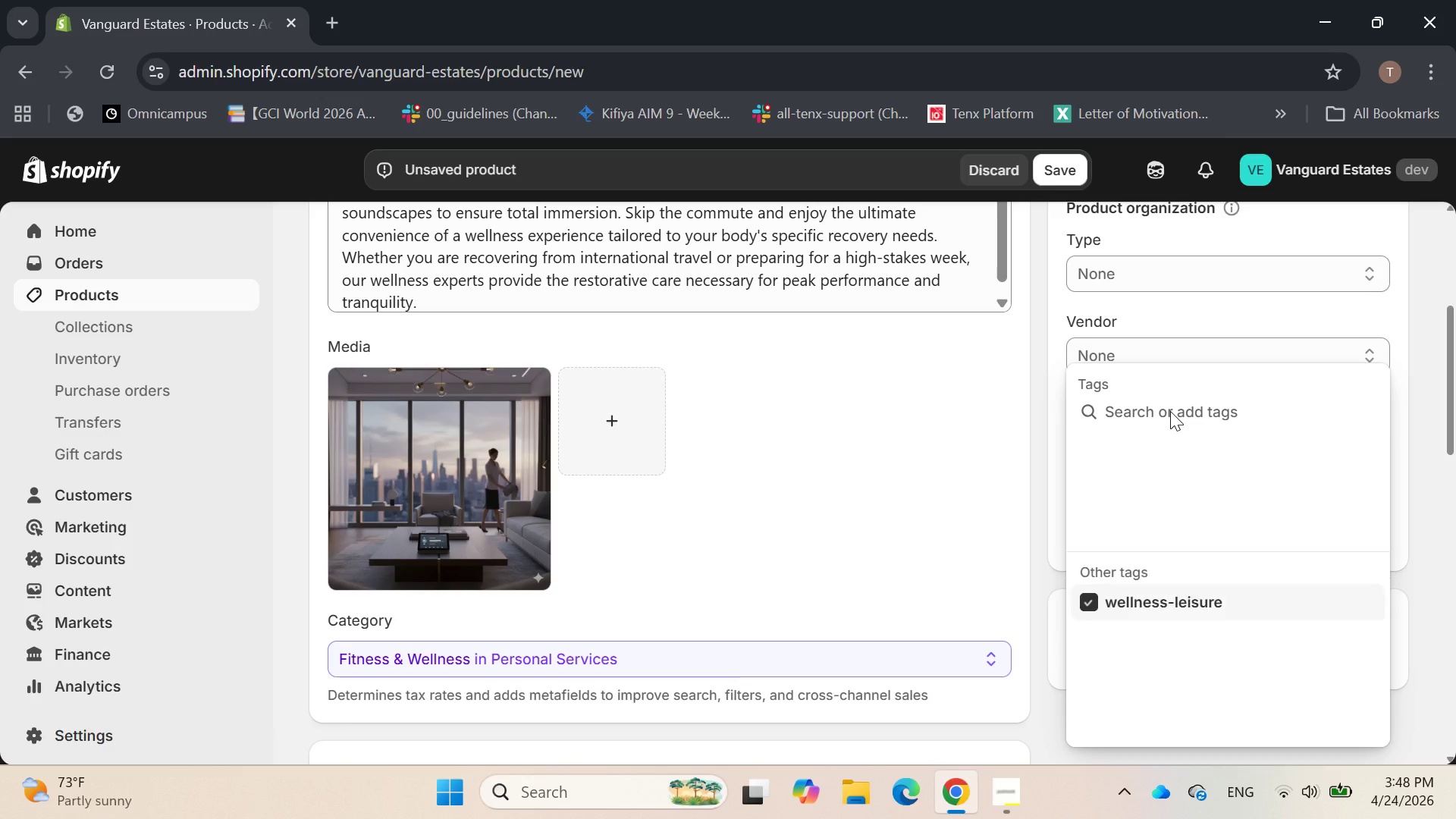 
left_click([1170, 411])
 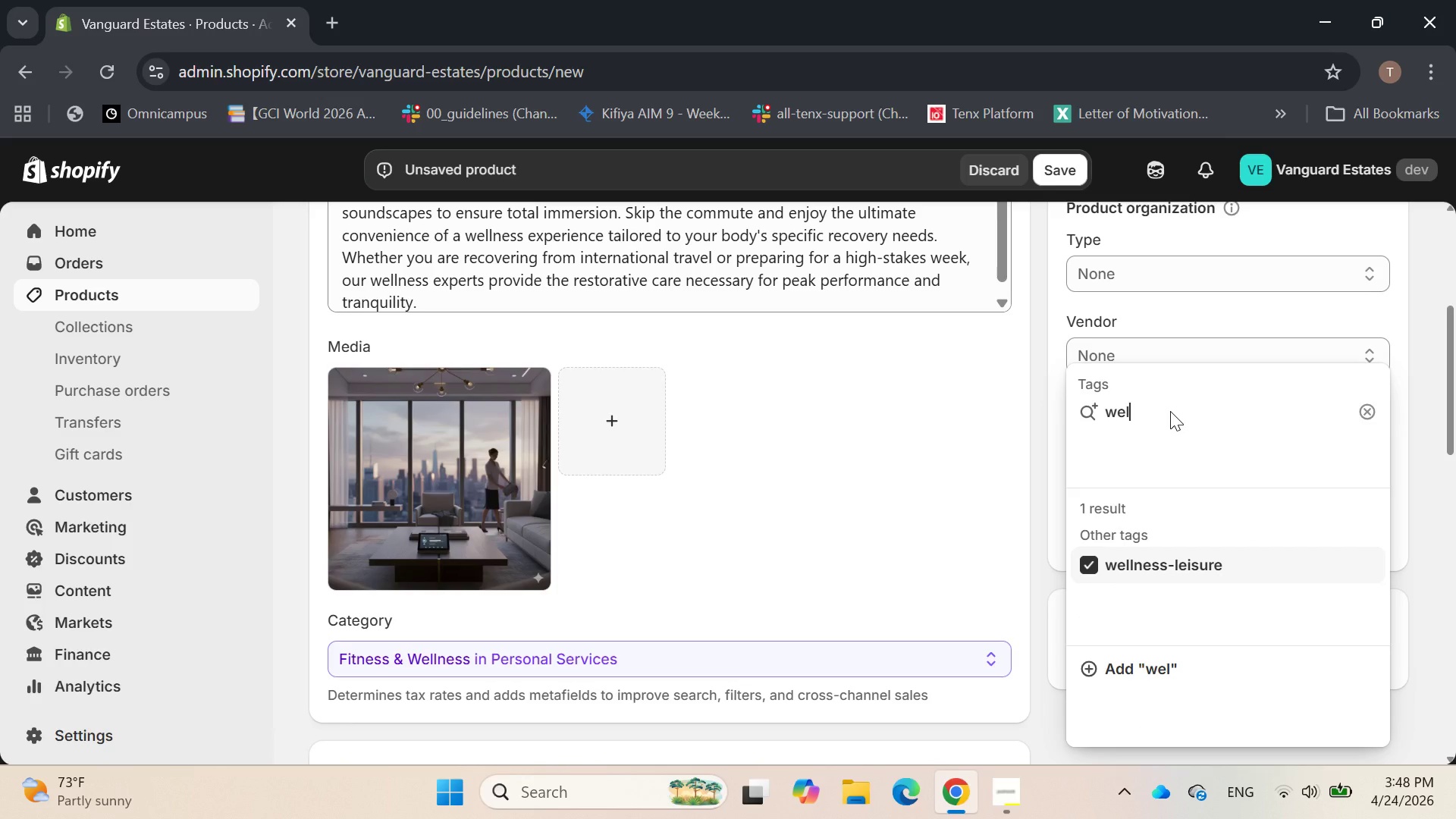 
key(Backspace)
 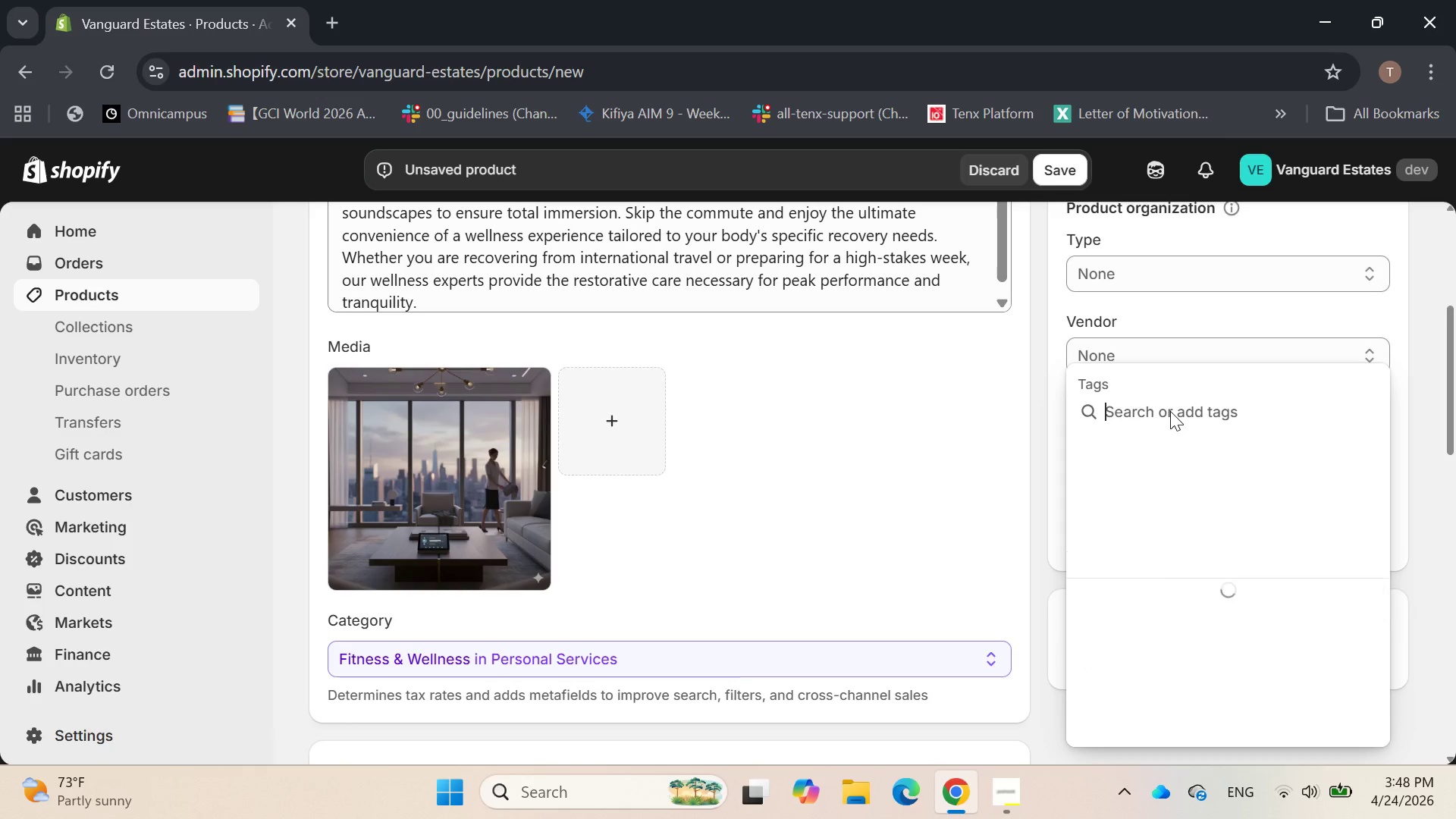 
key(Backspace)
 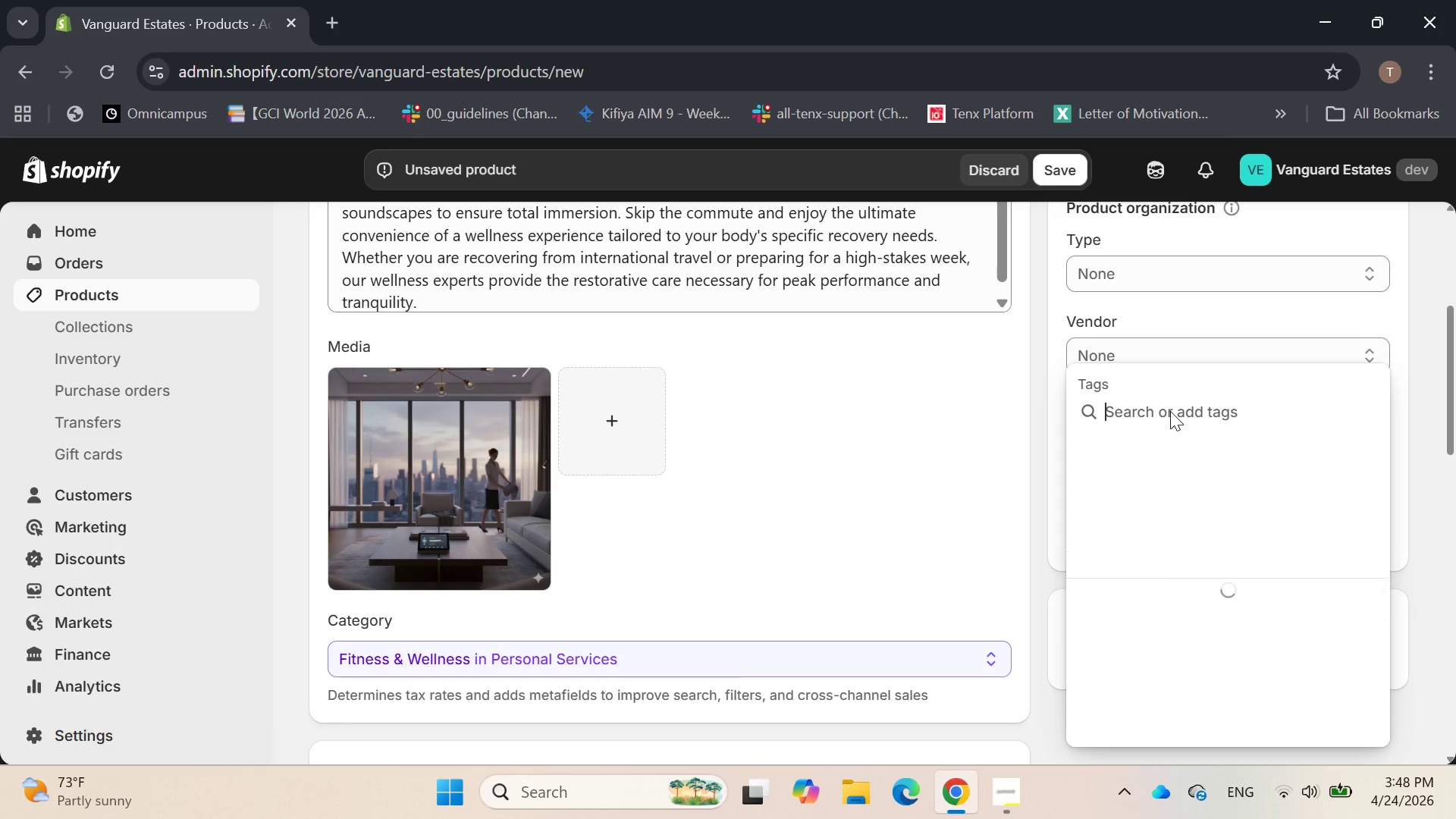 
key(Backspace)
 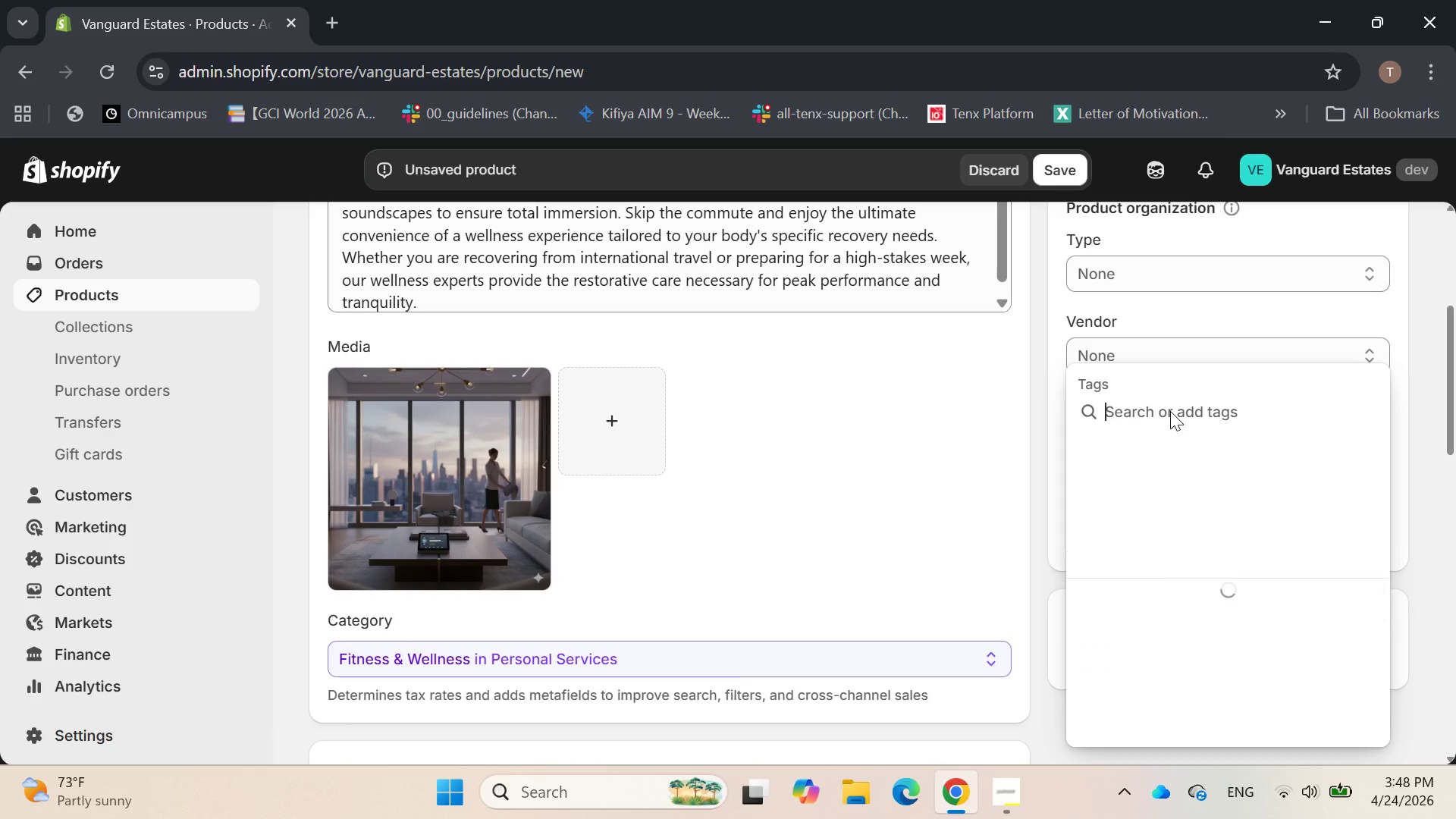 
key(Backspace)
 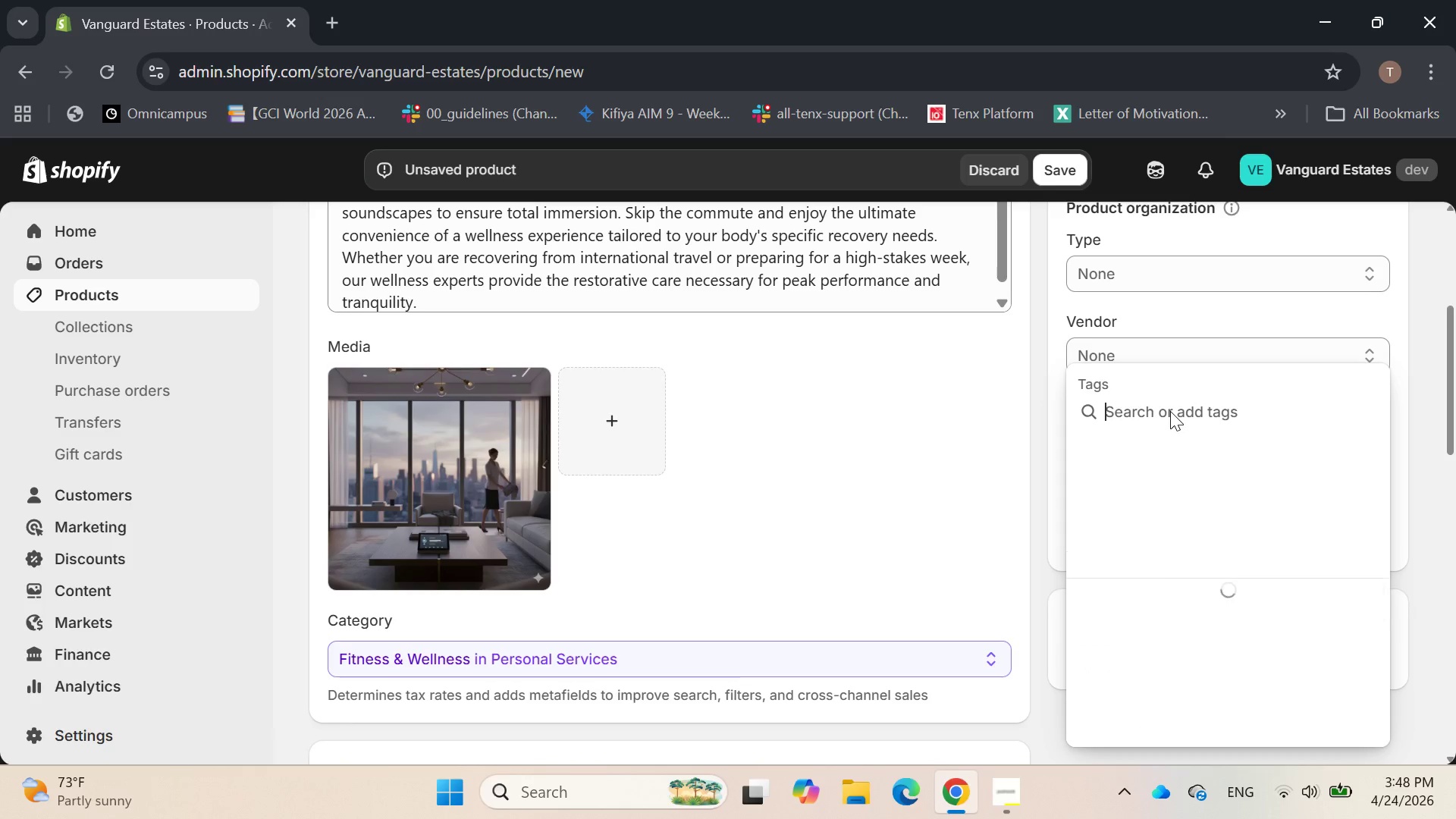 
key(Backspace)
 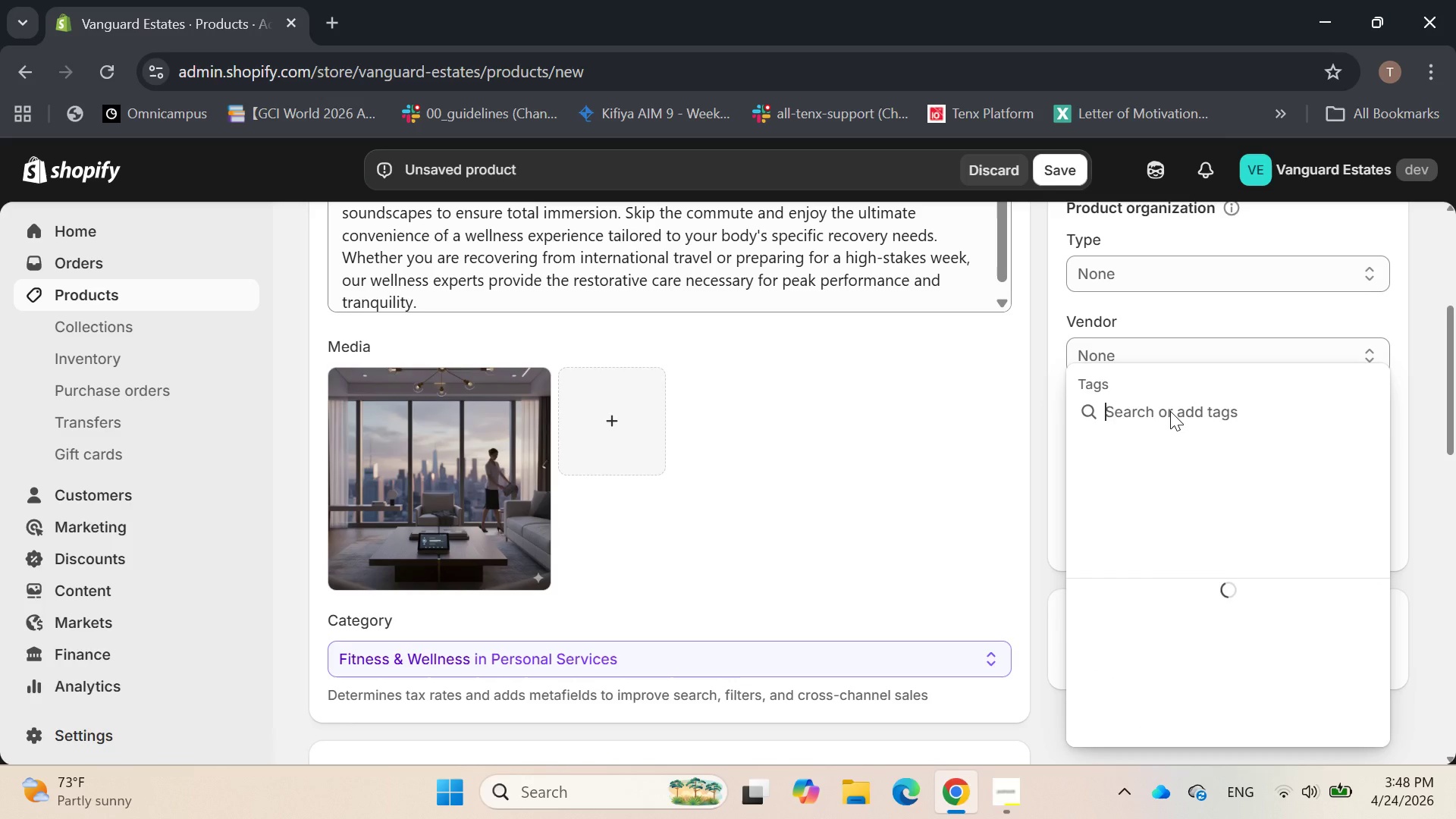 
key(Backspace)
 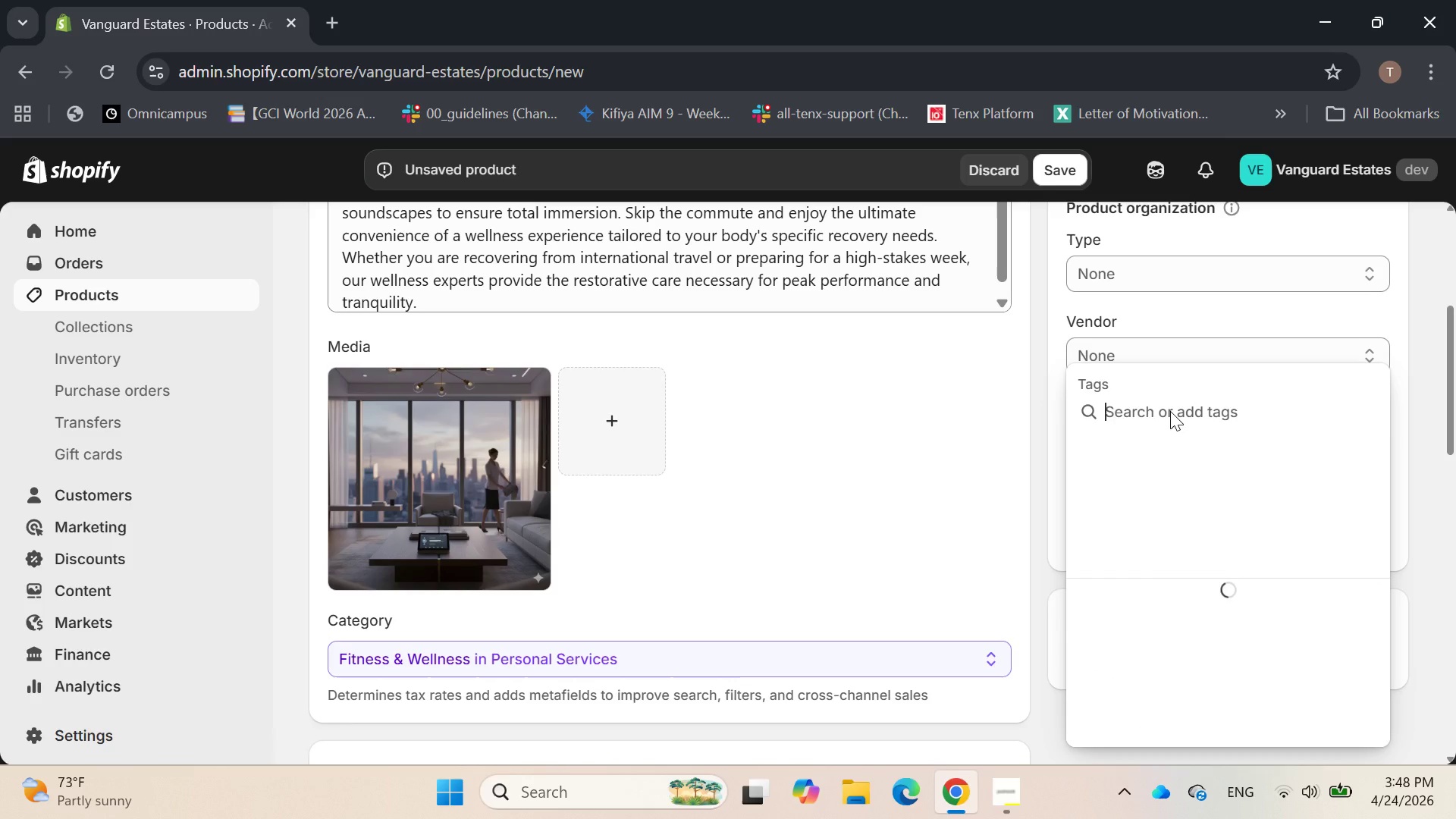 
key(Backspace)
 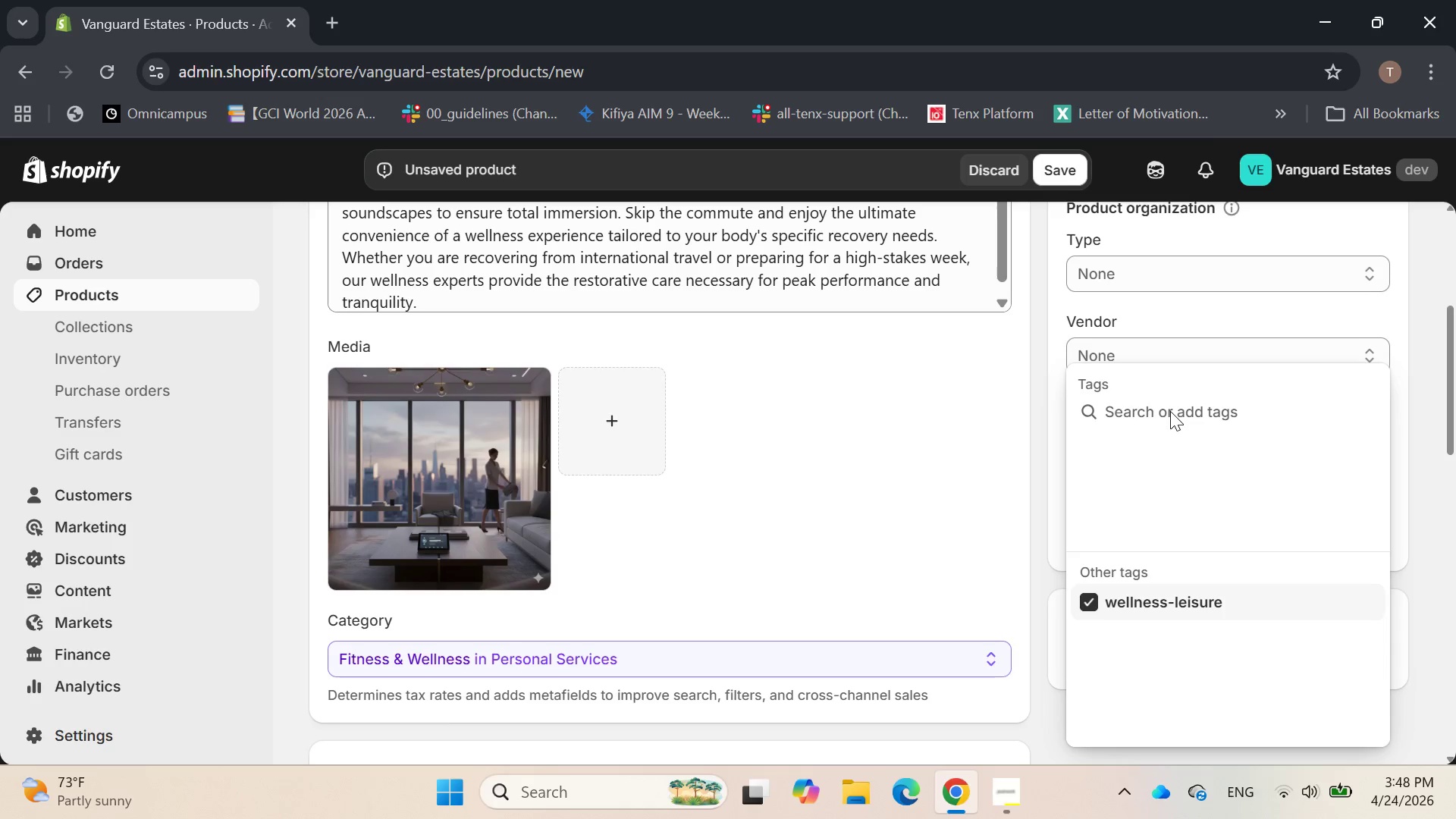 
wait(7.34)
 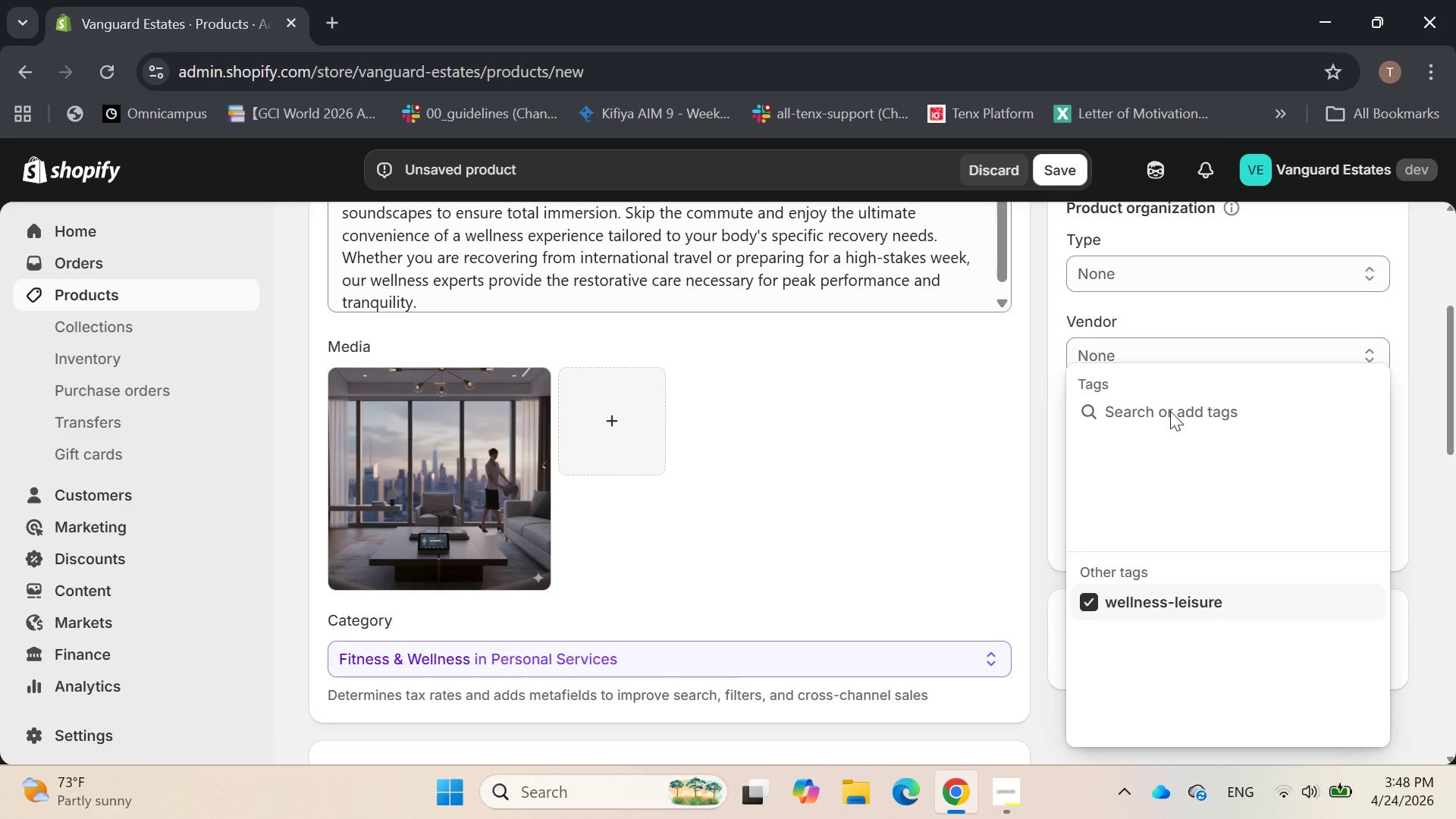 
type(spa)
 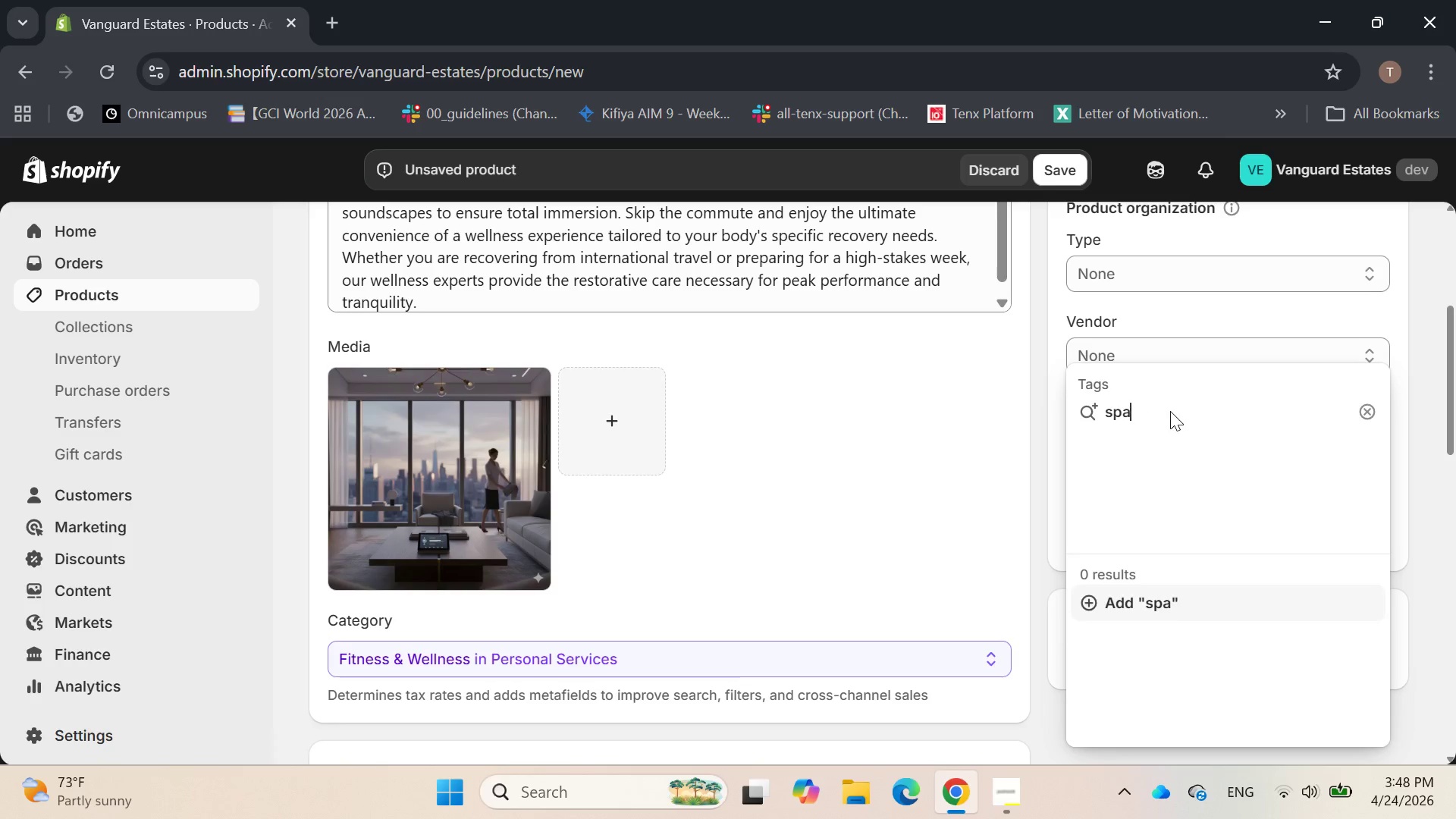 
key(Enter)
 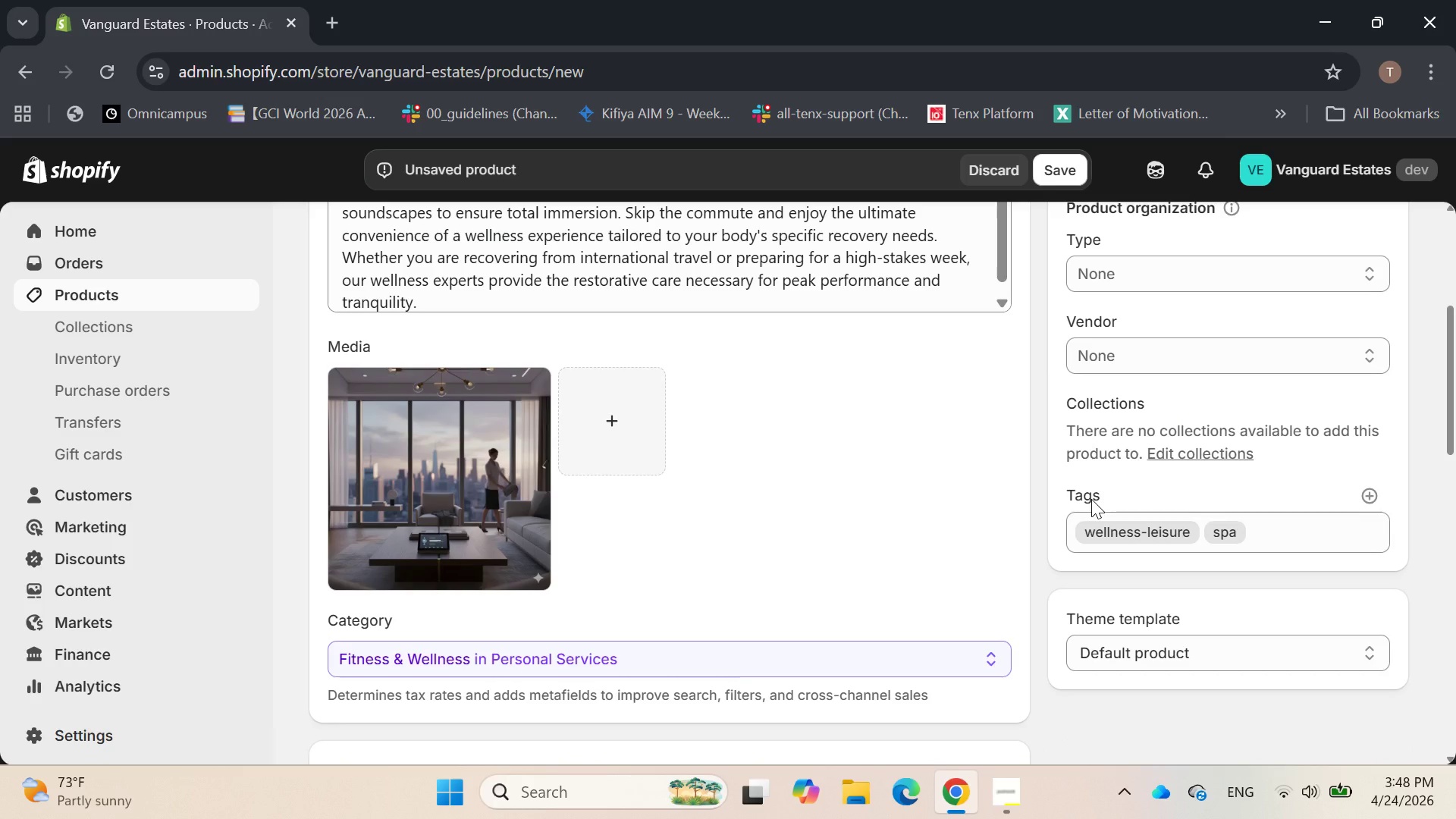 
left_click([1294, 535])
 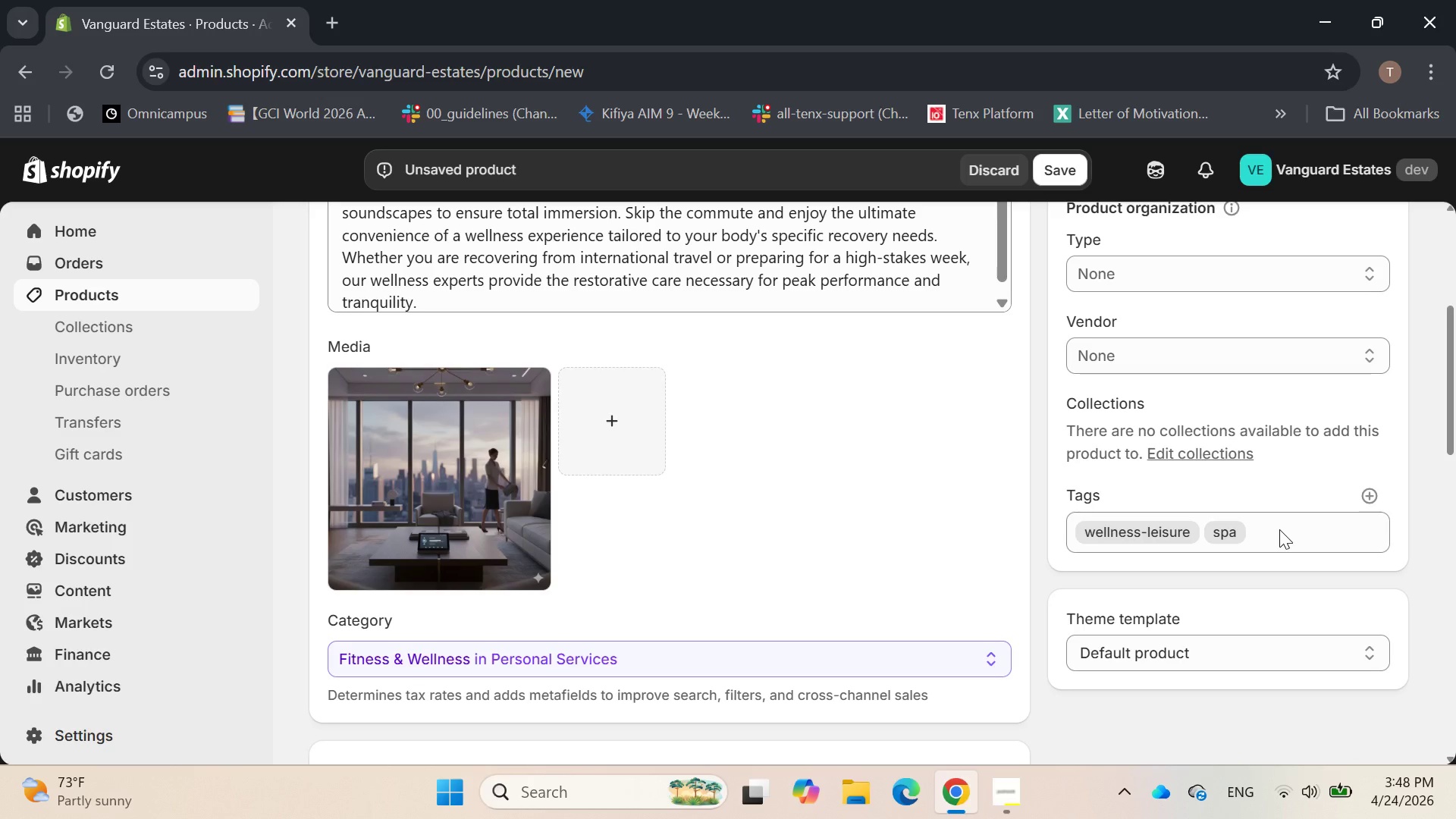 
left_click([1279, 529])
 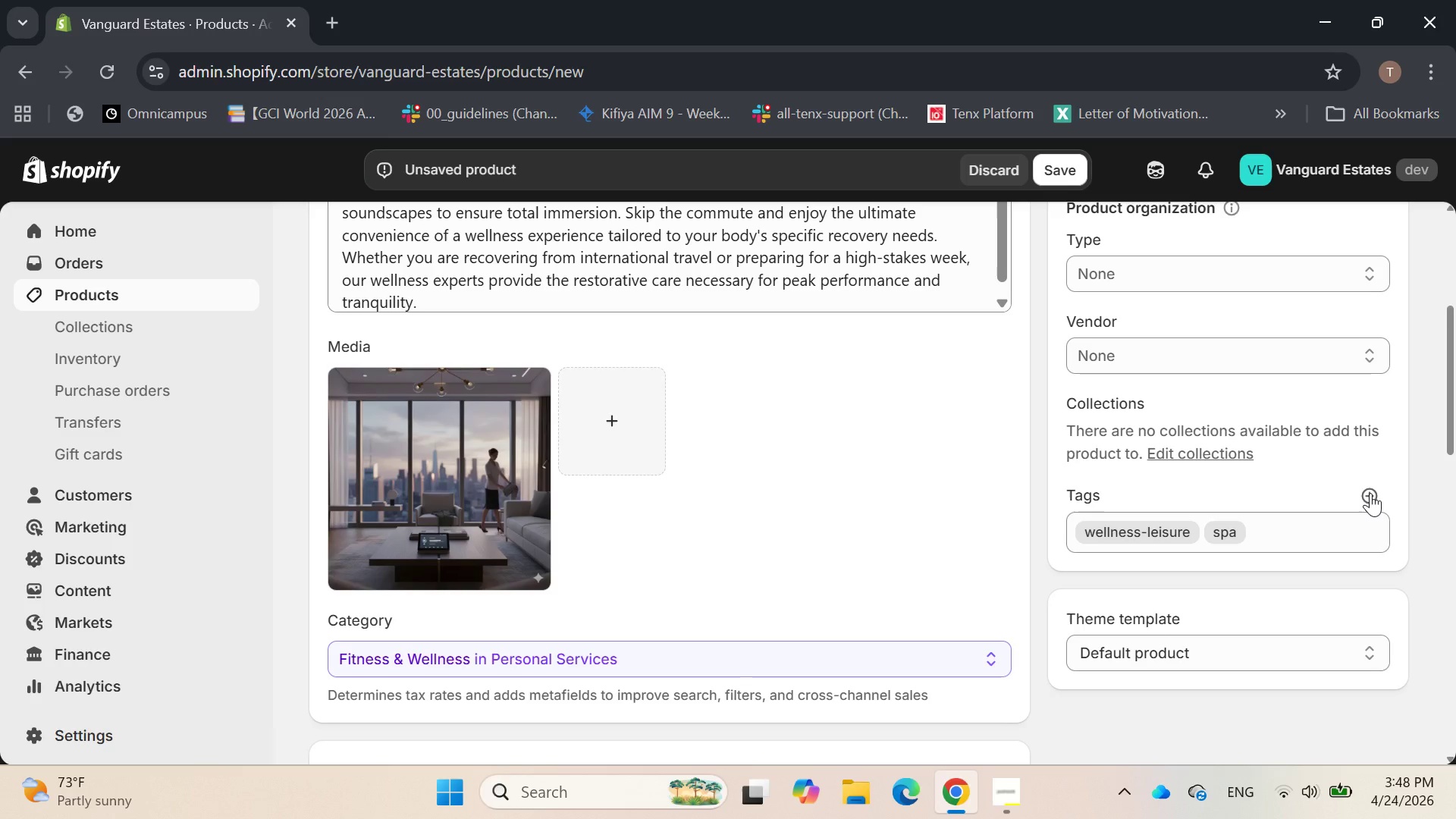 
left_click([1372, 493])
 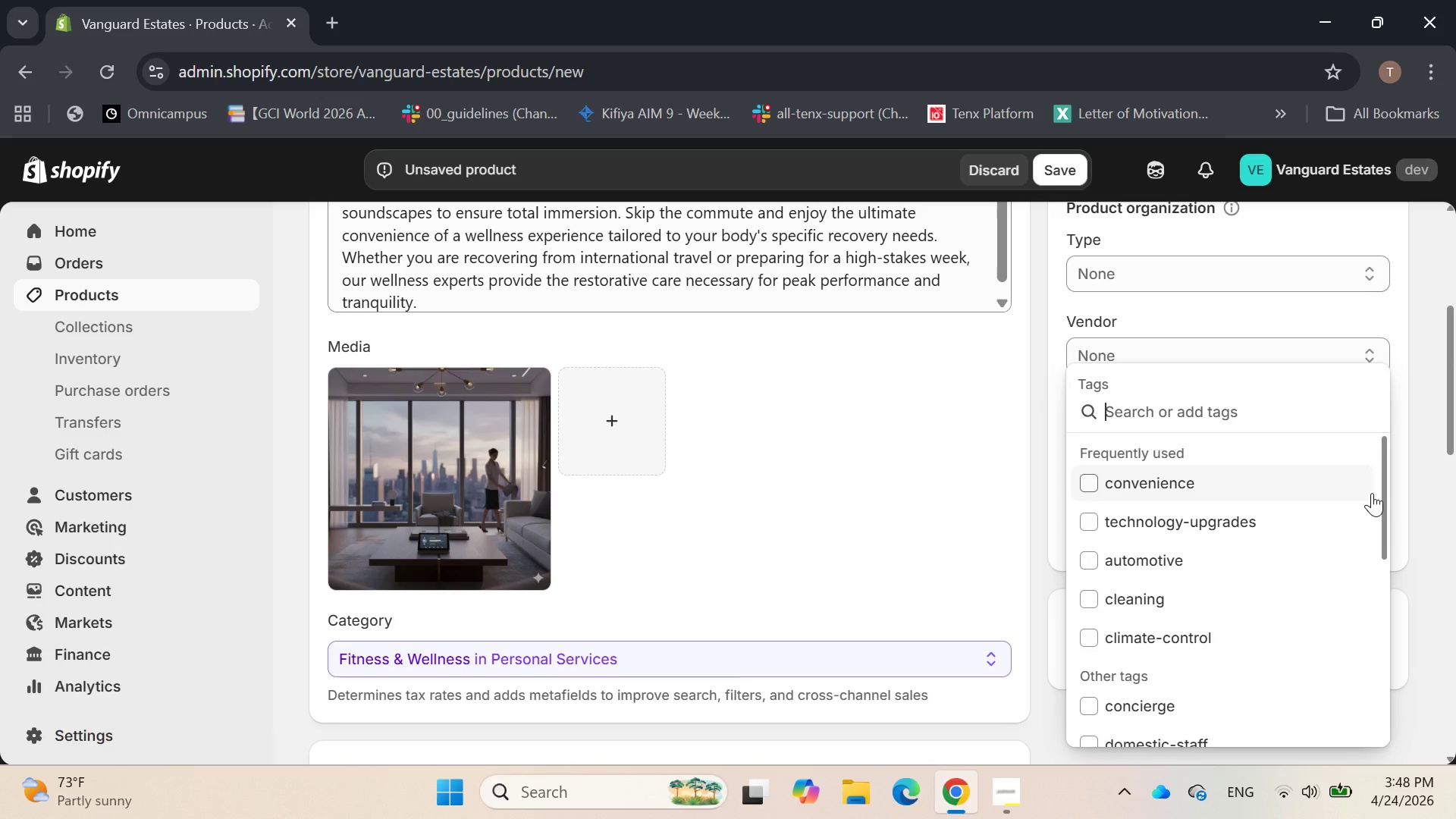 
type(health, personal-care)
 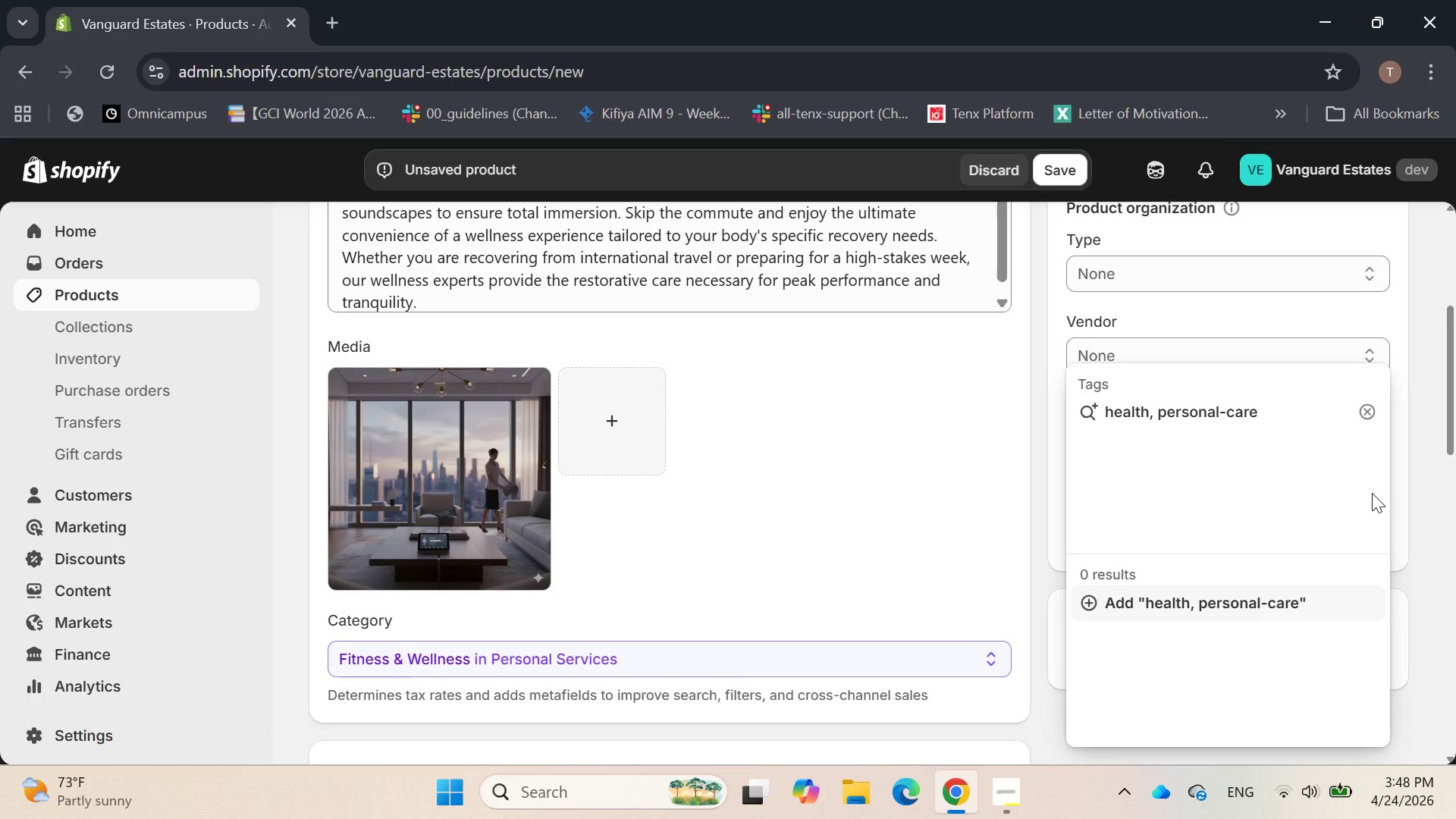 
key(Enter)
 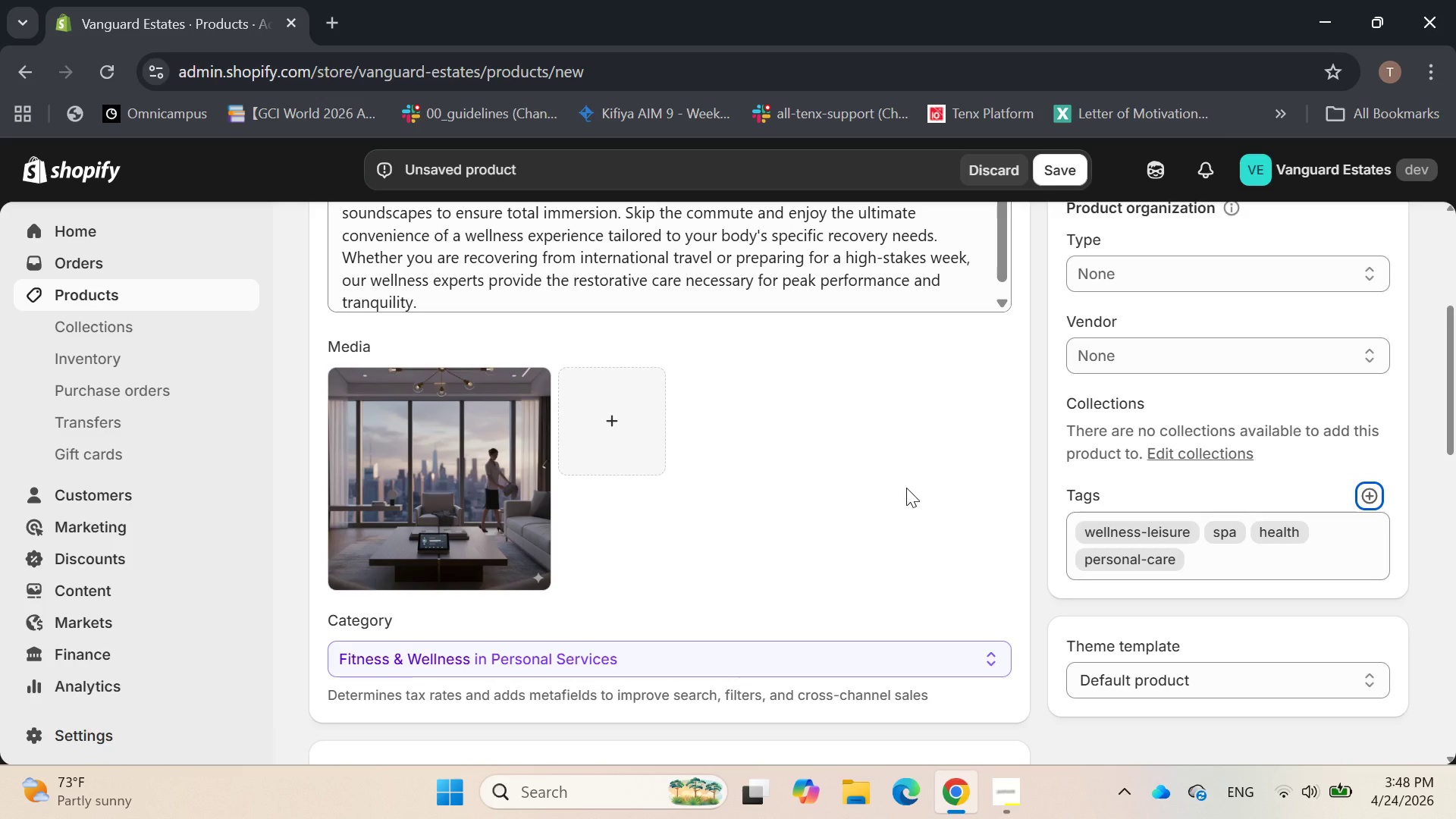 
scroll: coordinate [908, 480], scroll_direction: down, amount: 3.0
 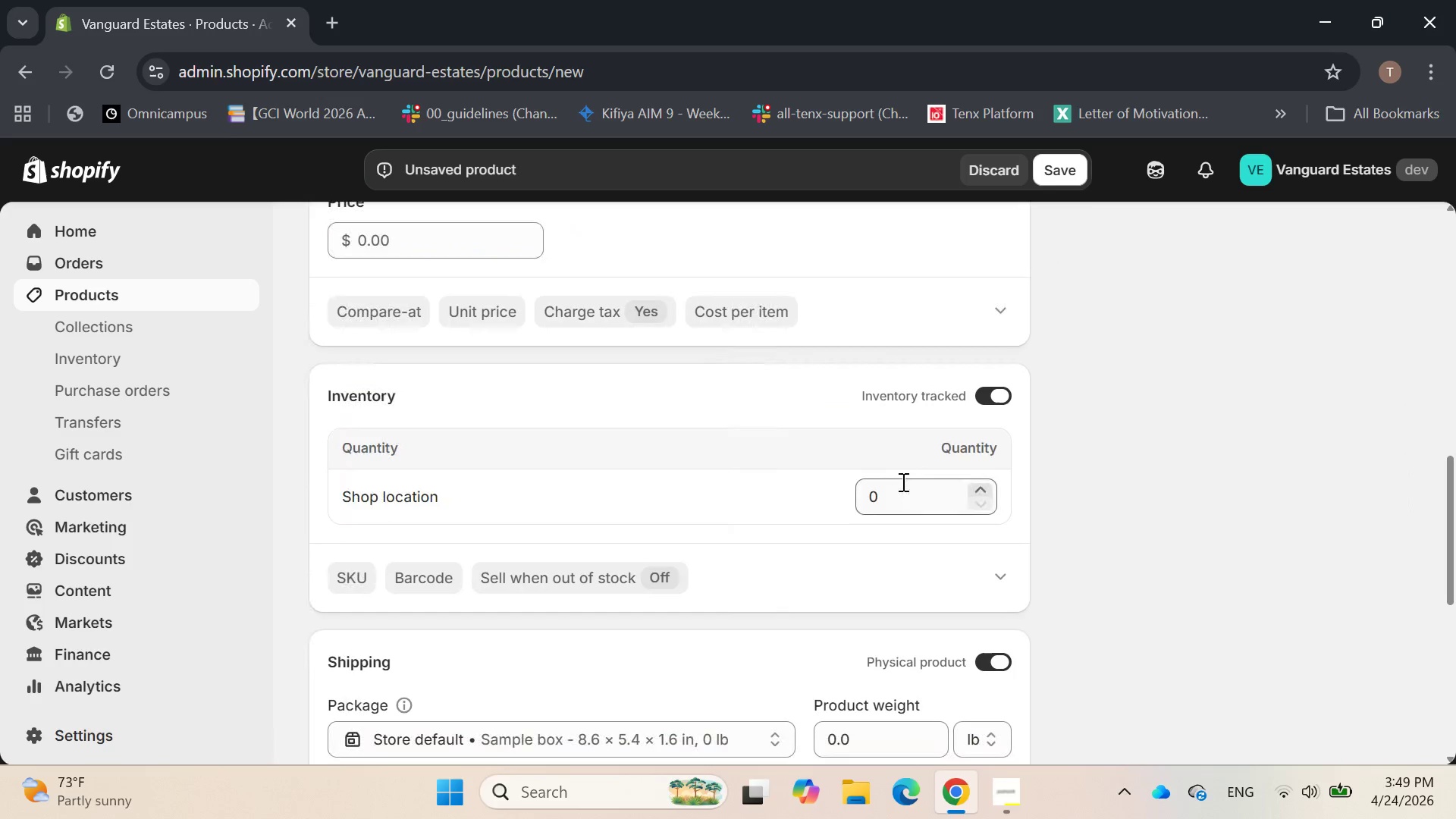 
left_click([1002, 399])
 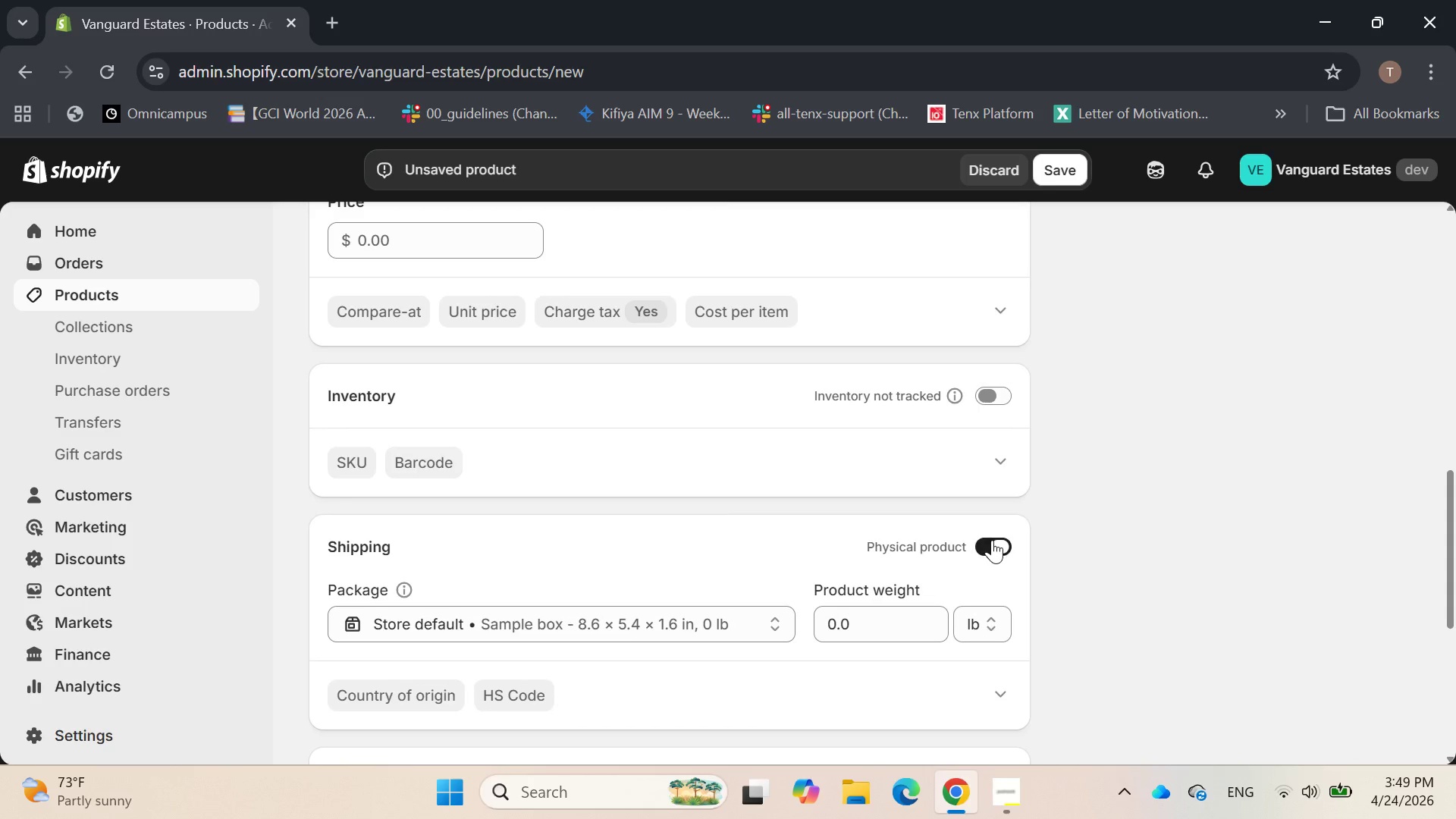 
left_click([993, 539])
 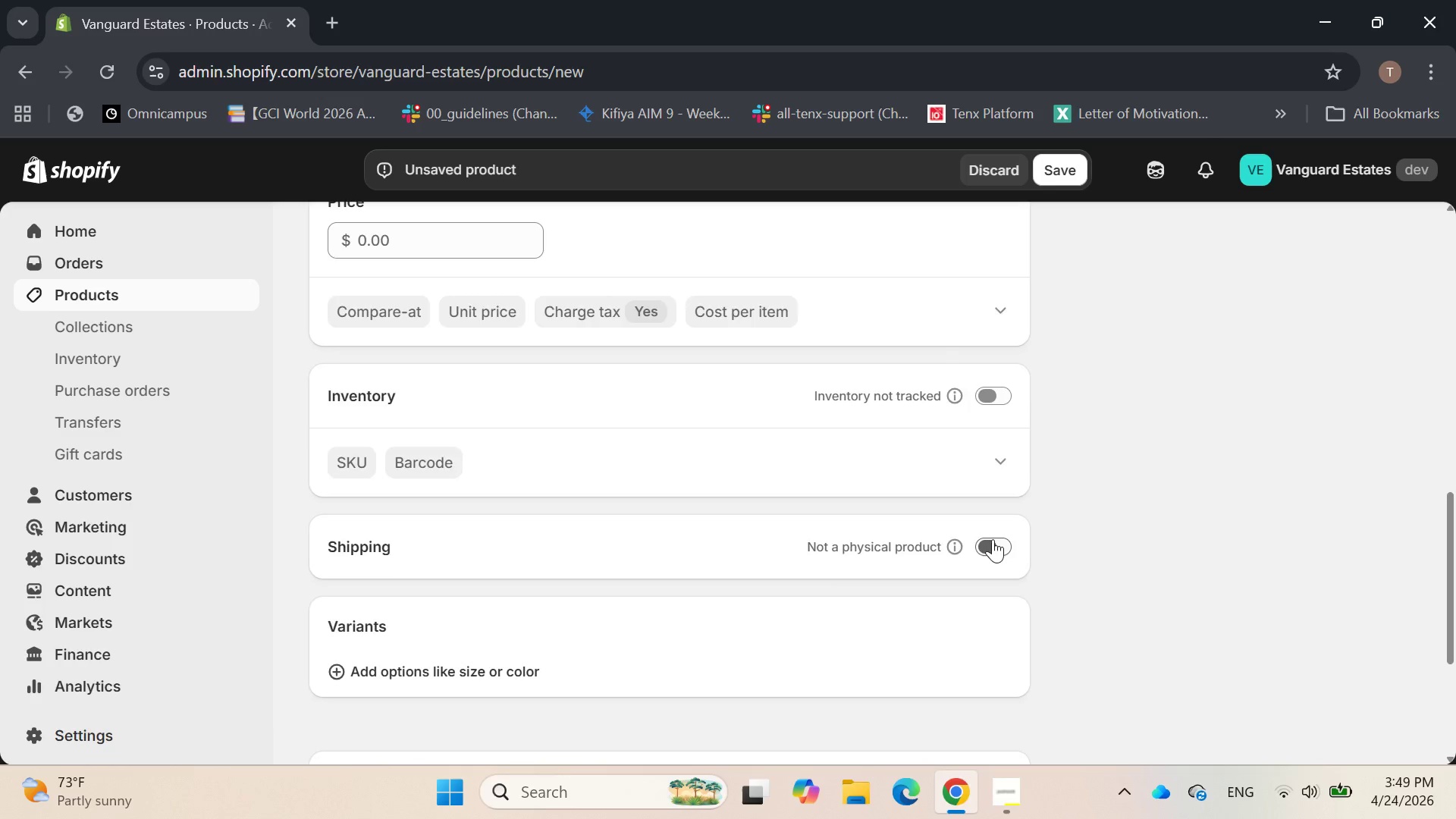 
scroll: coordinate [993, 539], scroll_direction: down, amount: 4.0
 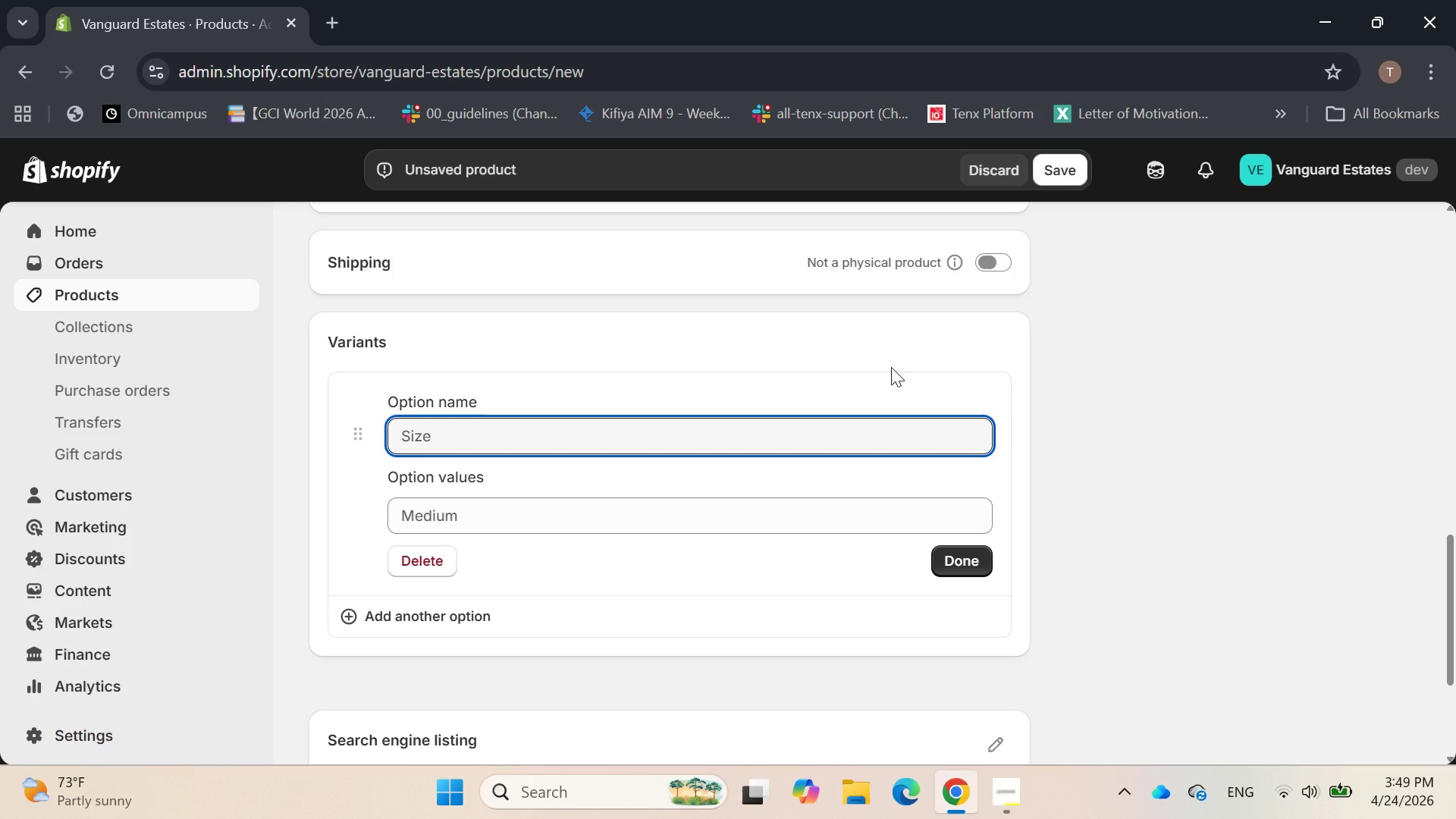 
wait(13.73)
 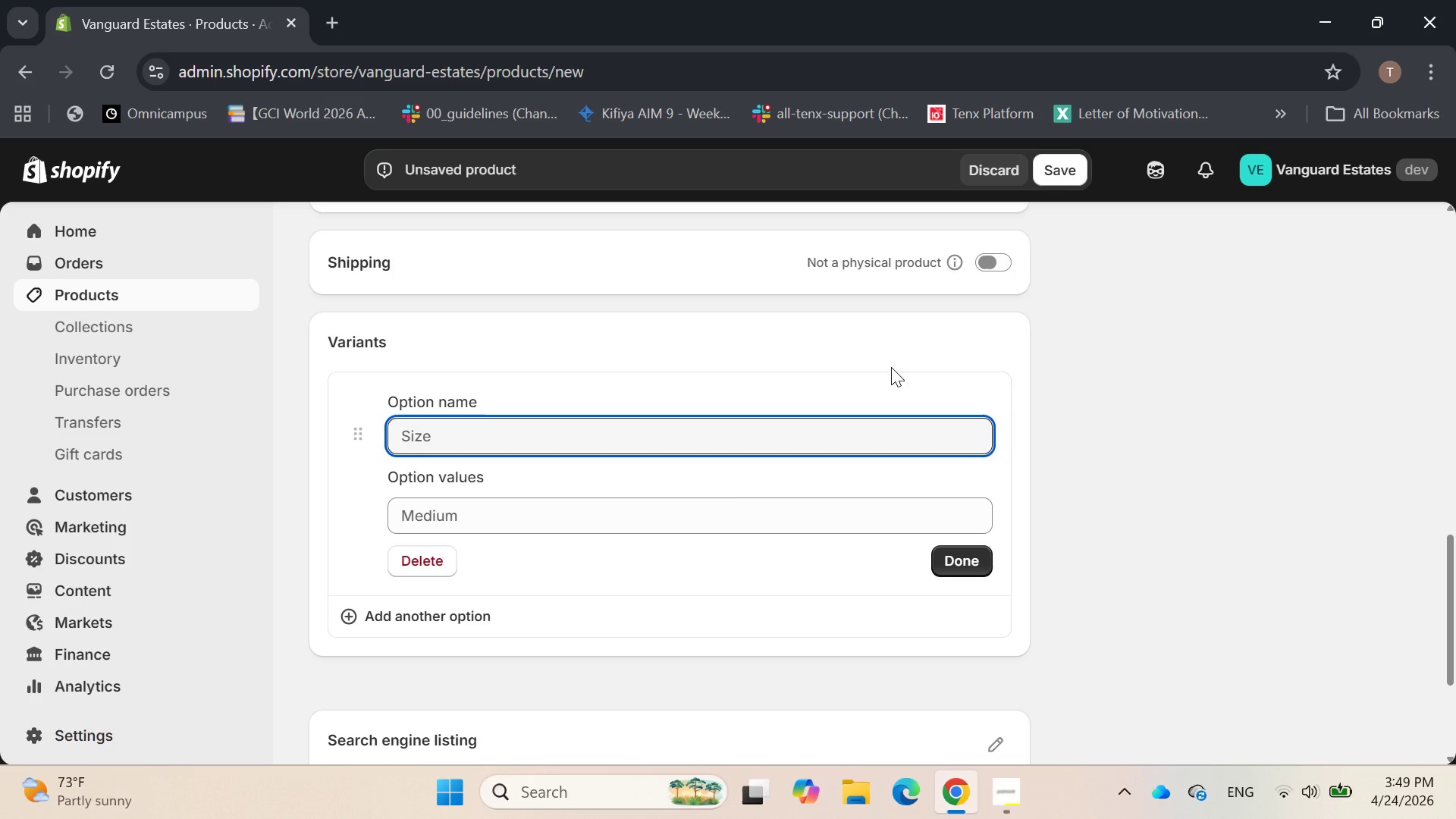 
type(treat)
key(Backspace)
key(Backspace)
key(Backspace)
key(Backspace)
key(Backspace)
type(t)
key(Backspace)
type(Trear)
key(Backspace)
type(tmwnt)
key(Backspace)
key(Backspace)
key(Backspace)
type(ent Tier)
 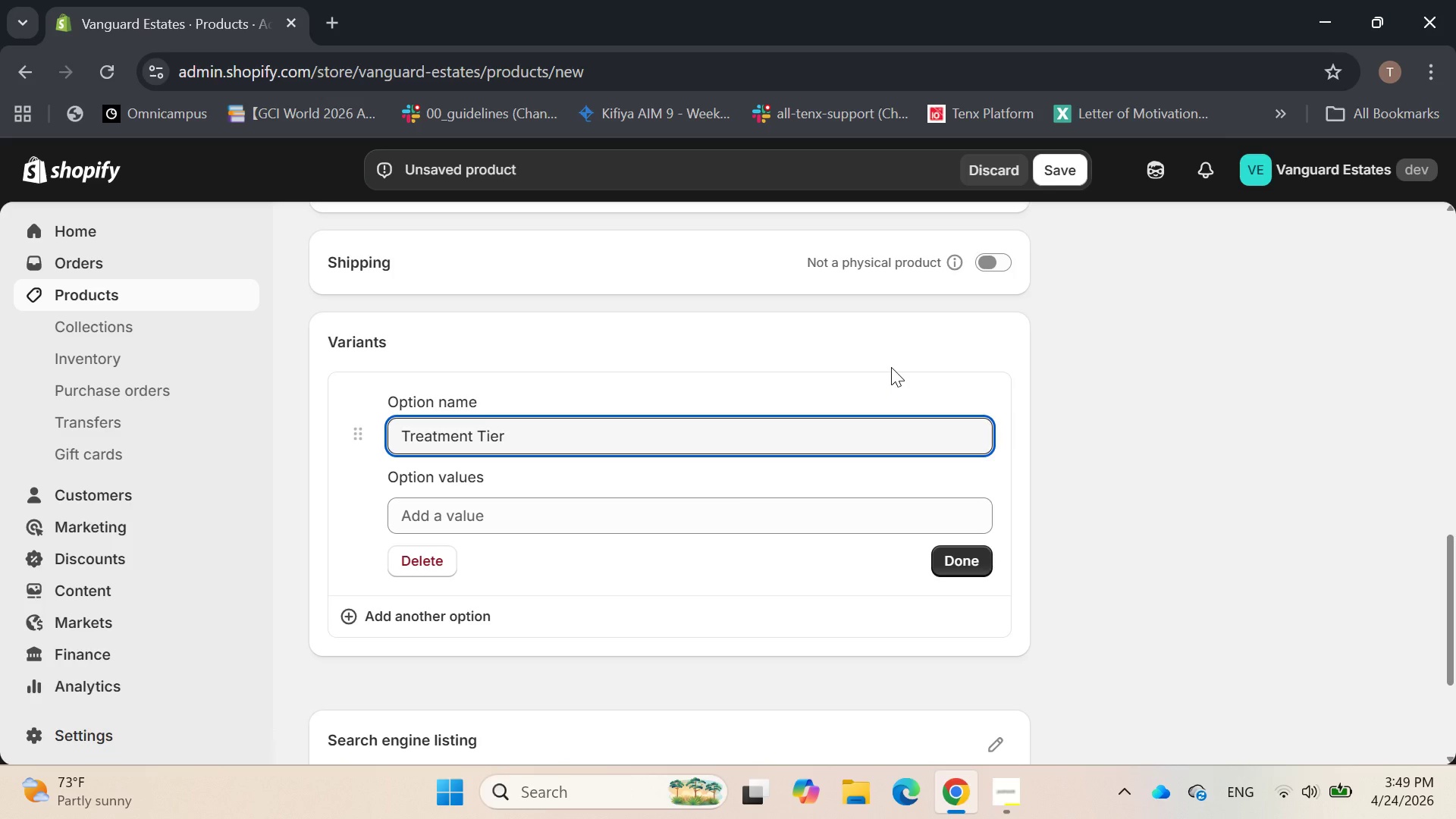 
left_click([738, 522])
 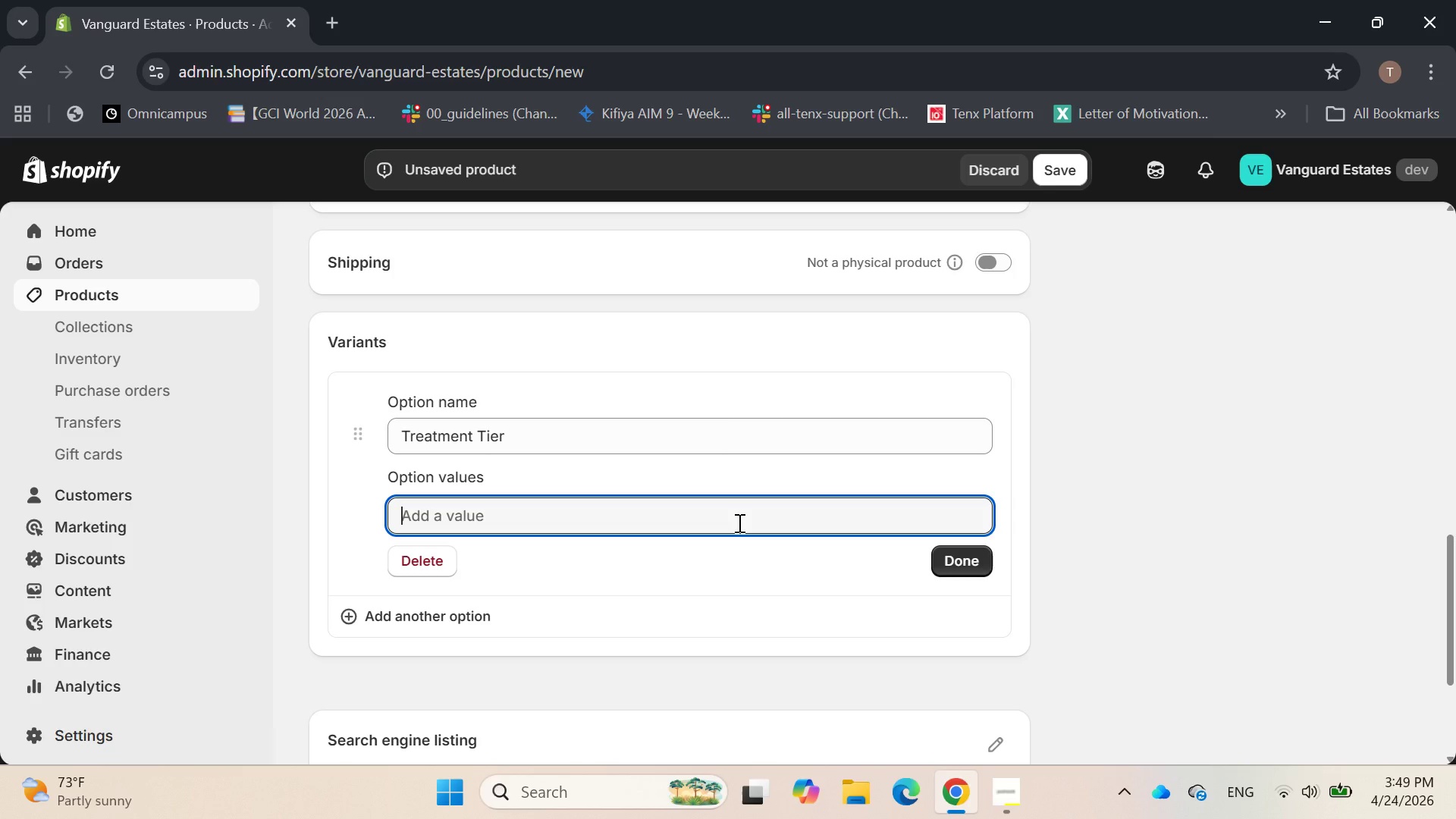 
wait(6.3)
 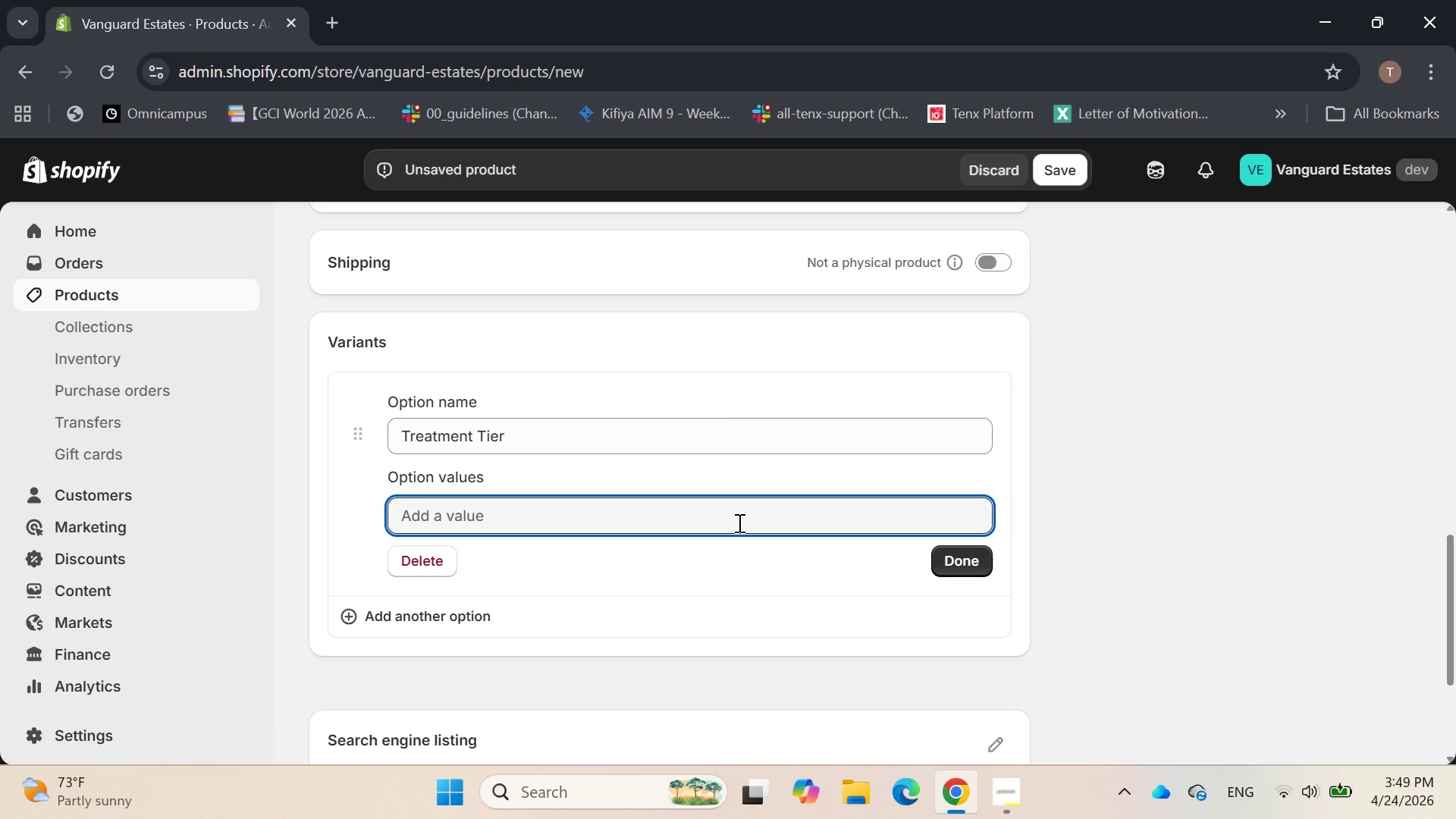 
type(The Refresher())
 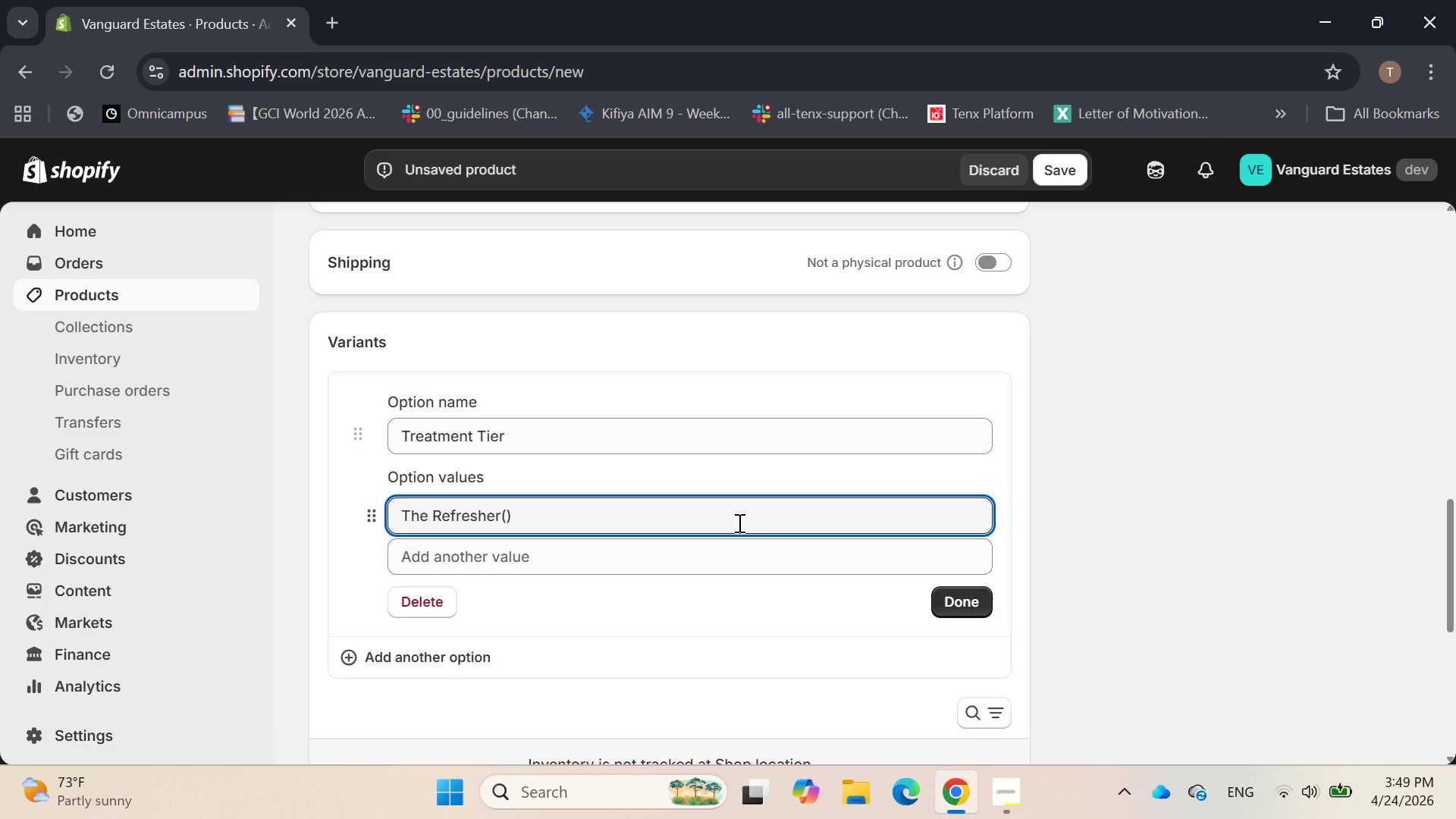 
key(ArrowLeft)
 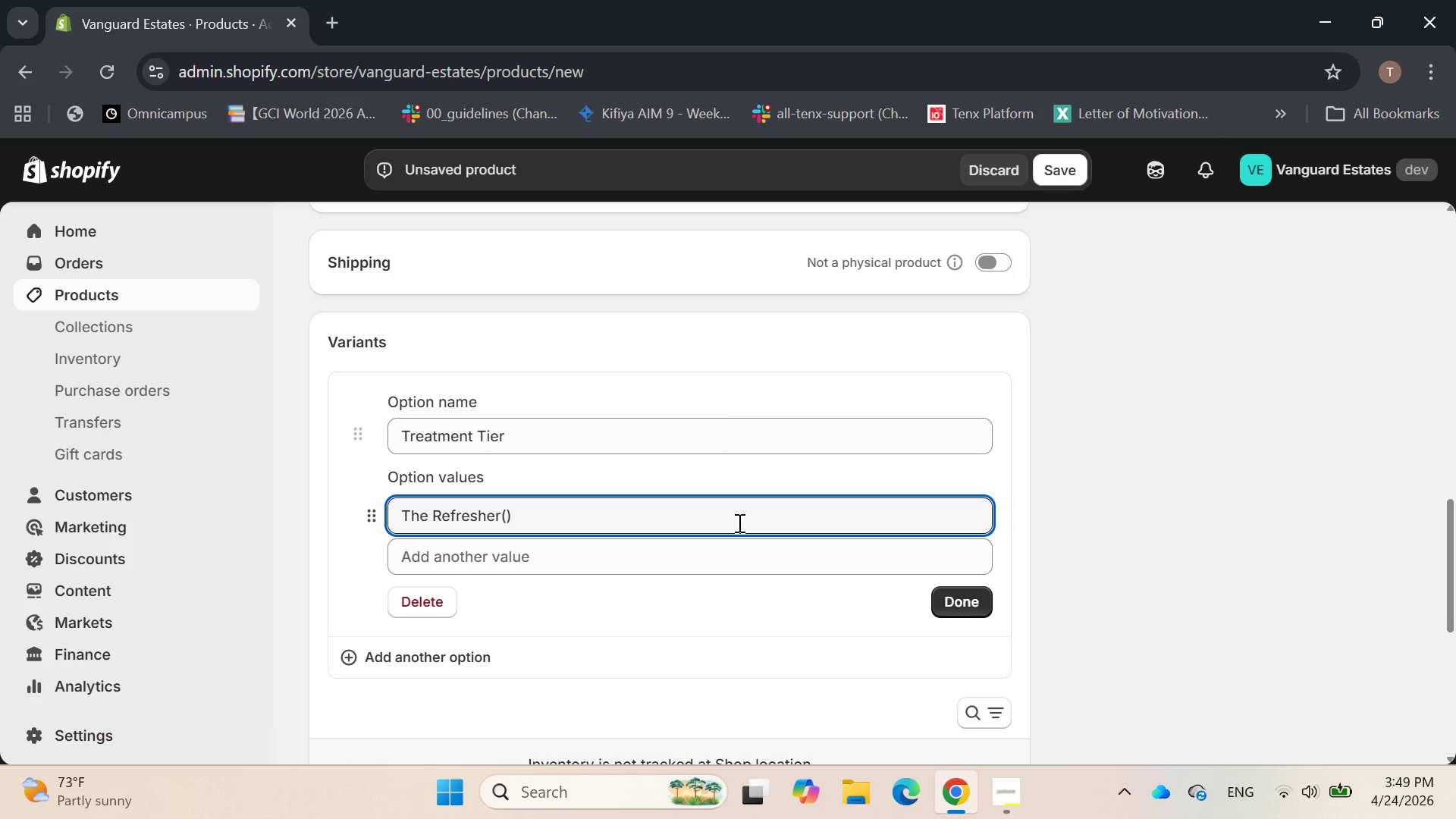 
type(60 Min)
 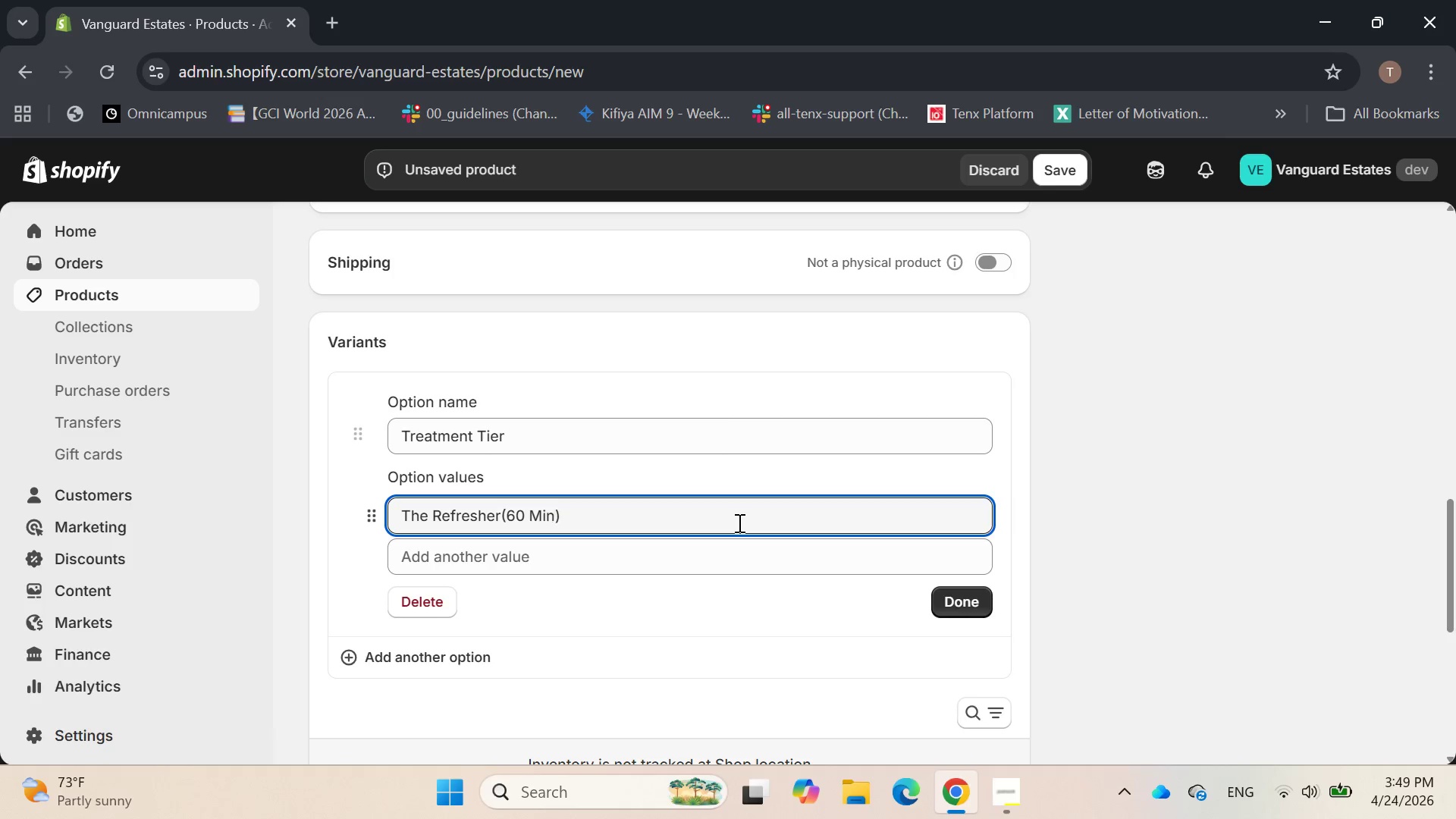 
key(Enter)
 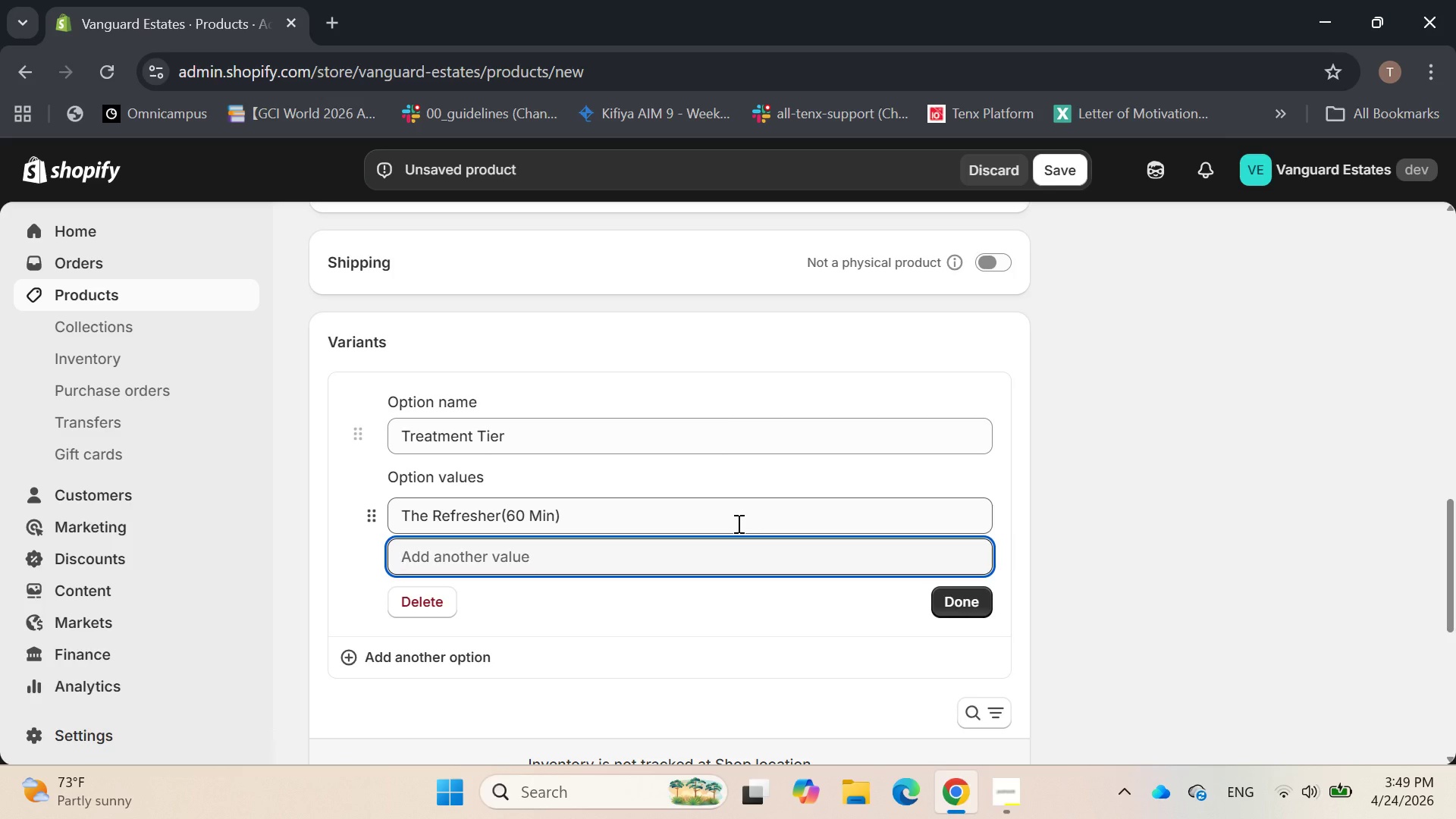 
type(The Signature ())
 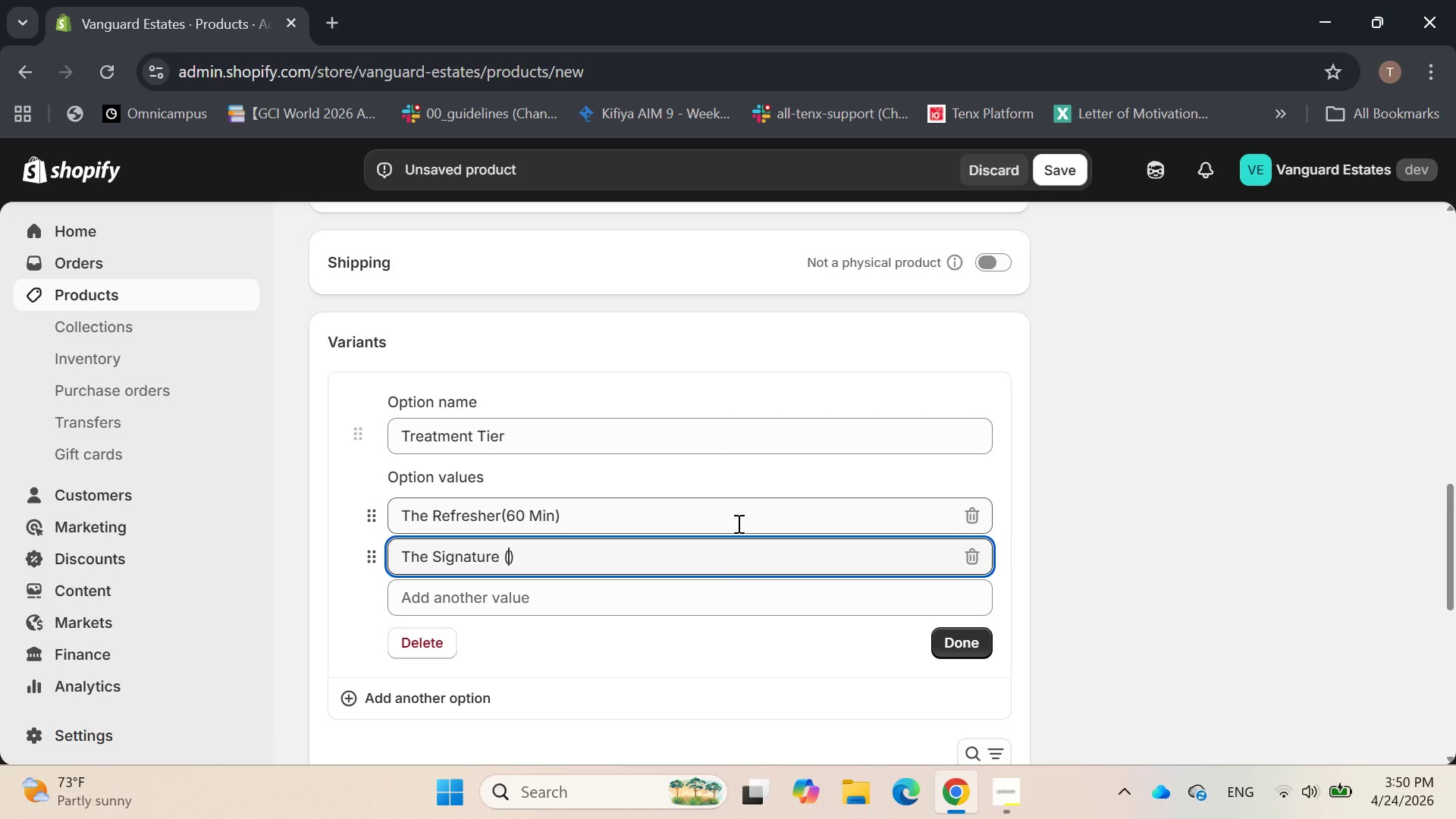 
 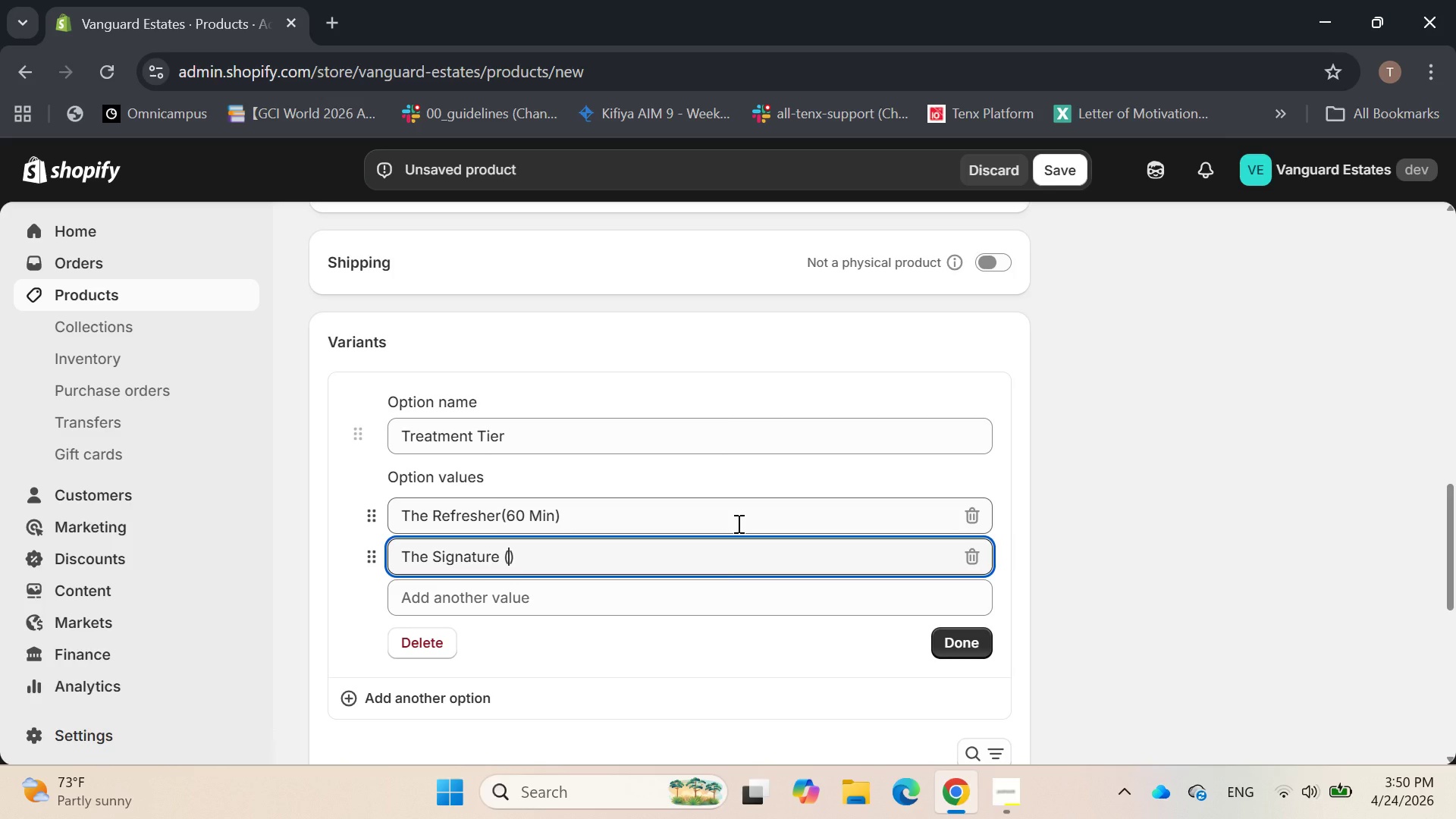 
key(ArrowLeft)
 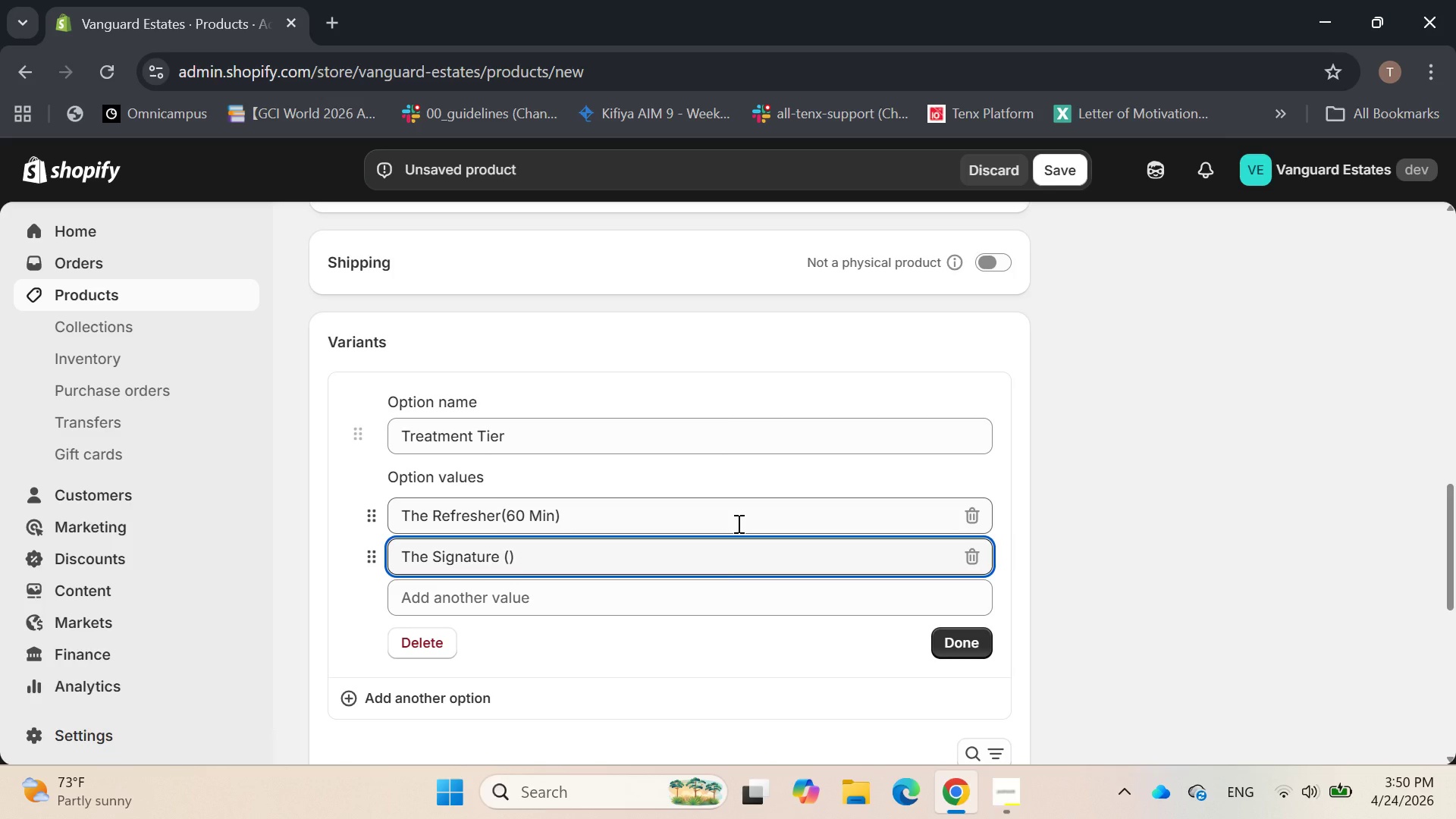 
type(90 MIn)
key(Backspace)
key(Backspace)
type(in)
 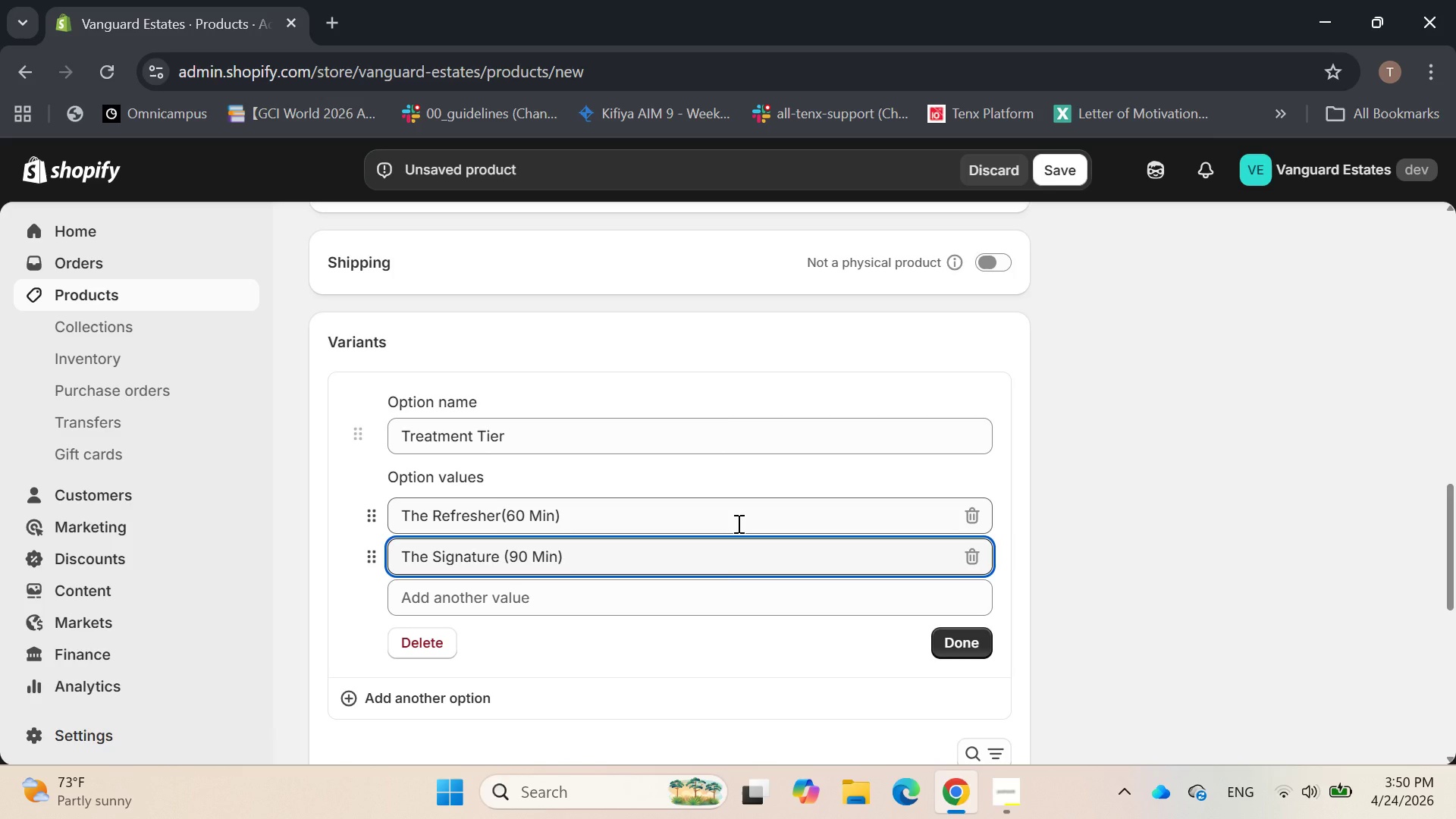 
key(ArrowRight)
 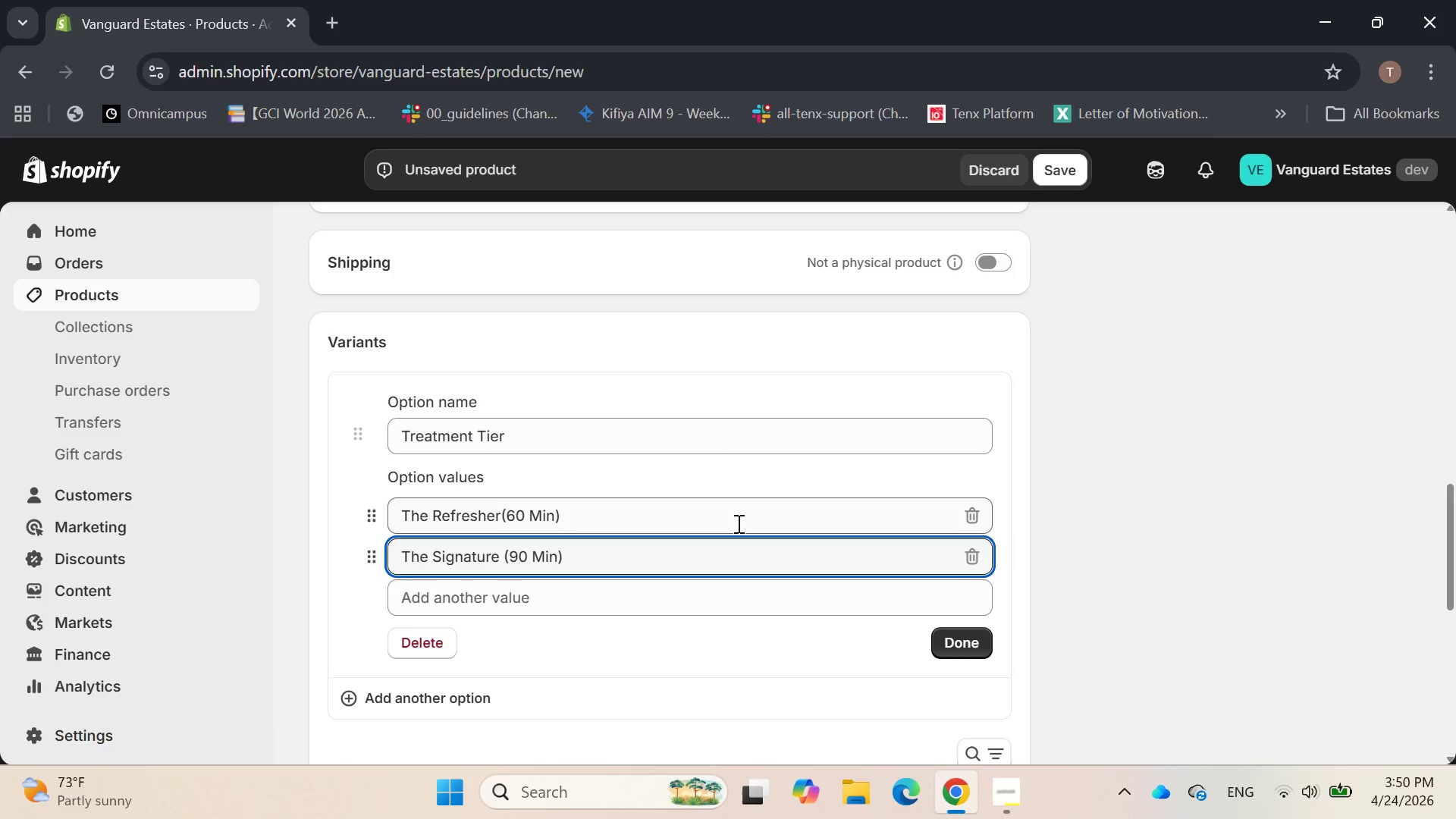 
key(Enter)
 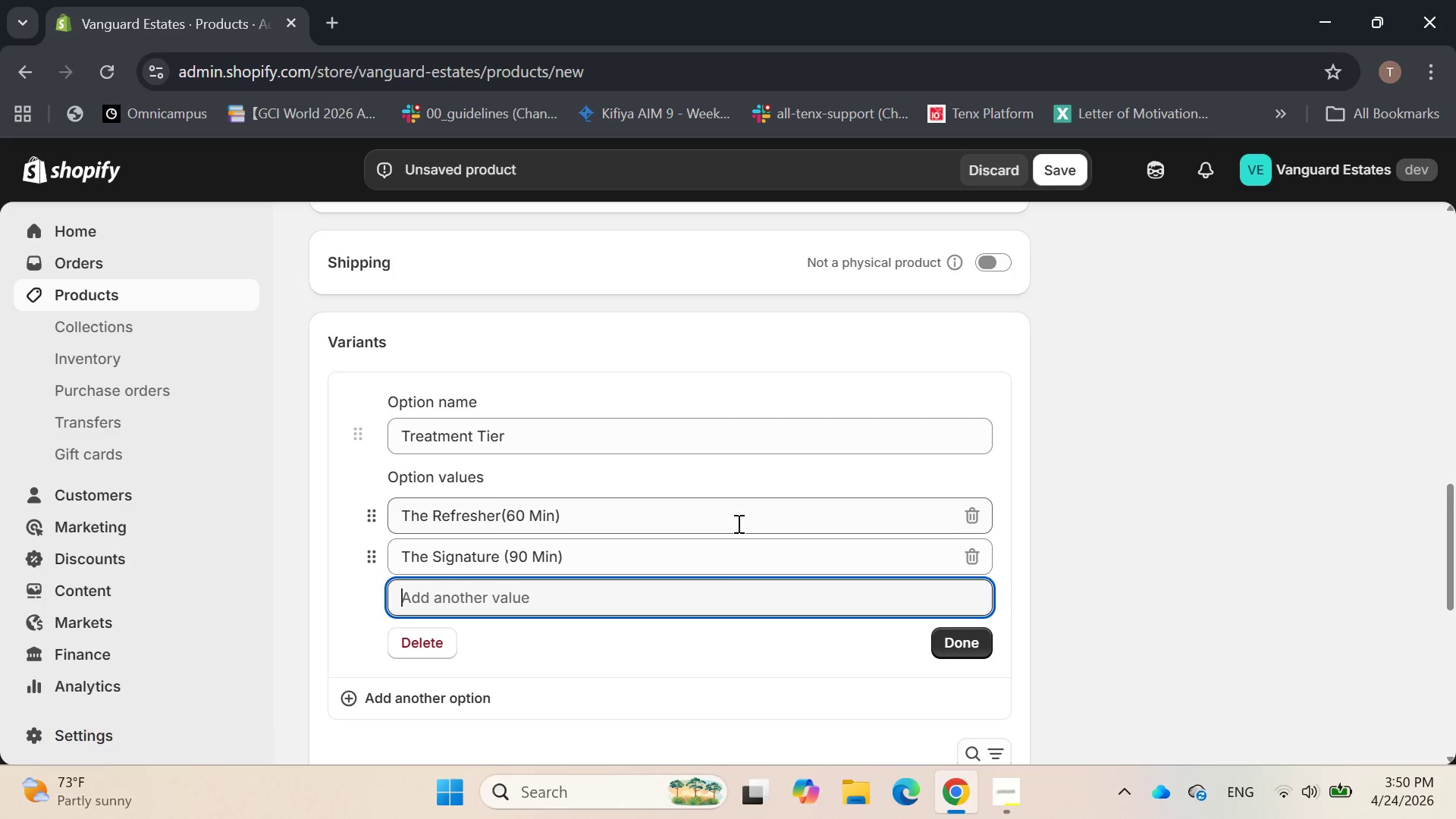 
type(Fully)
key(Backspace)
type(  Day Wellness Ritual)
 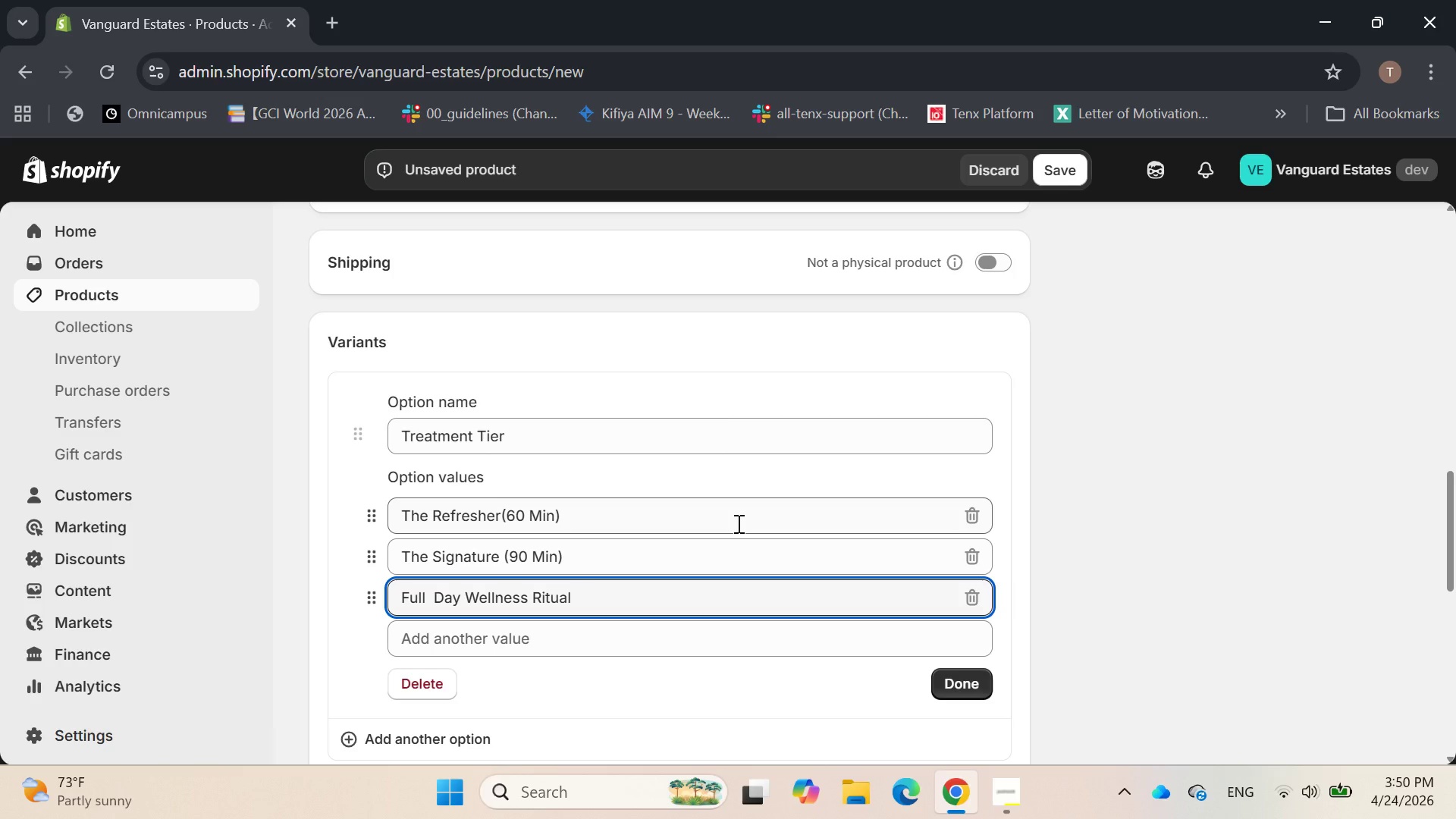 
key(Enter)
 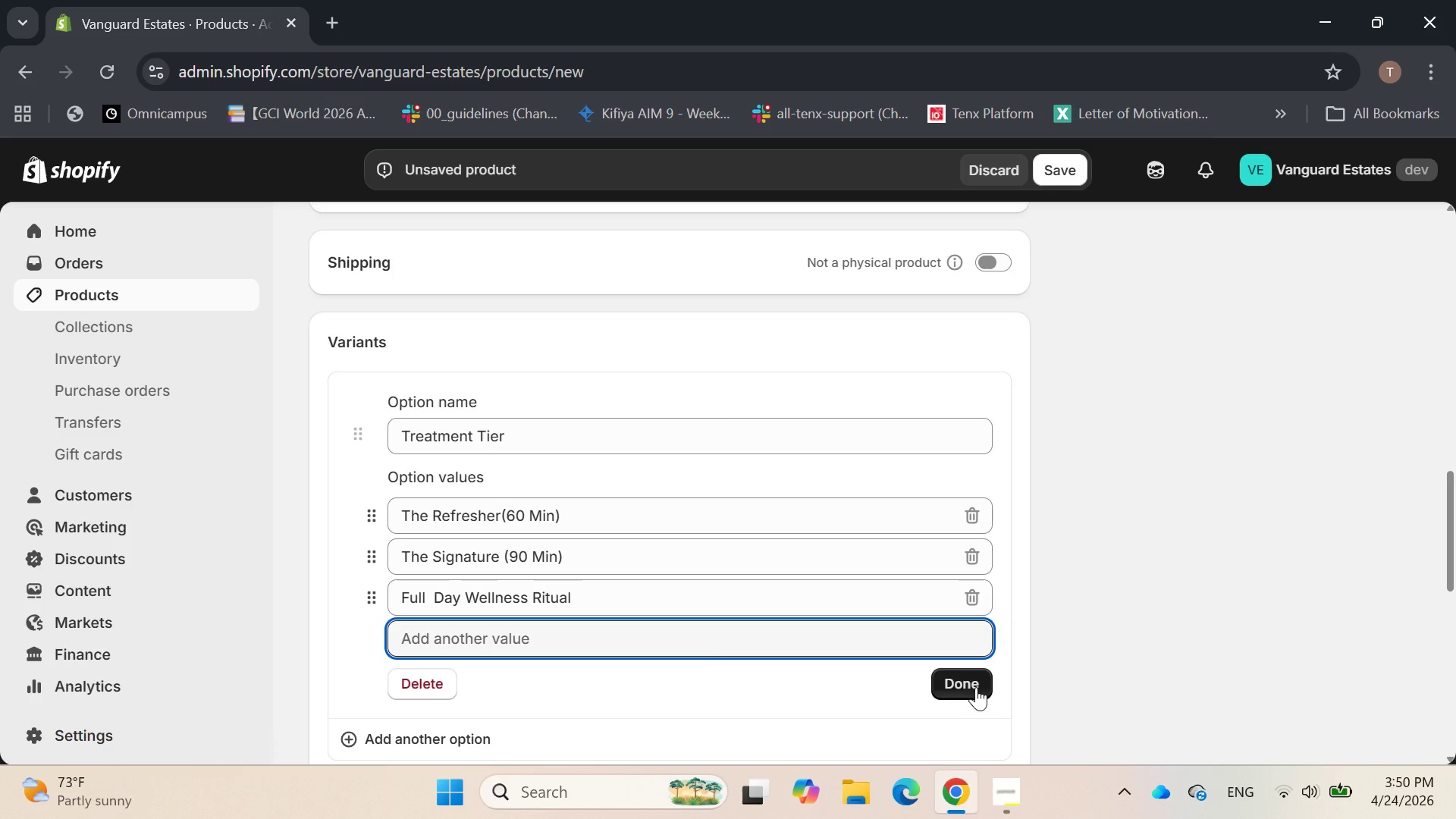 
left_click([976, 687])
 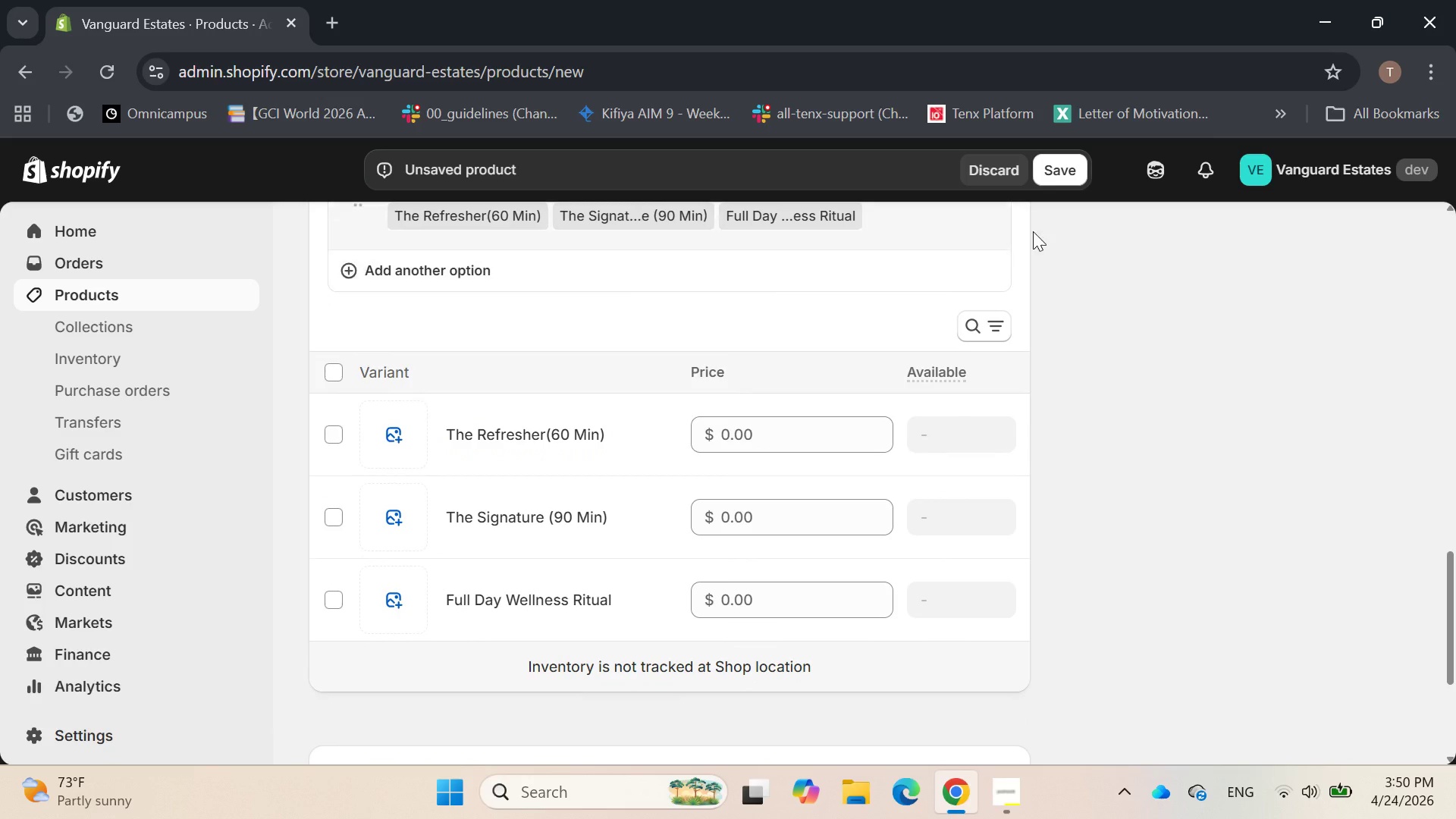 
left_click([1065, 176])
 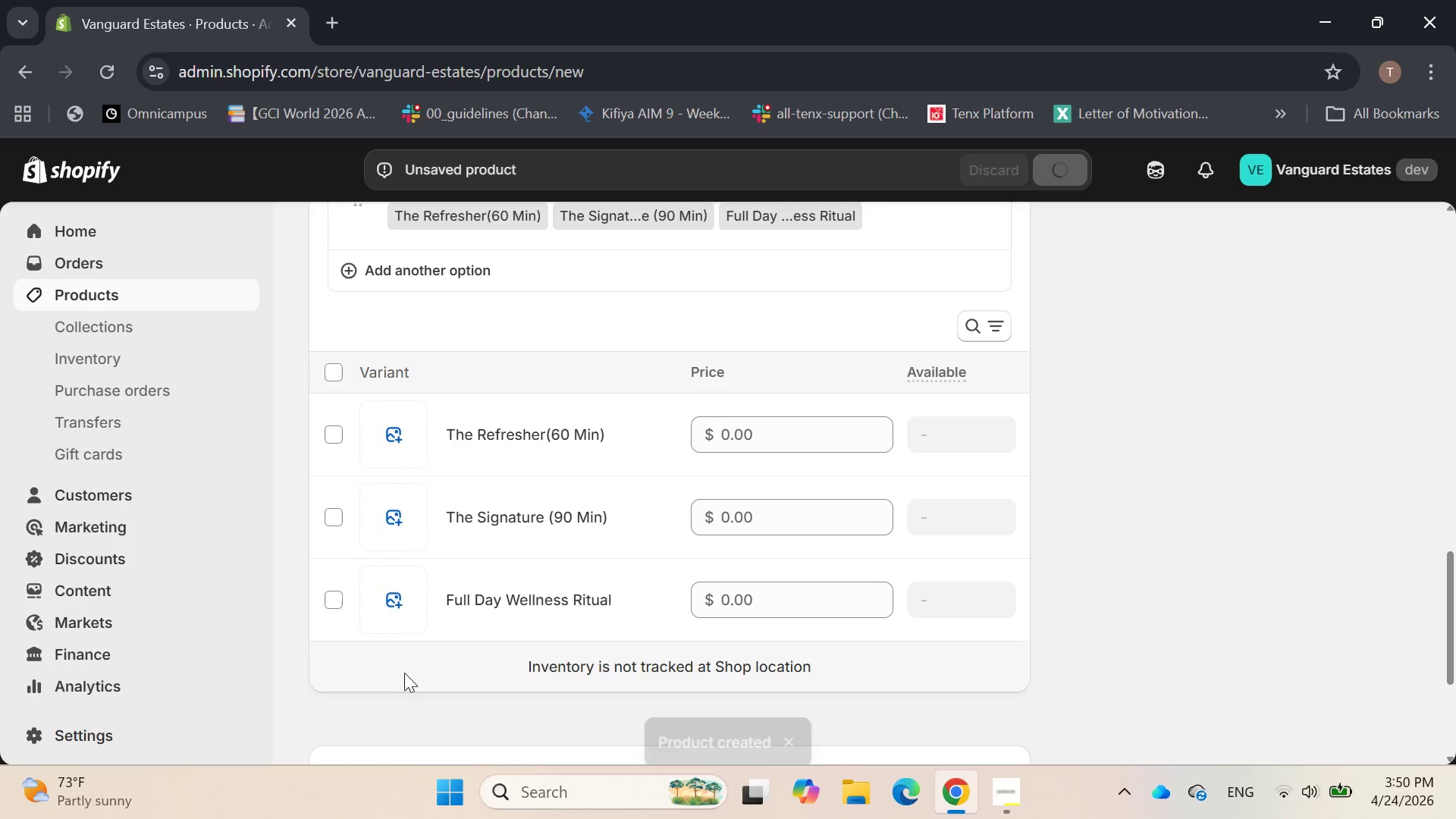 
wait(5.06)
 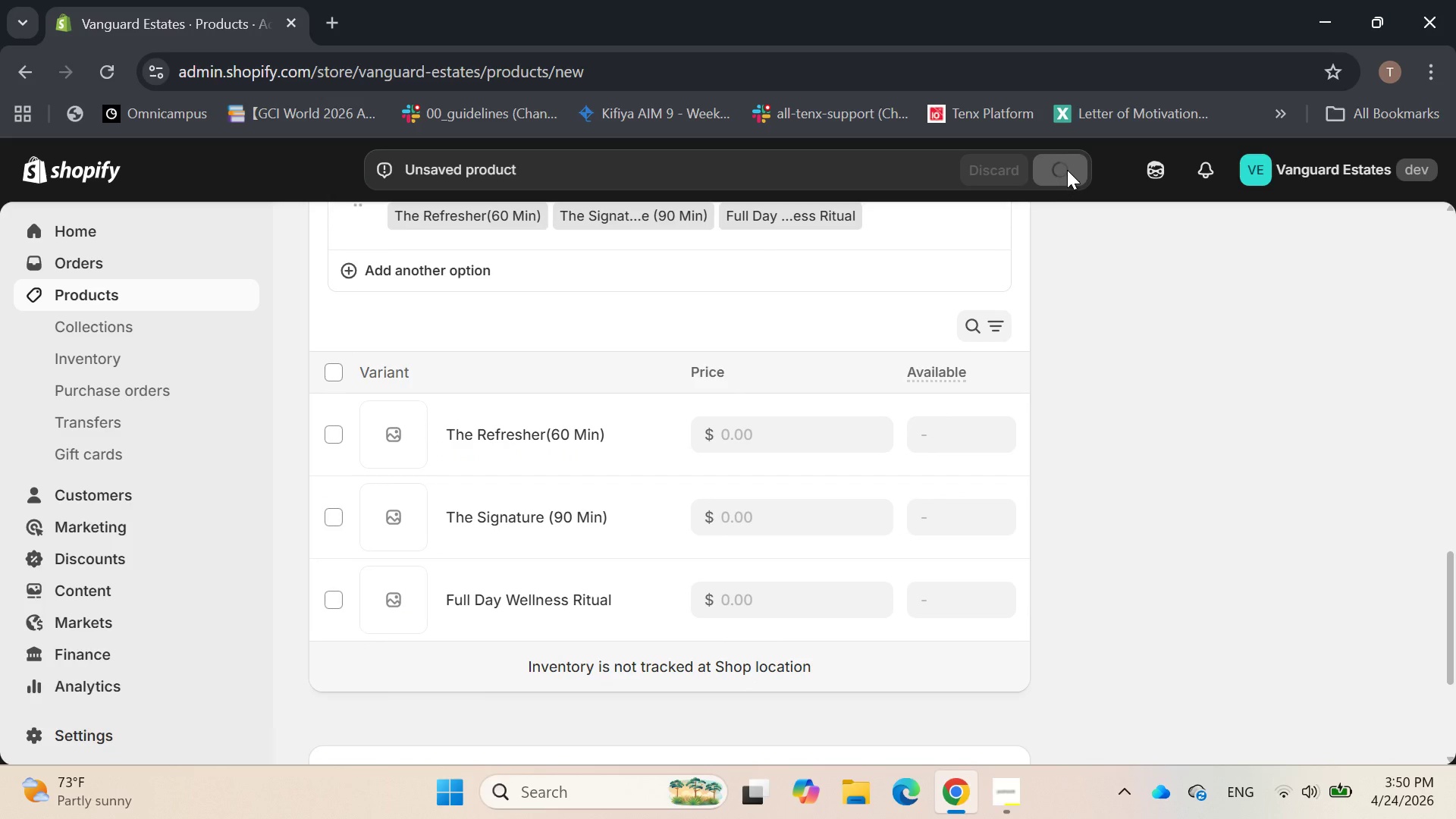 
scroll: coordinate [623, 431], scroll_direction: down, amount: 9.0
 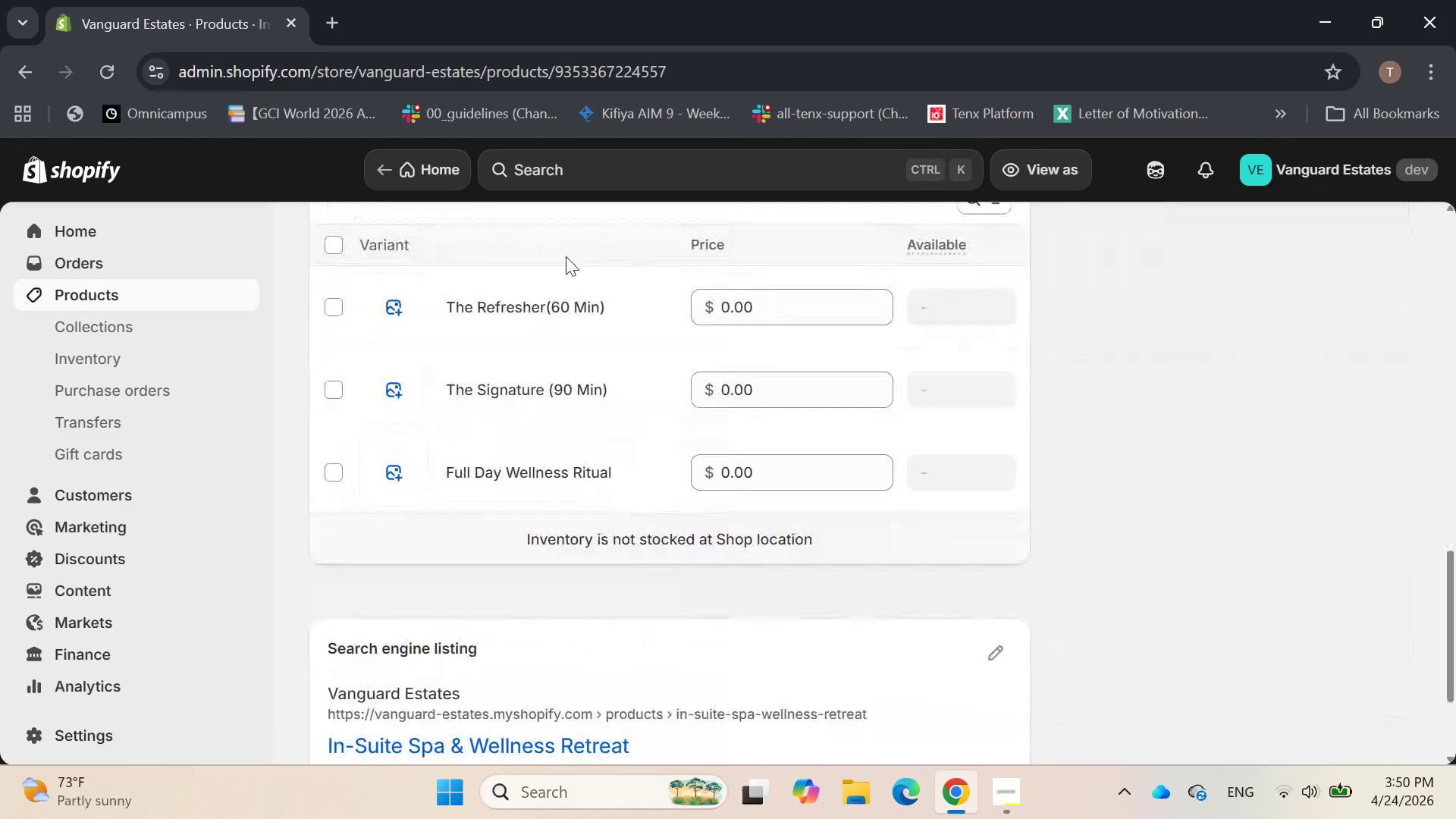 
mouse_move([528, 299])
 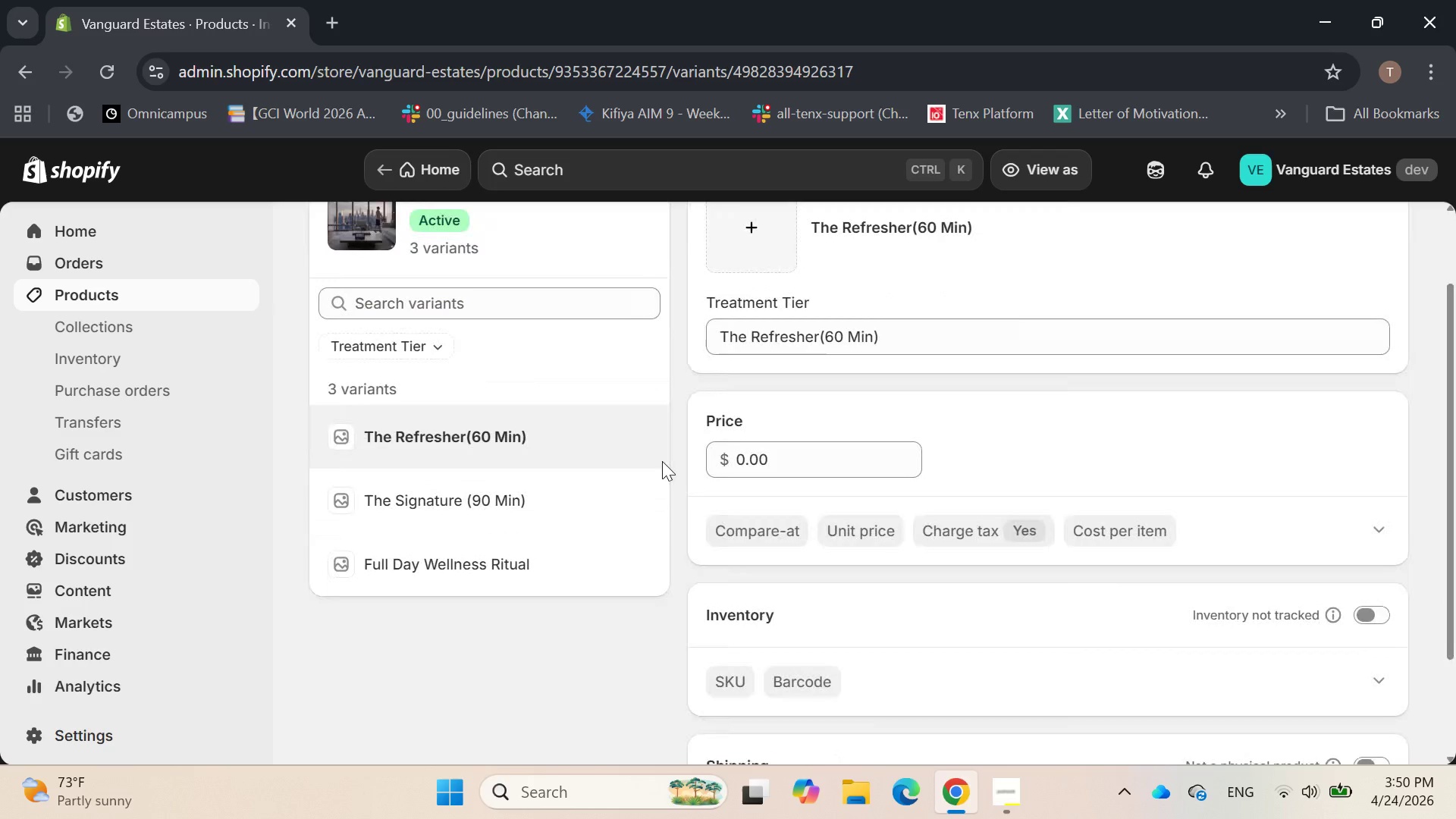 
scroll: coordinate [529, 300], scroll_direction: down, amount: 1.0
 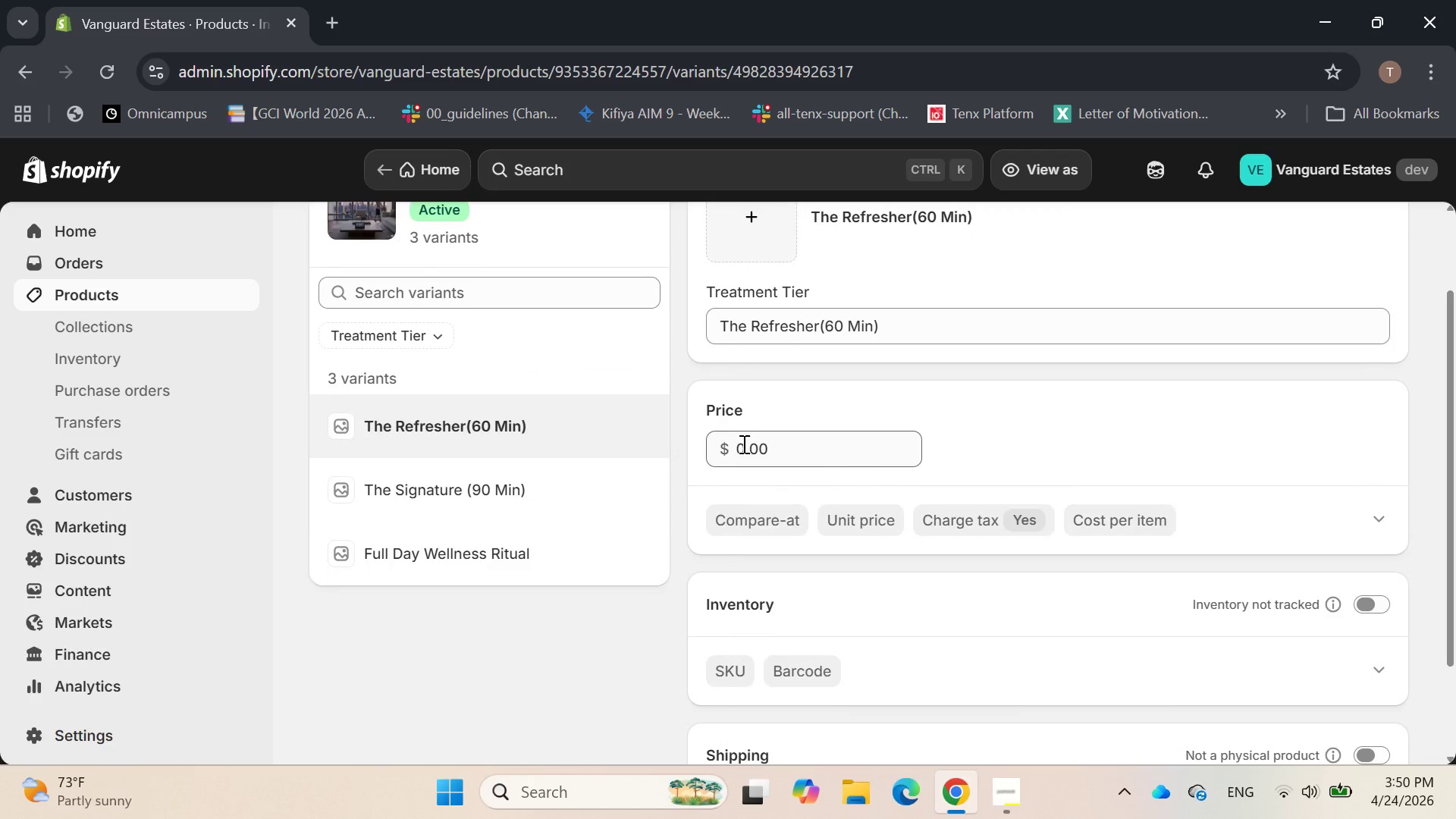 
left_click([739, 445])
 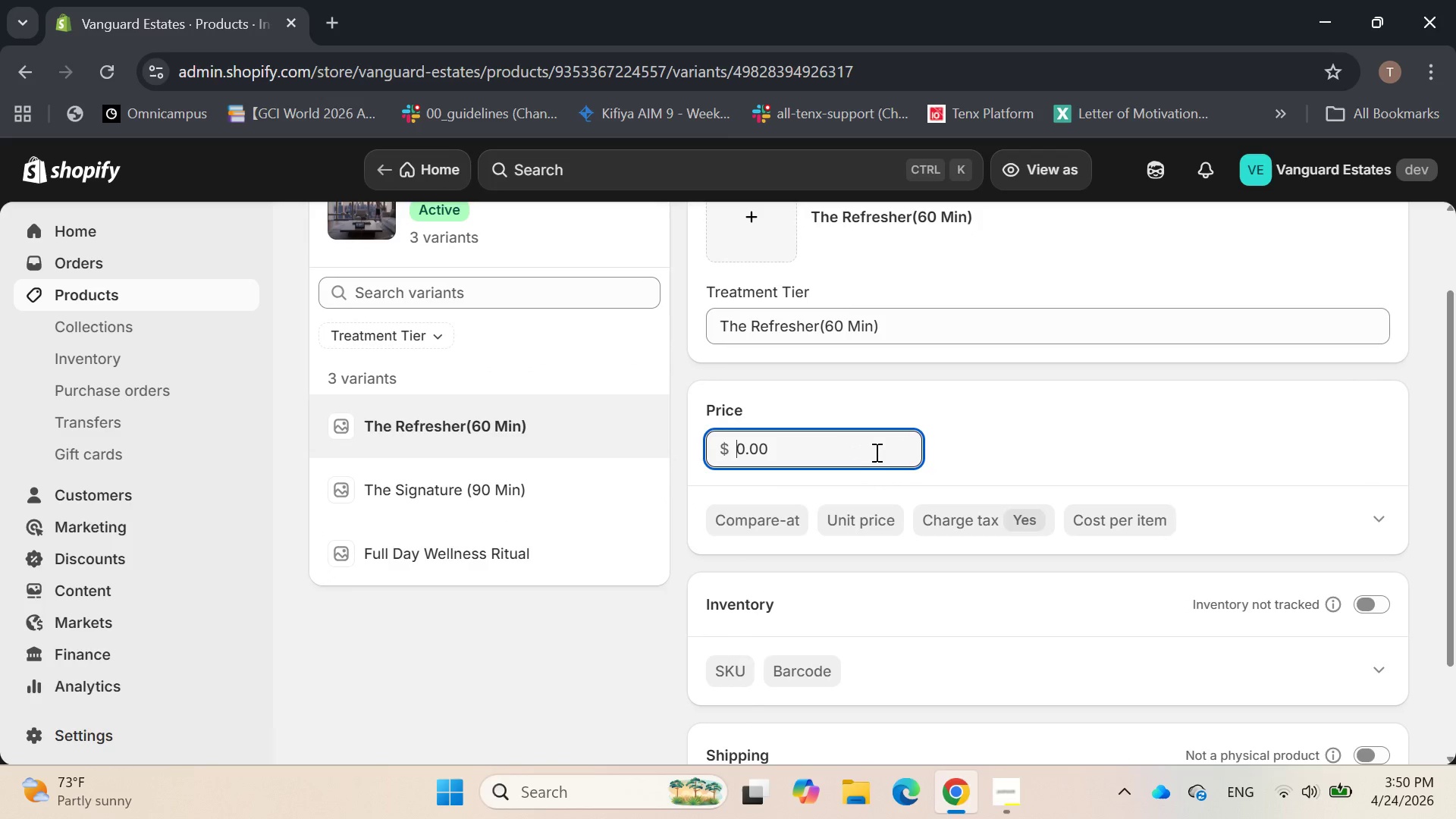 
type(250[Delete])
 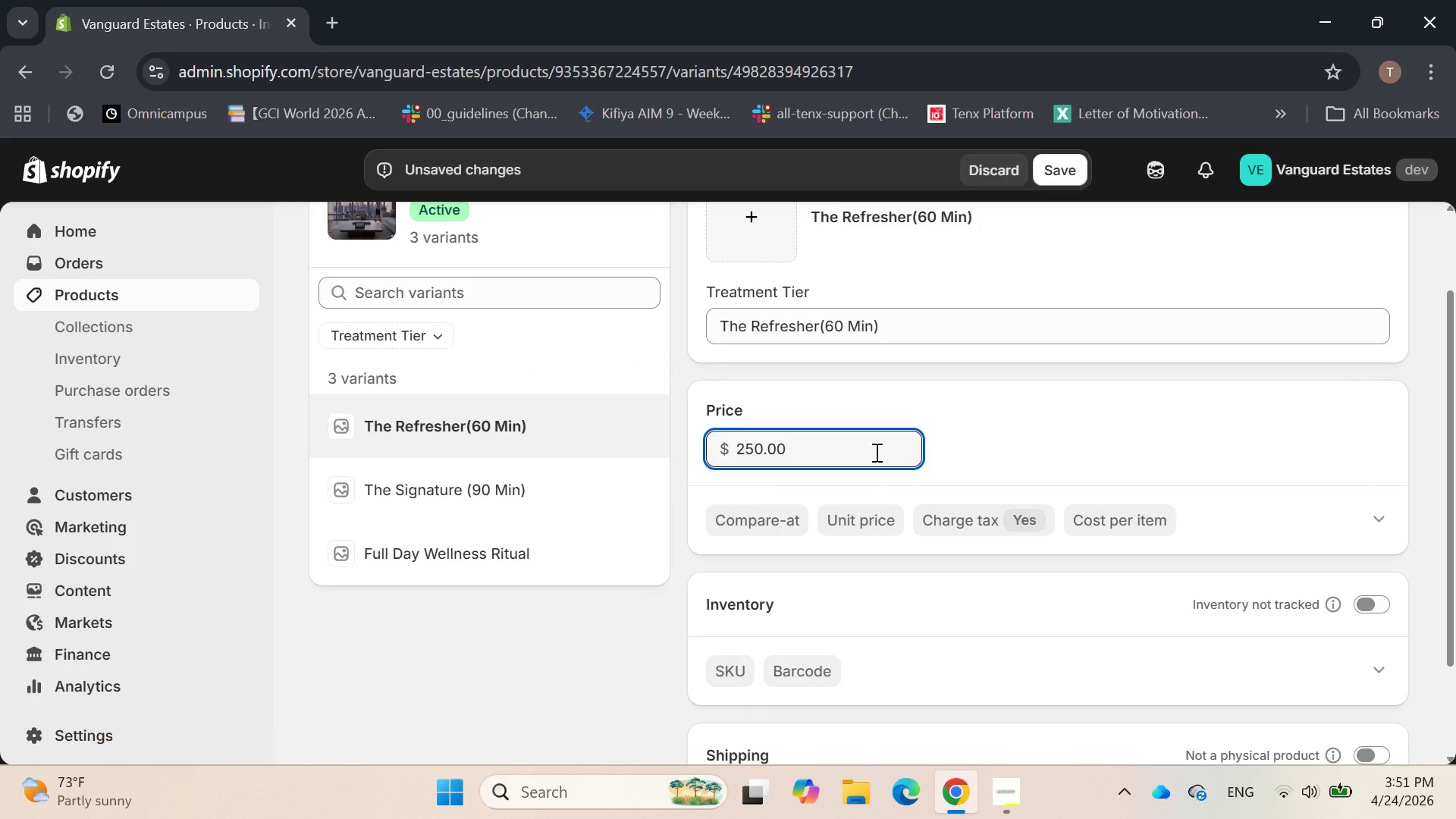 
key(Enter)
 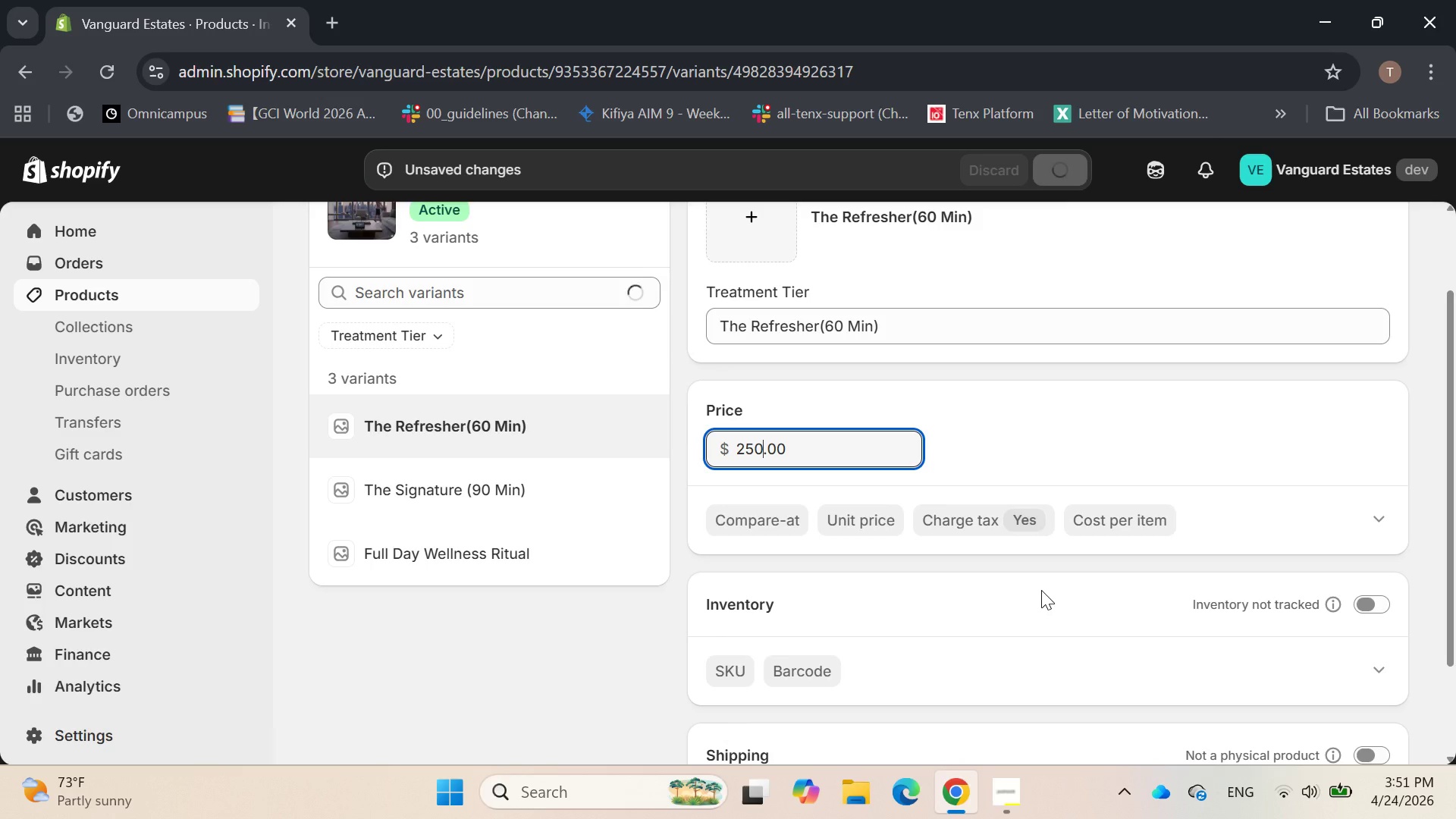 
left_click([1041, 590])
 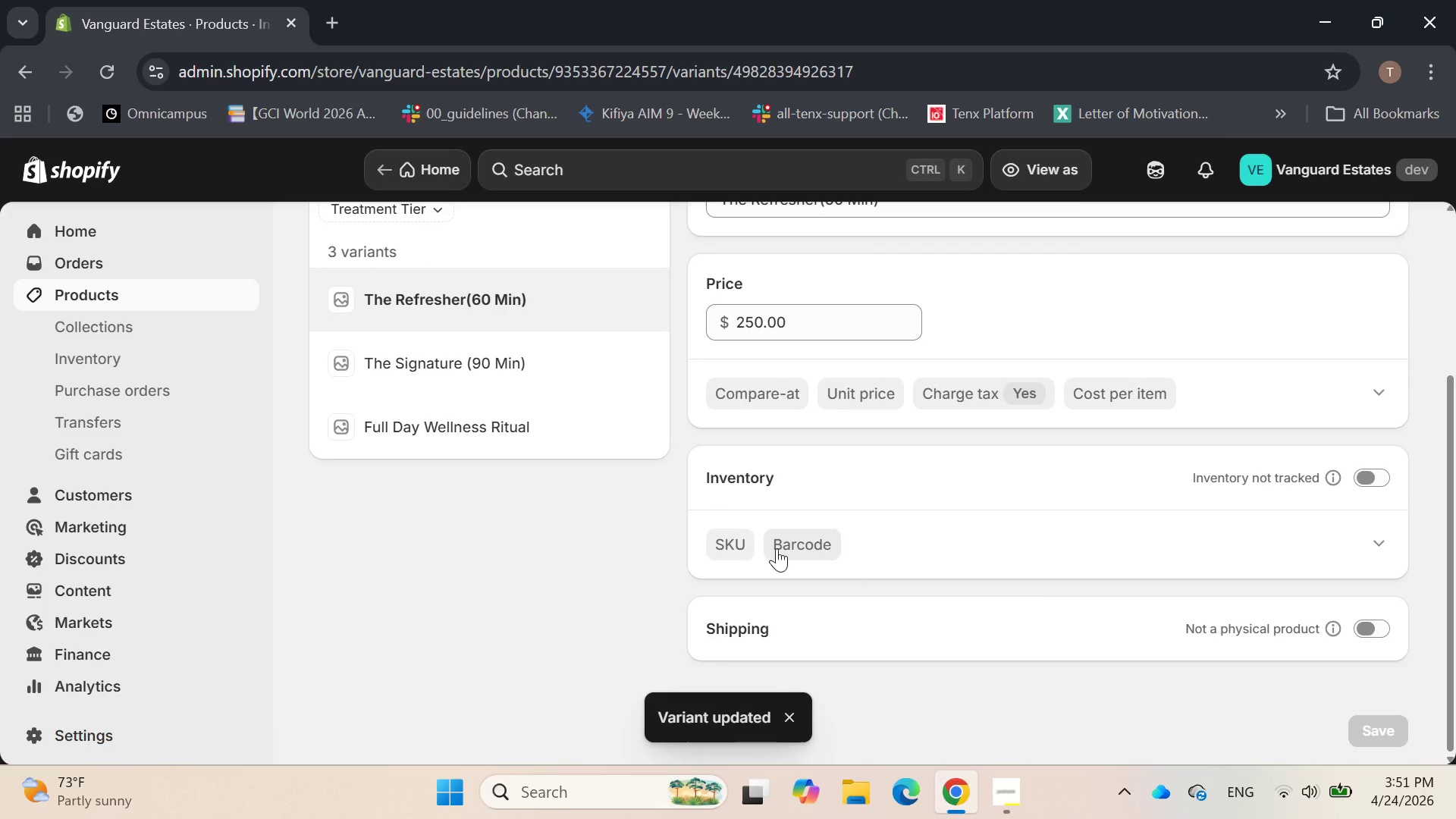 
left_click([741, 545])
 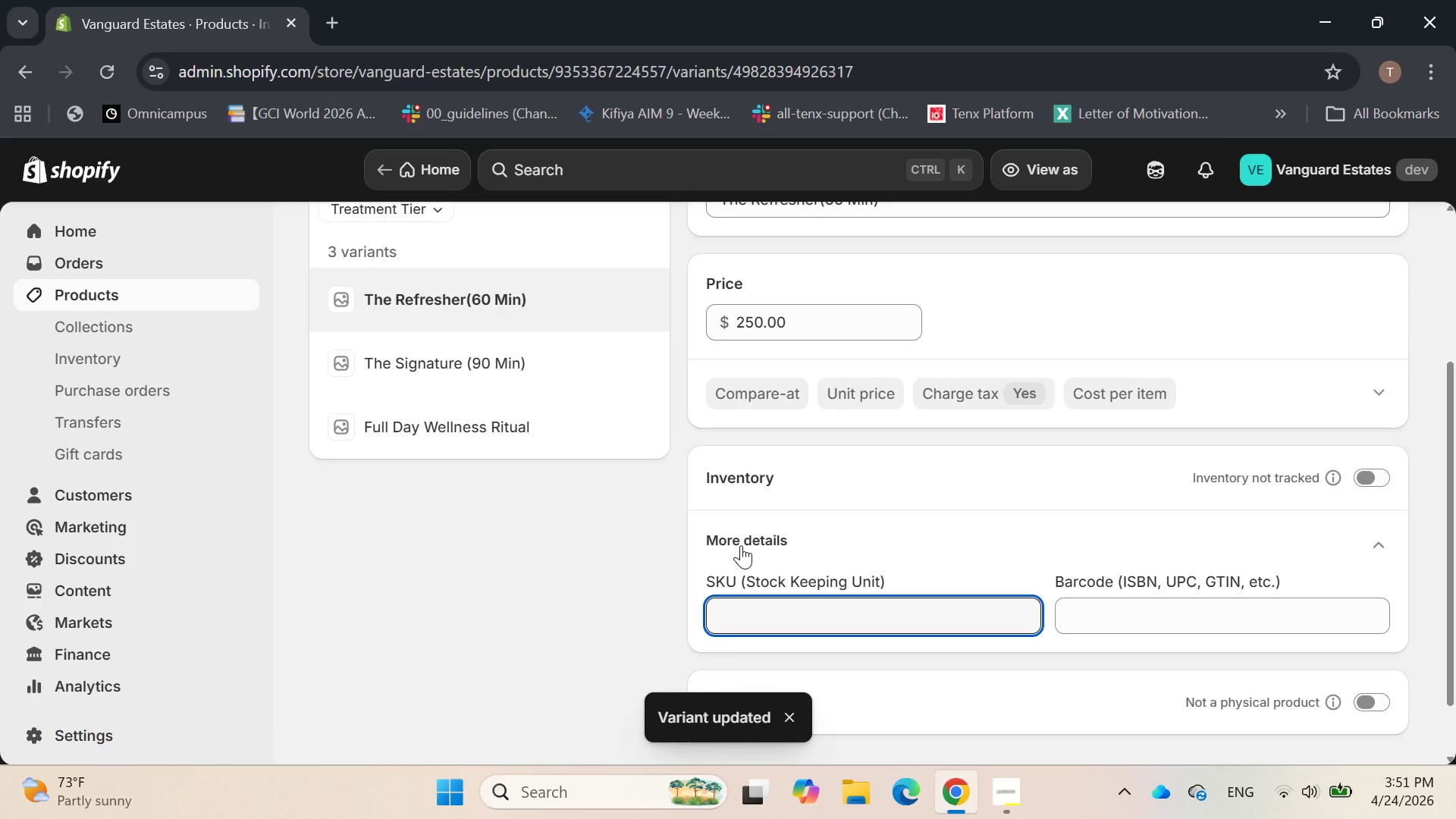 
type(SPA-60)
 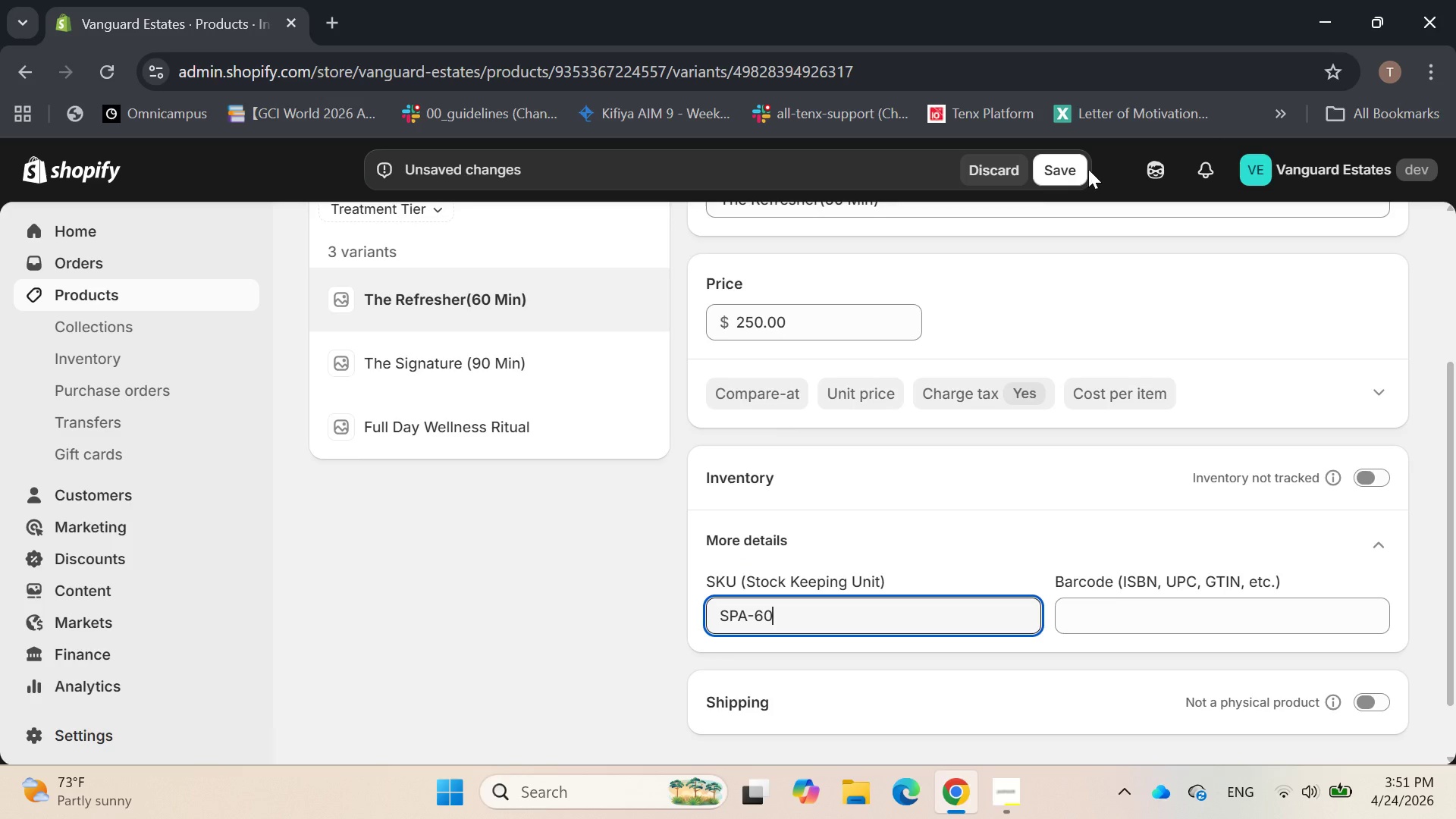 
left_click([1049, 166])
 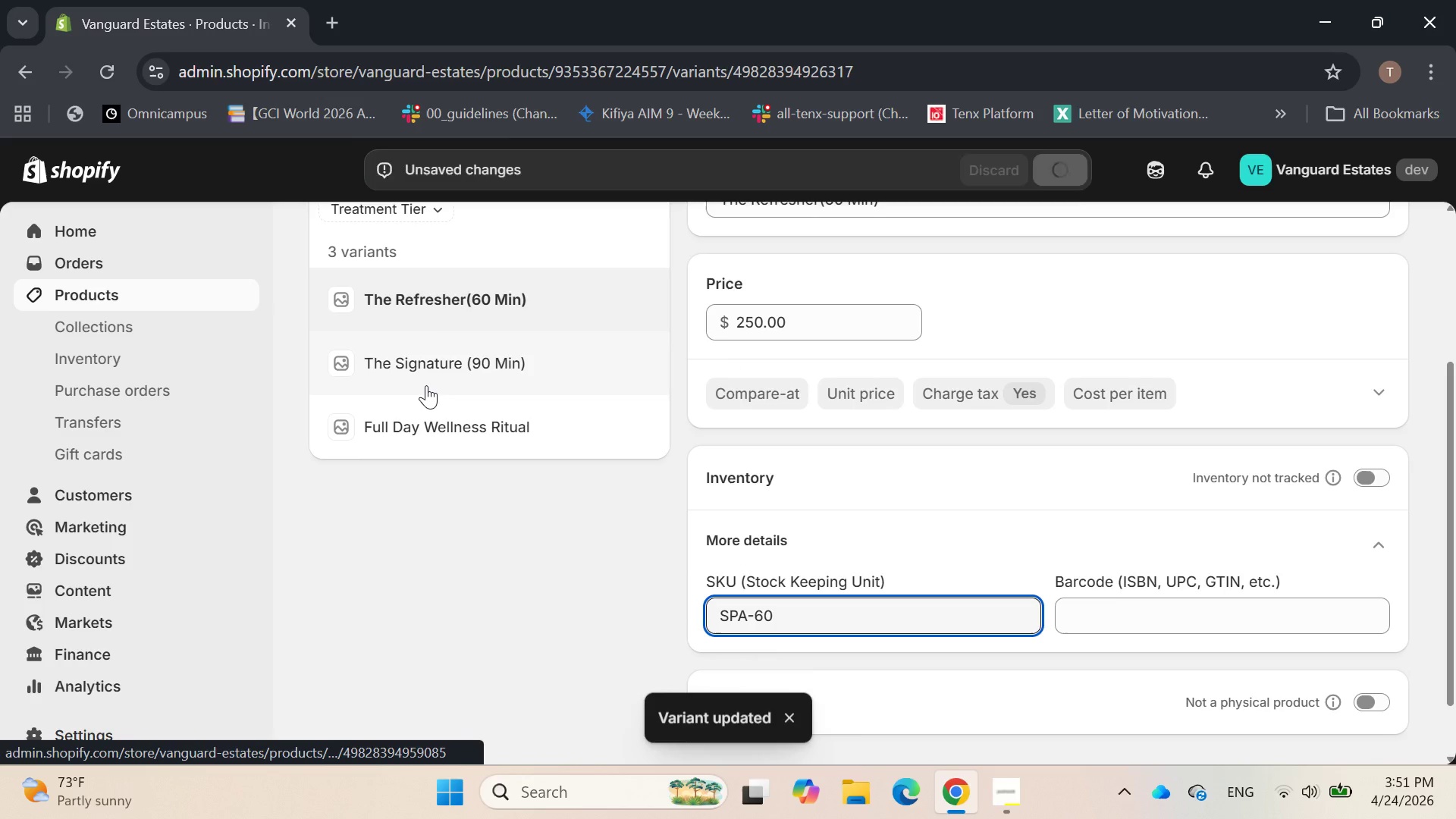 
left_click([429, 378])
 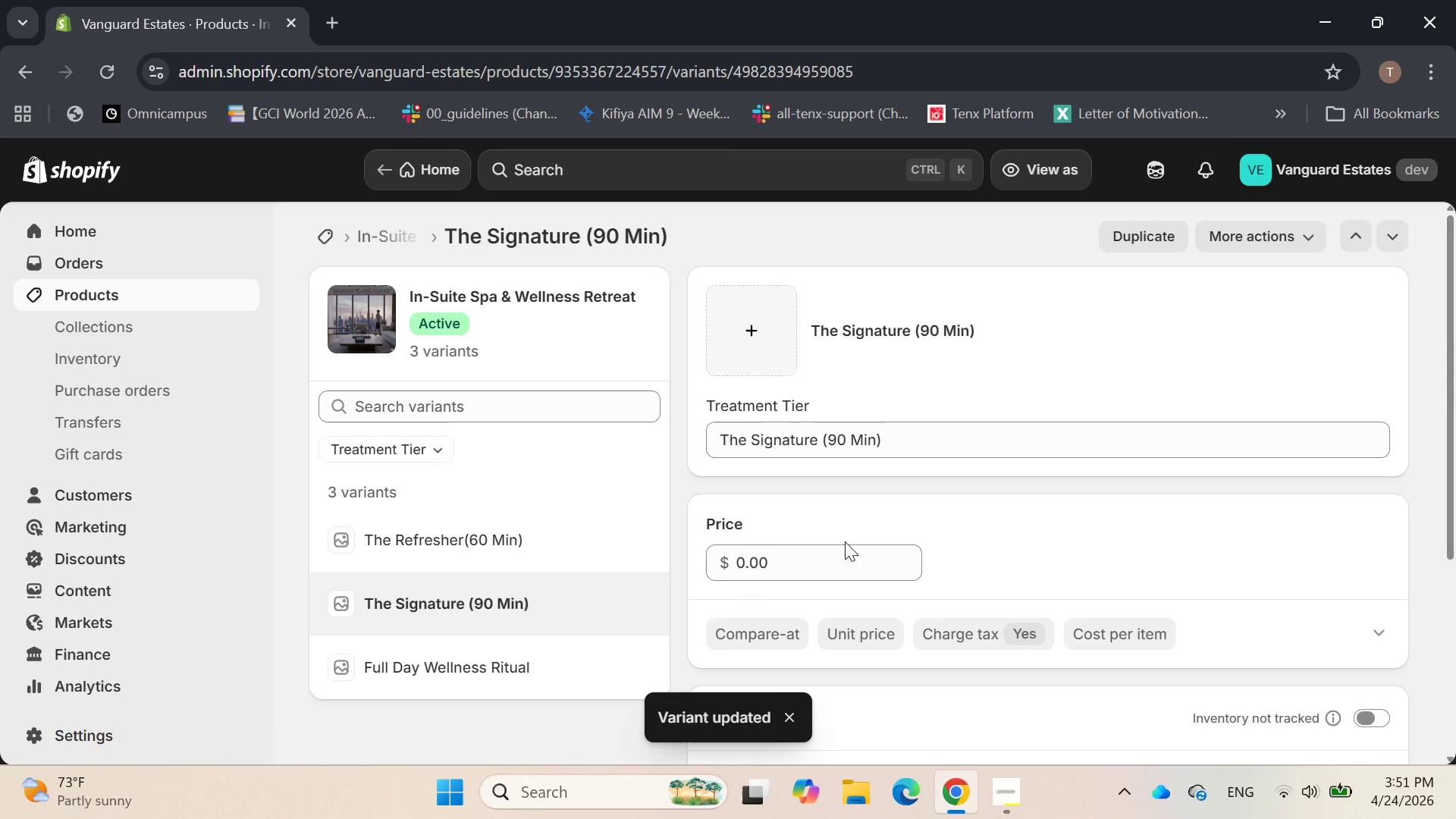 
left_click([745, 563])
 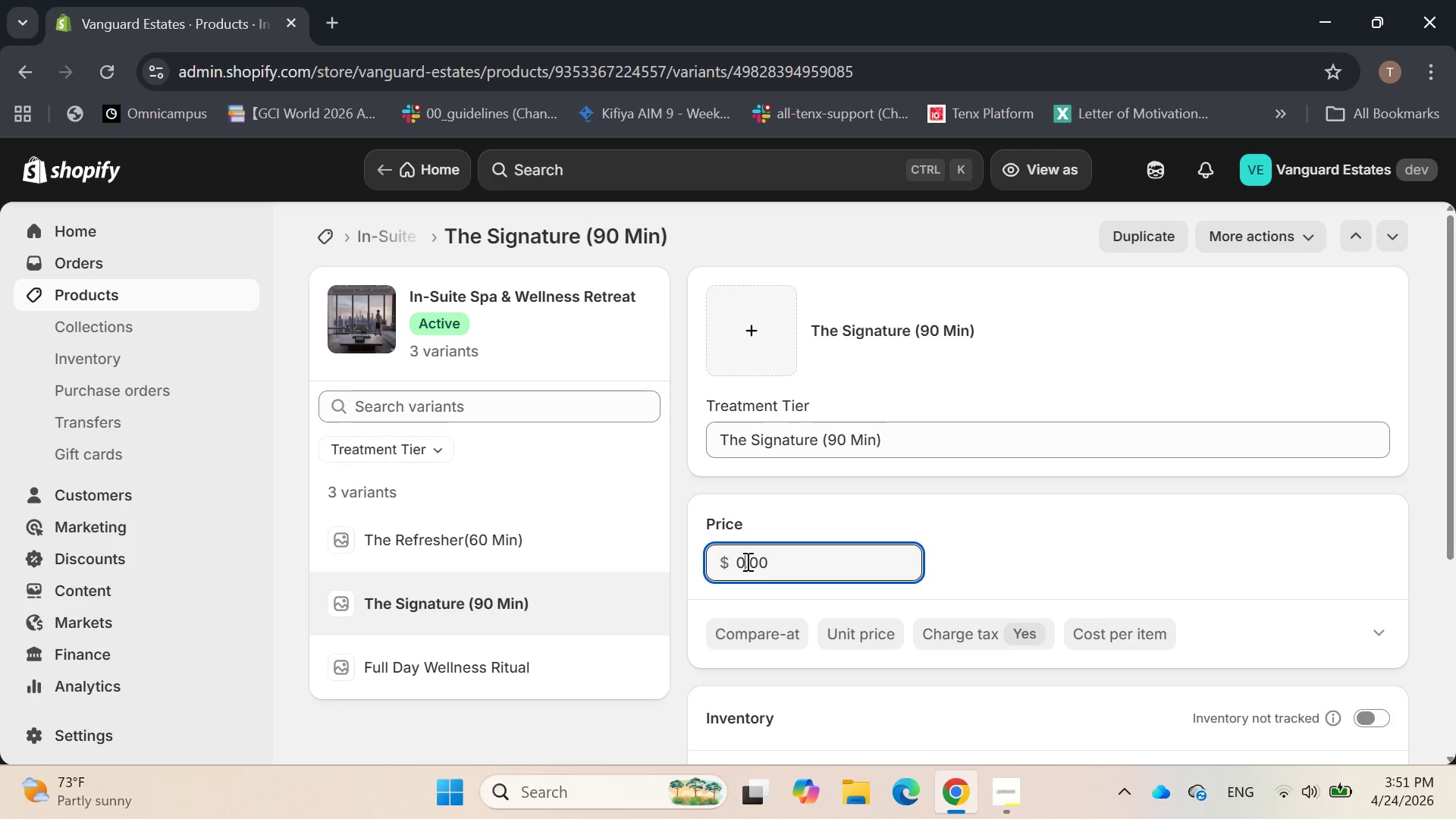 
key(3)
 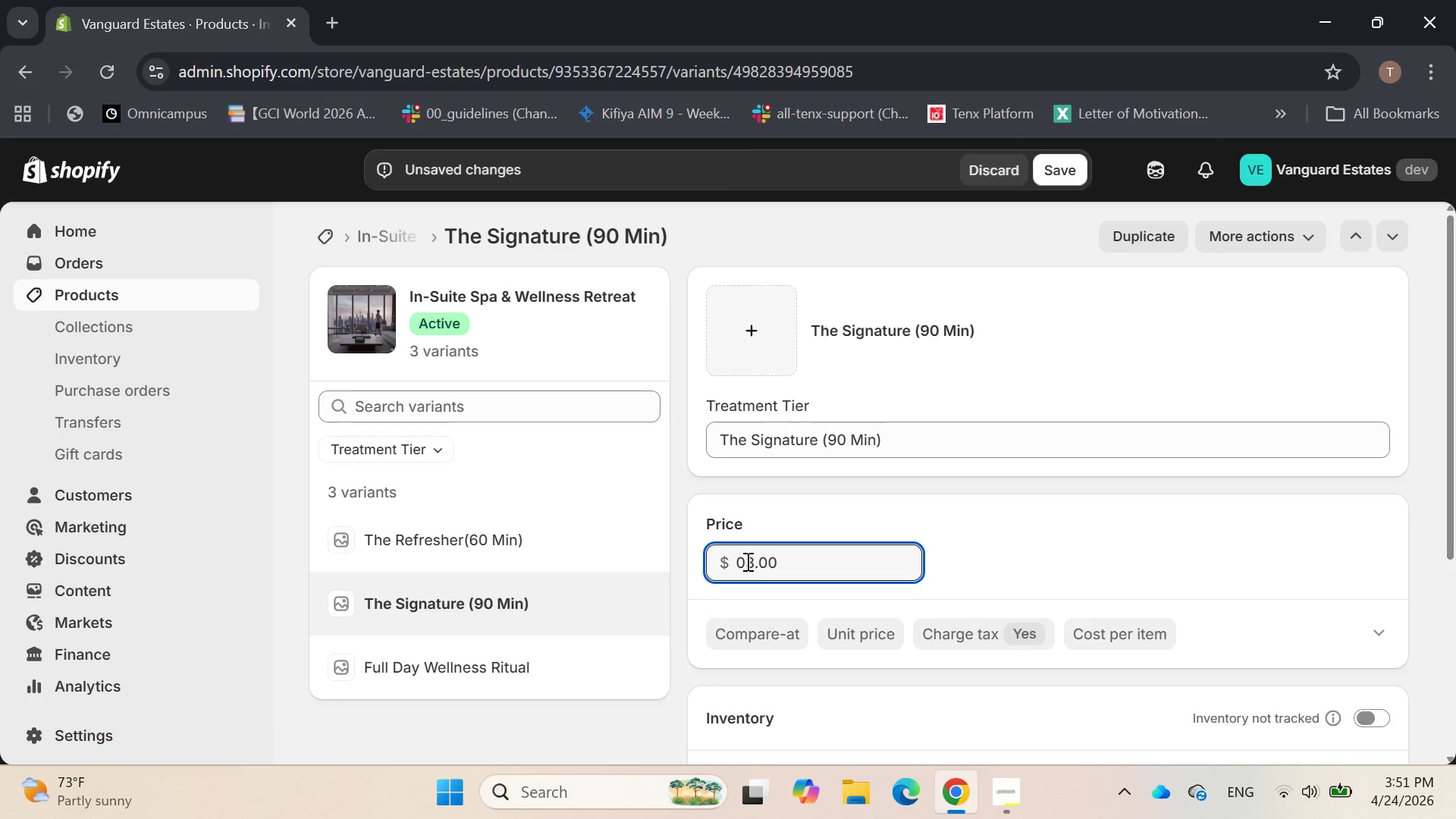 
key(Backspace)
 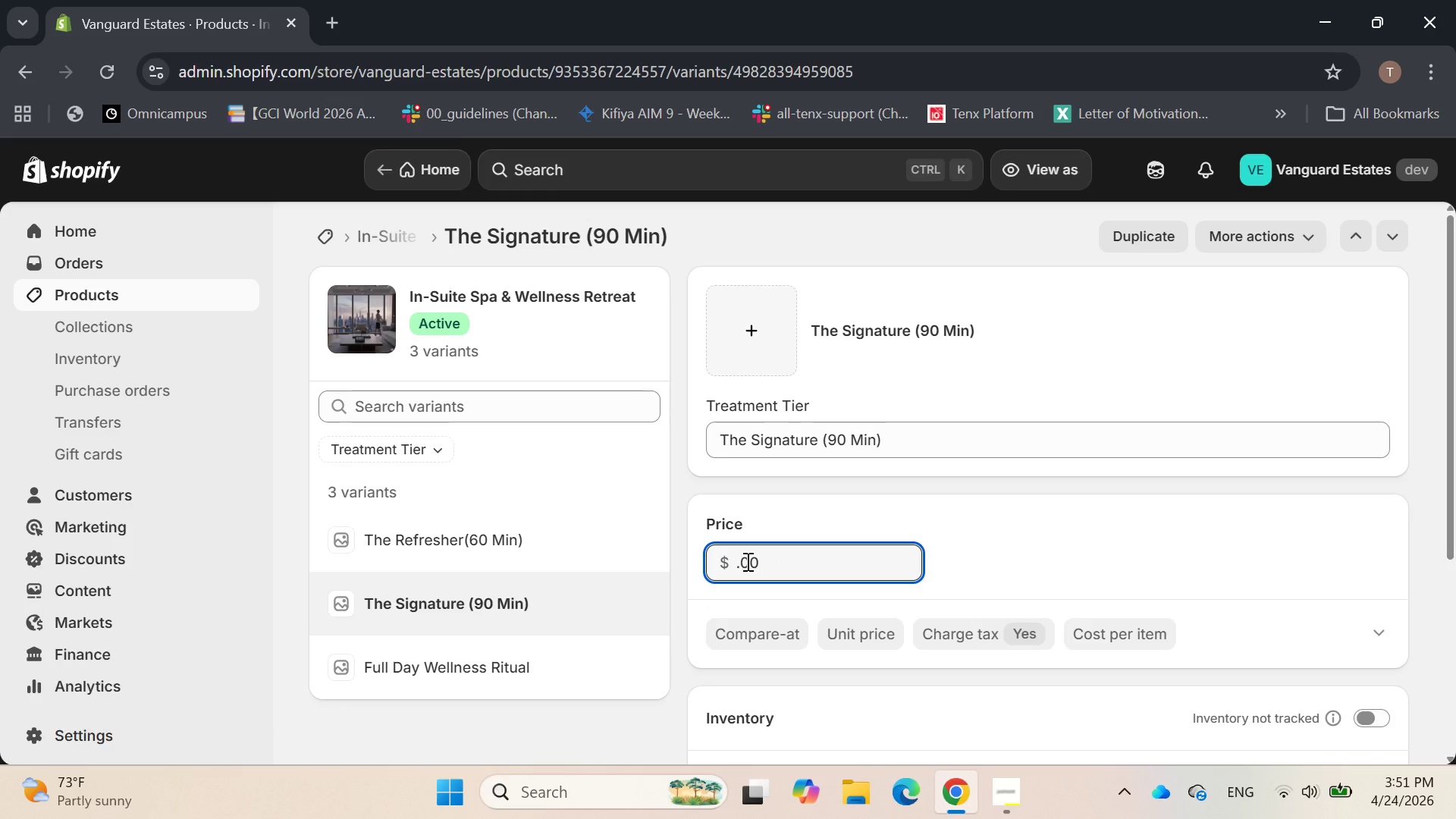 
key(Backspace)
 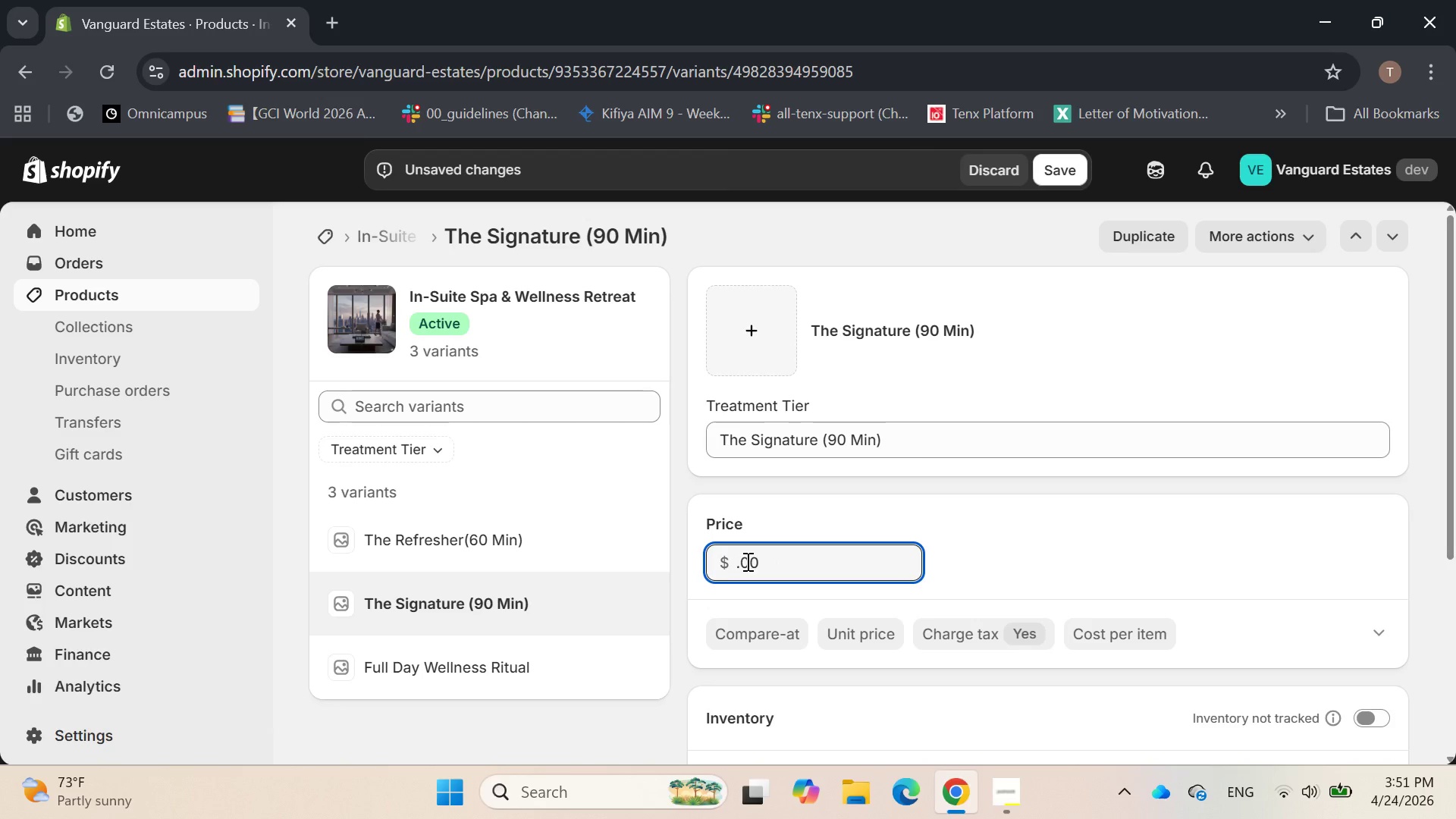 
key(3)
 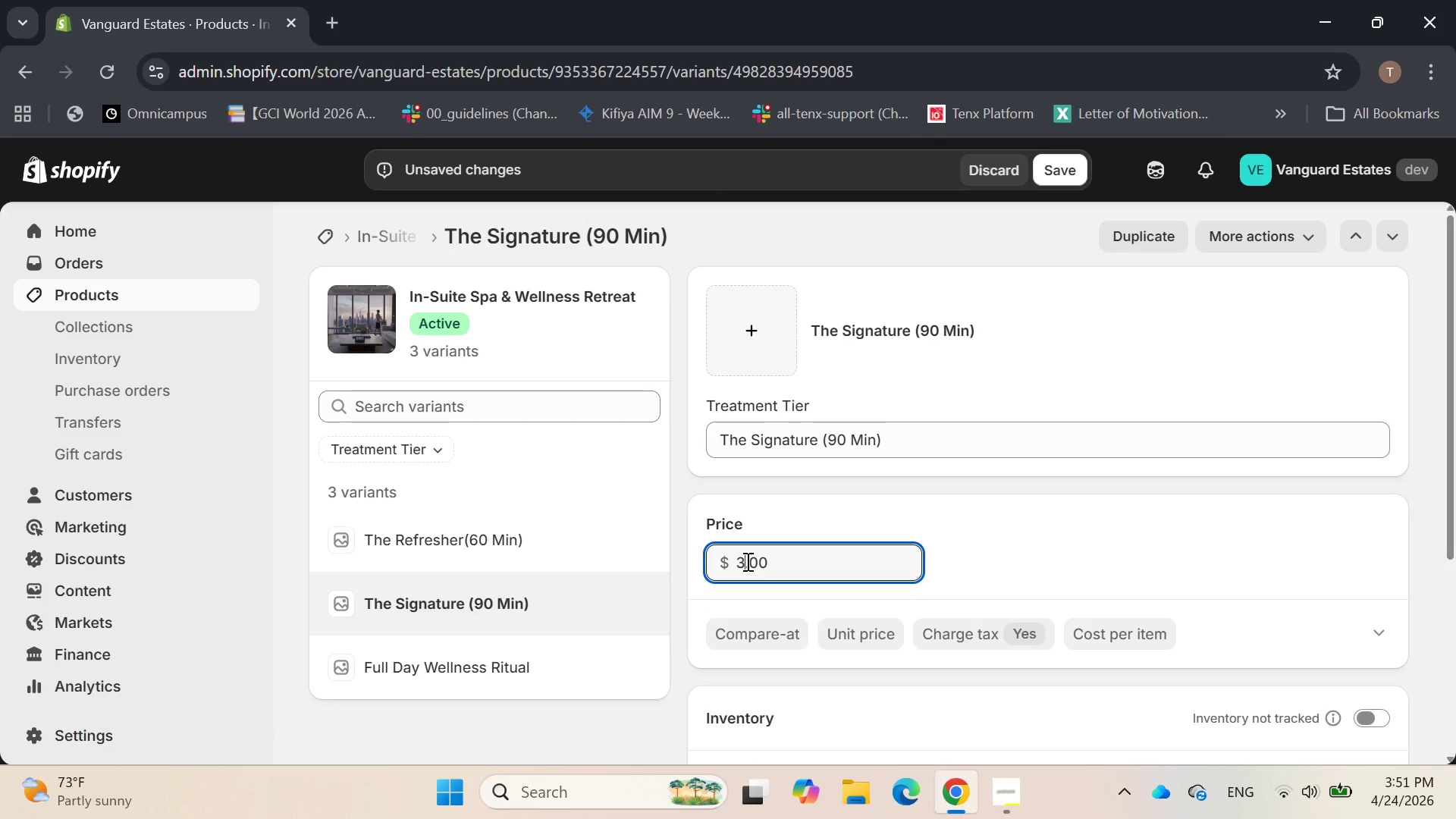 
type(75)
 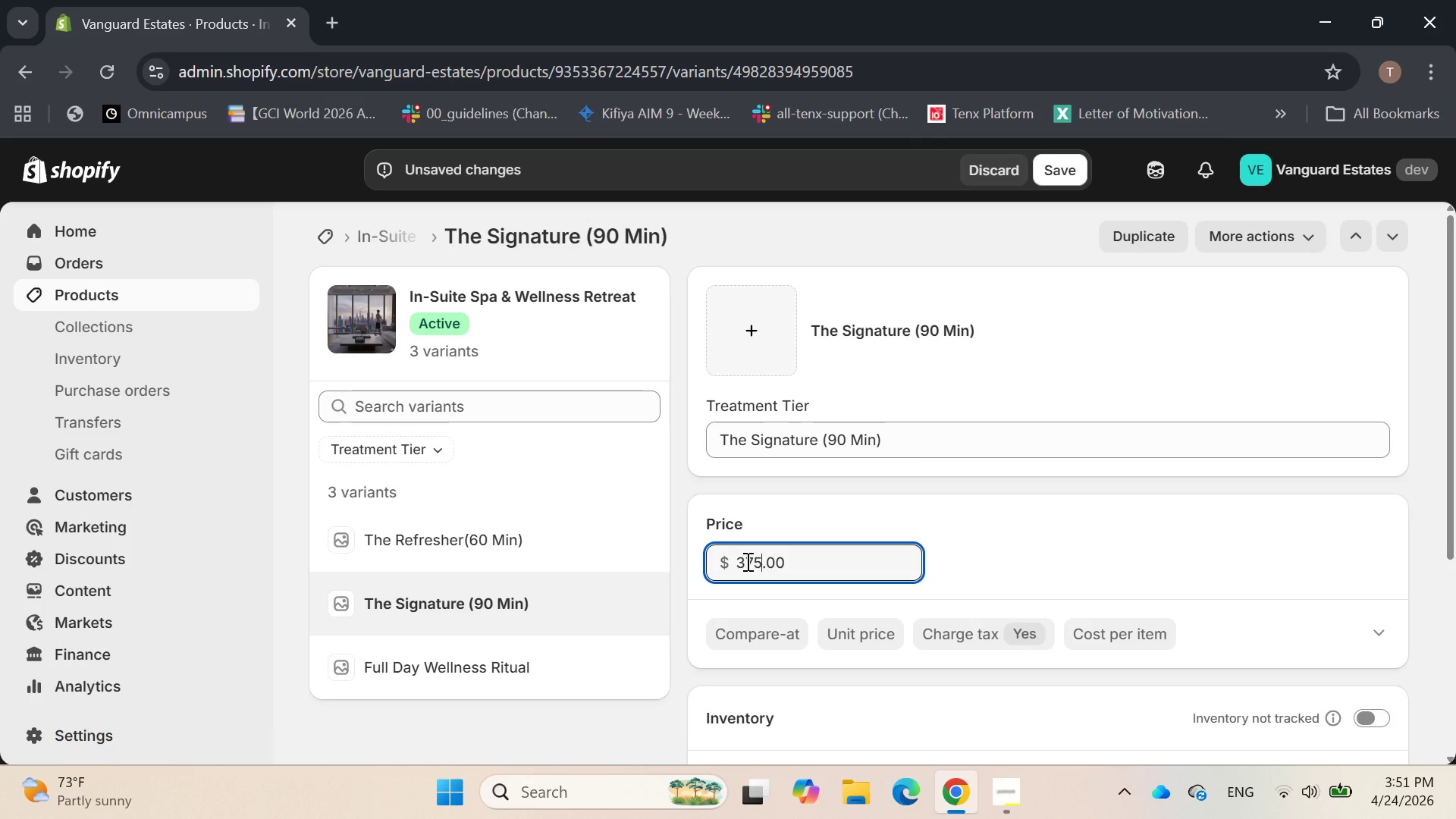 
scroll: coordinate [717, 553], scroll_direction: down, amount: 2.0
 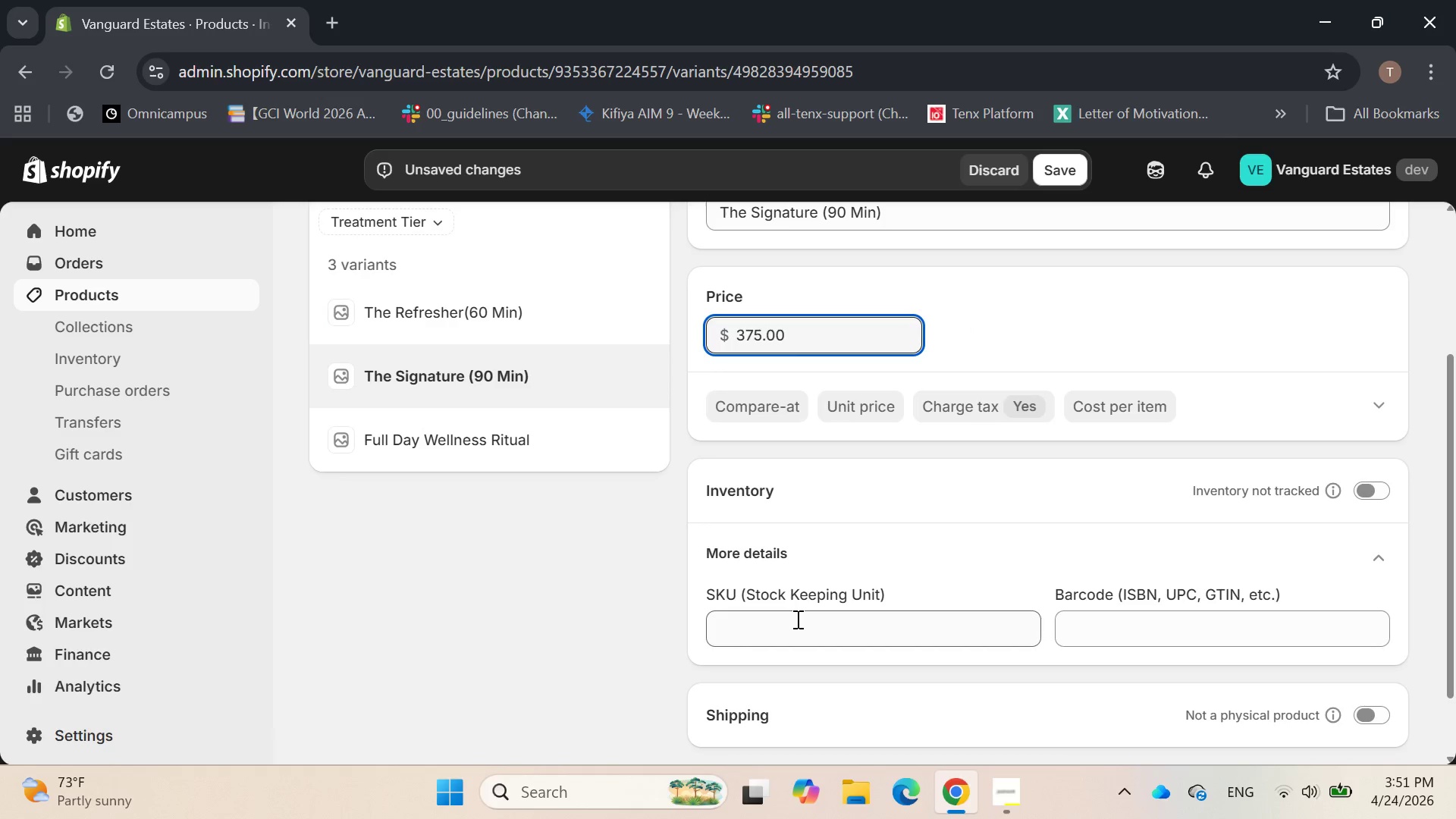 
left_click([795, 619])
 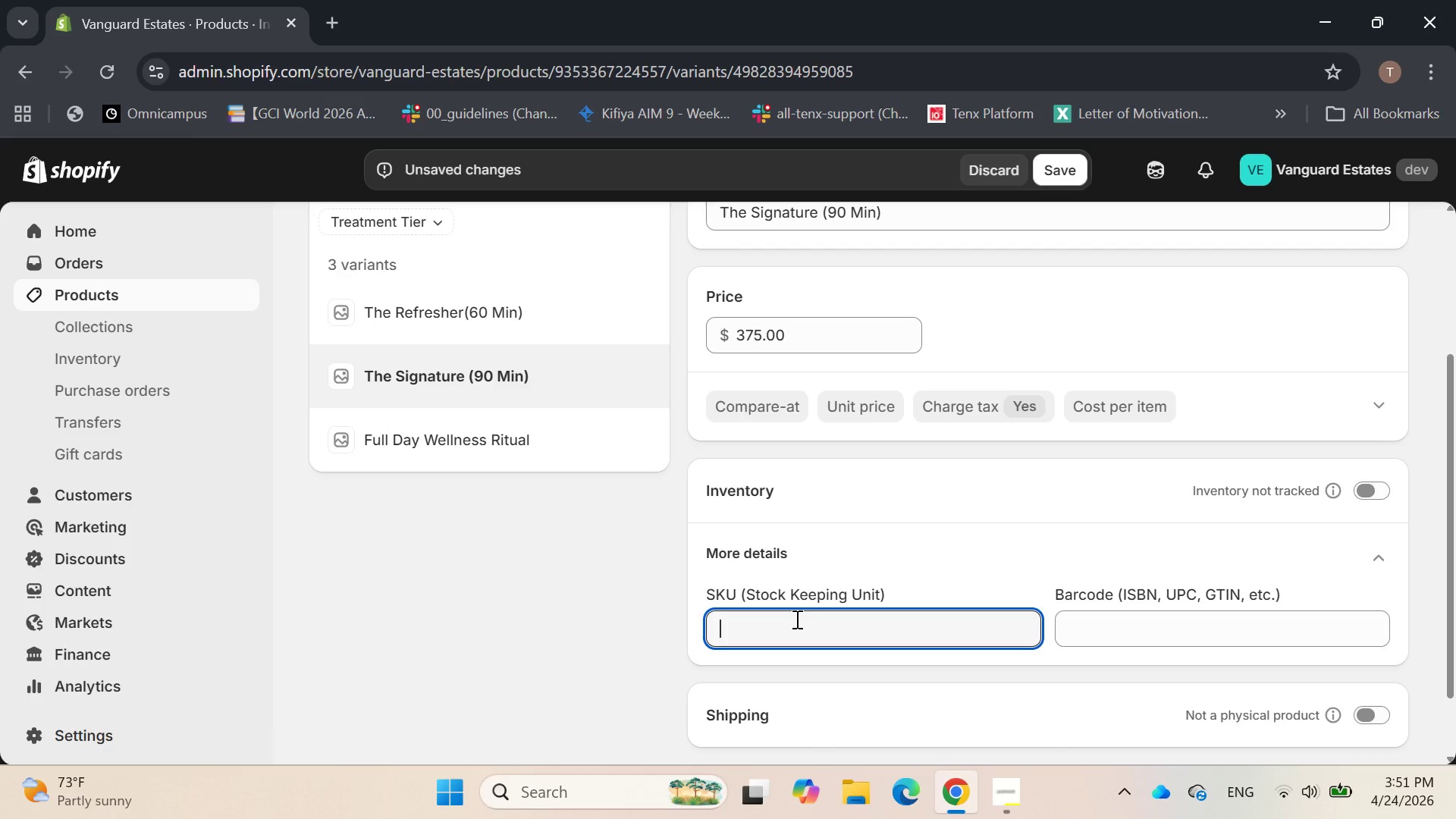 
type(SPA-90)
 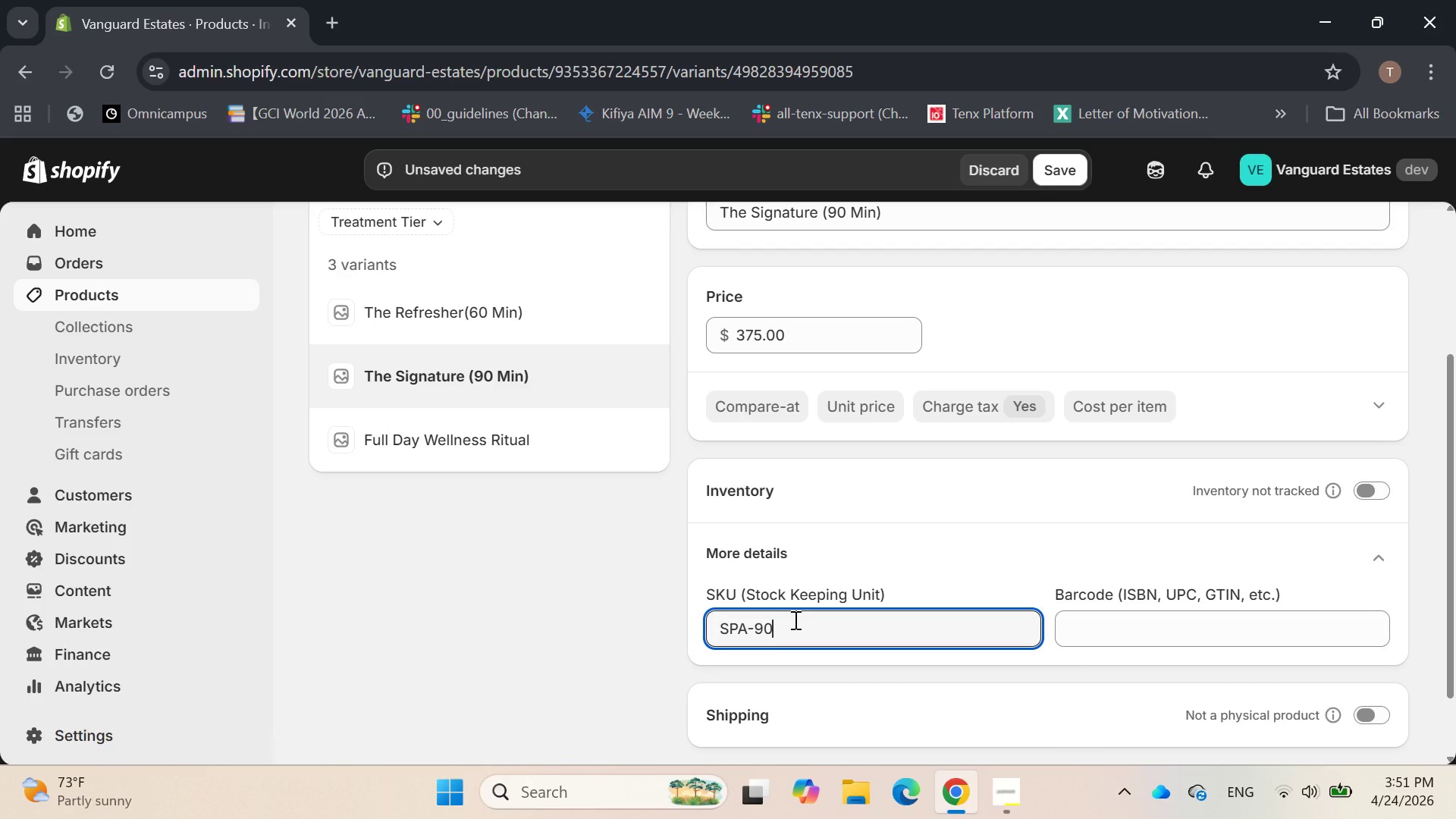 
scroll: coordinate [794, 620], scroll_direction: down, amount: 2.0
 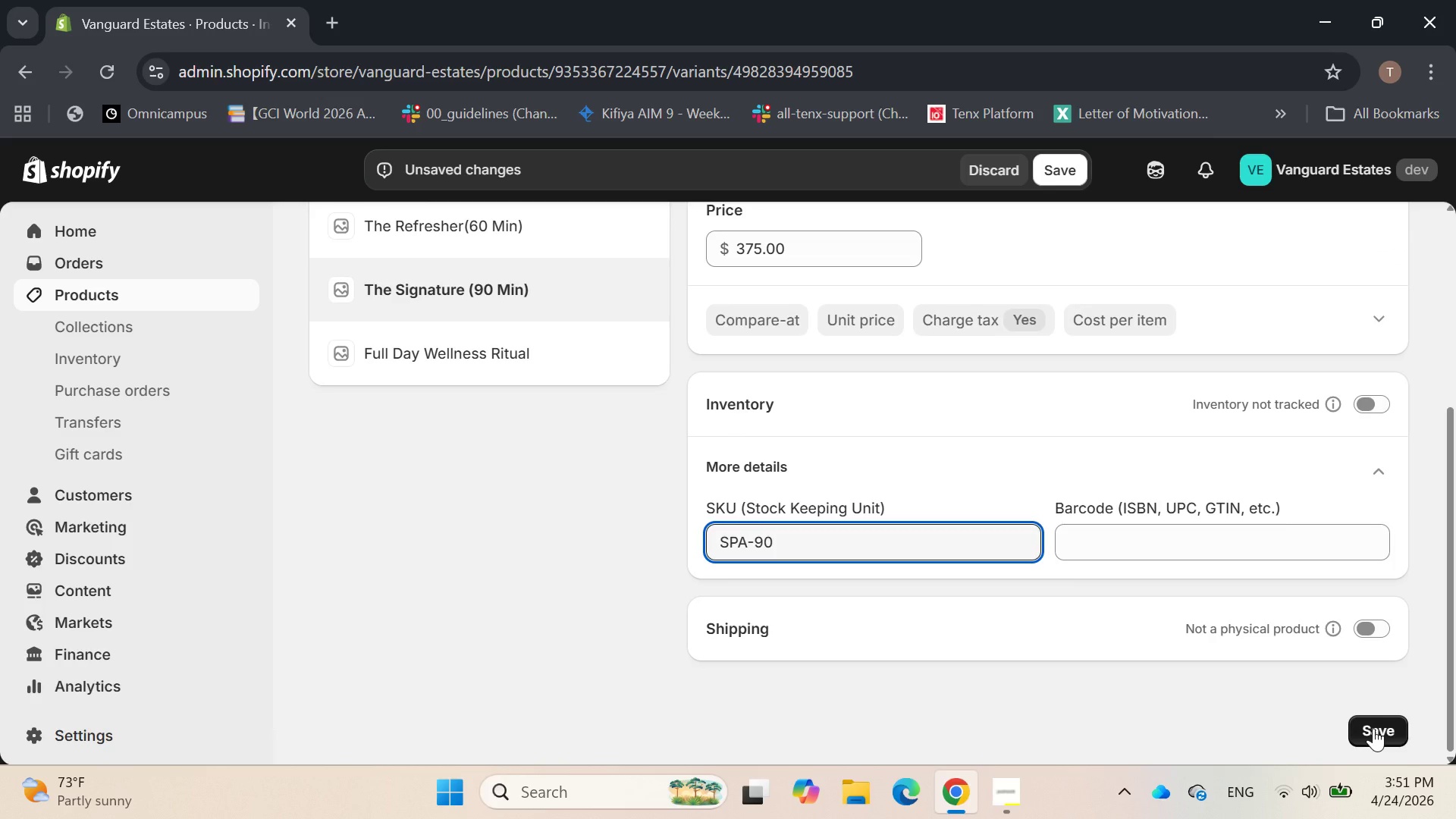 
left_click([1376, 730])
 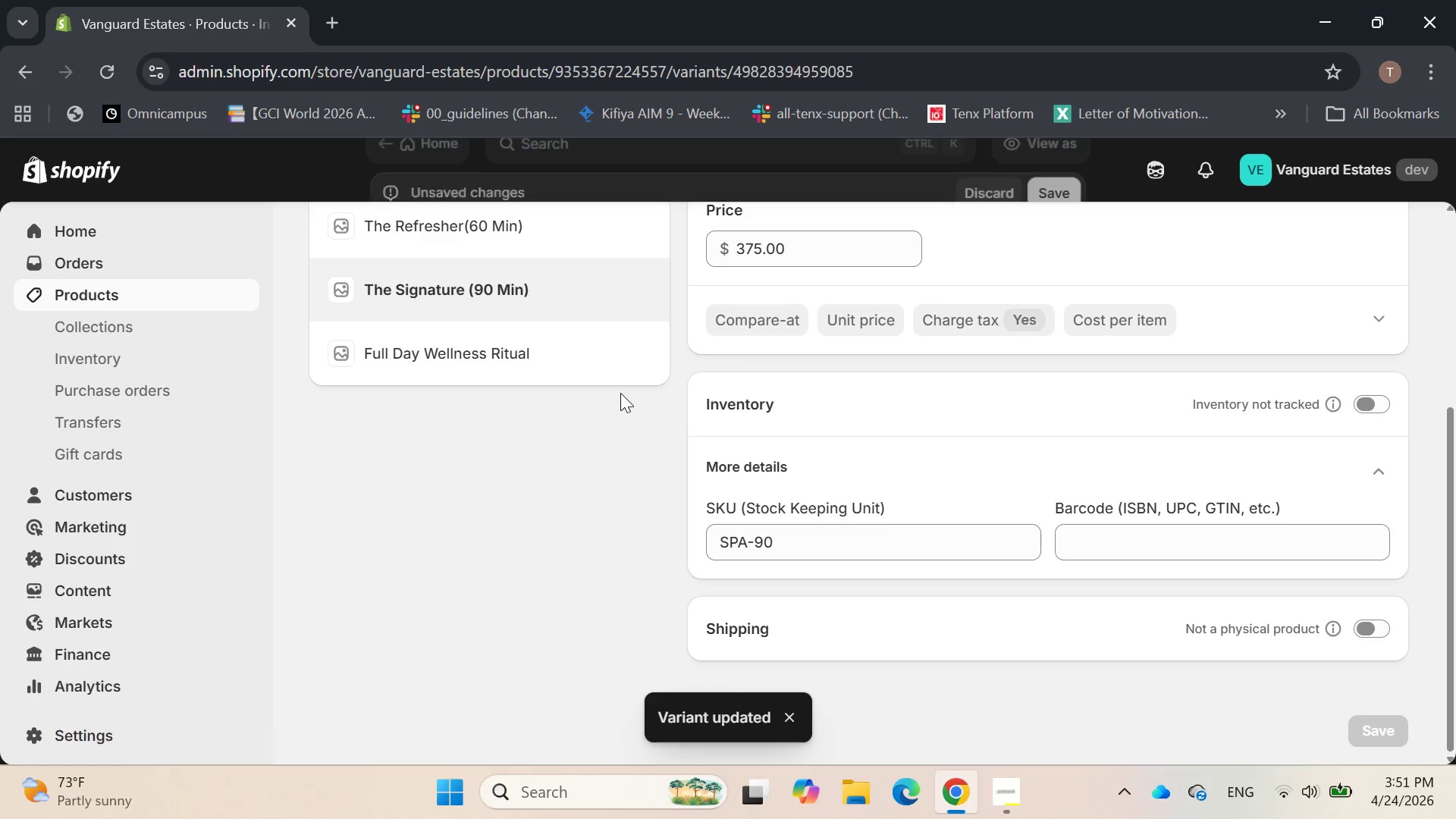 
scroll: coordinate [620, 393], scroll_direction: up, amount: 1.0
 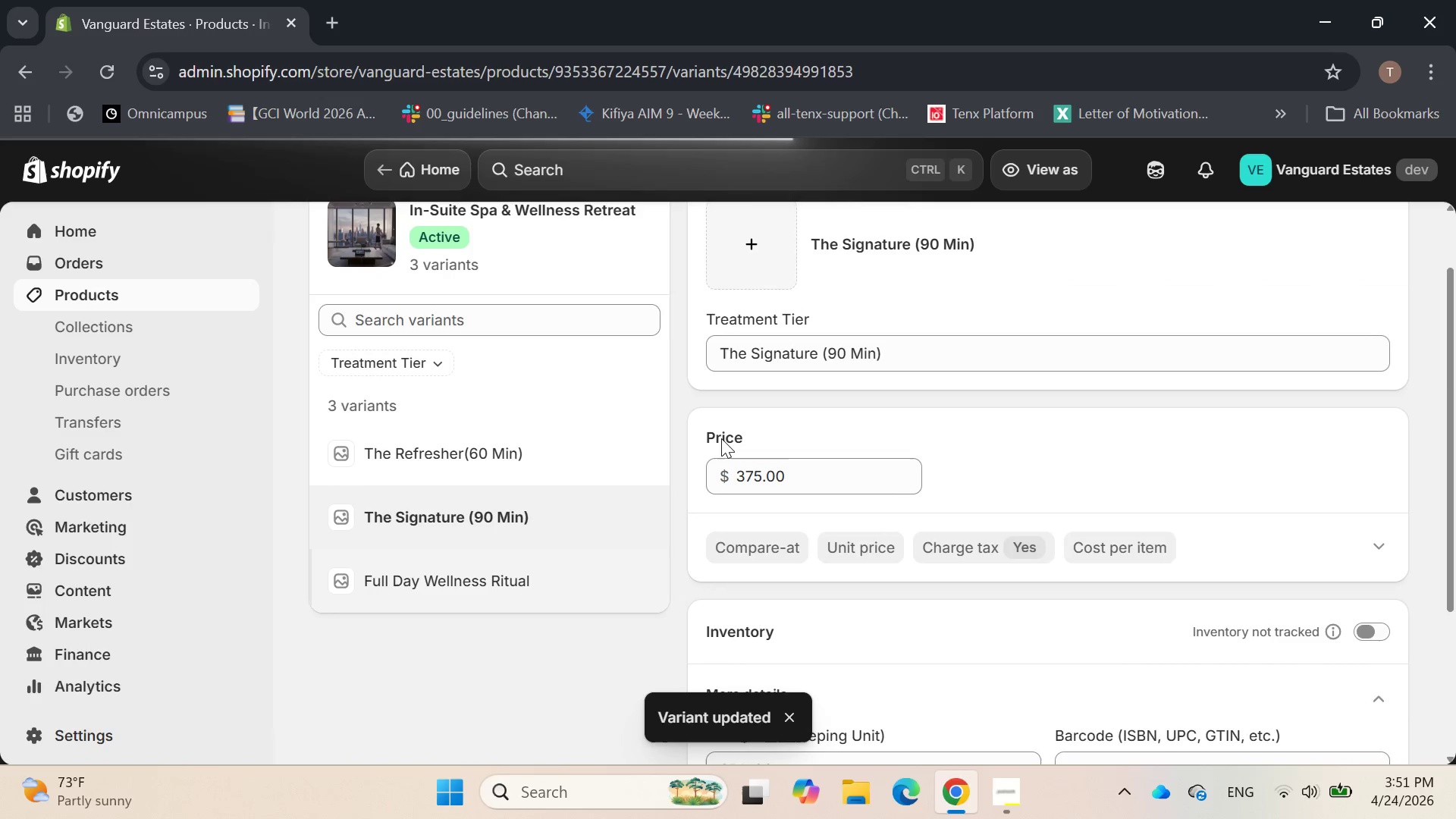 
scroll: coordinate [721, 438], scroll_direction: down, amount: 1.0
 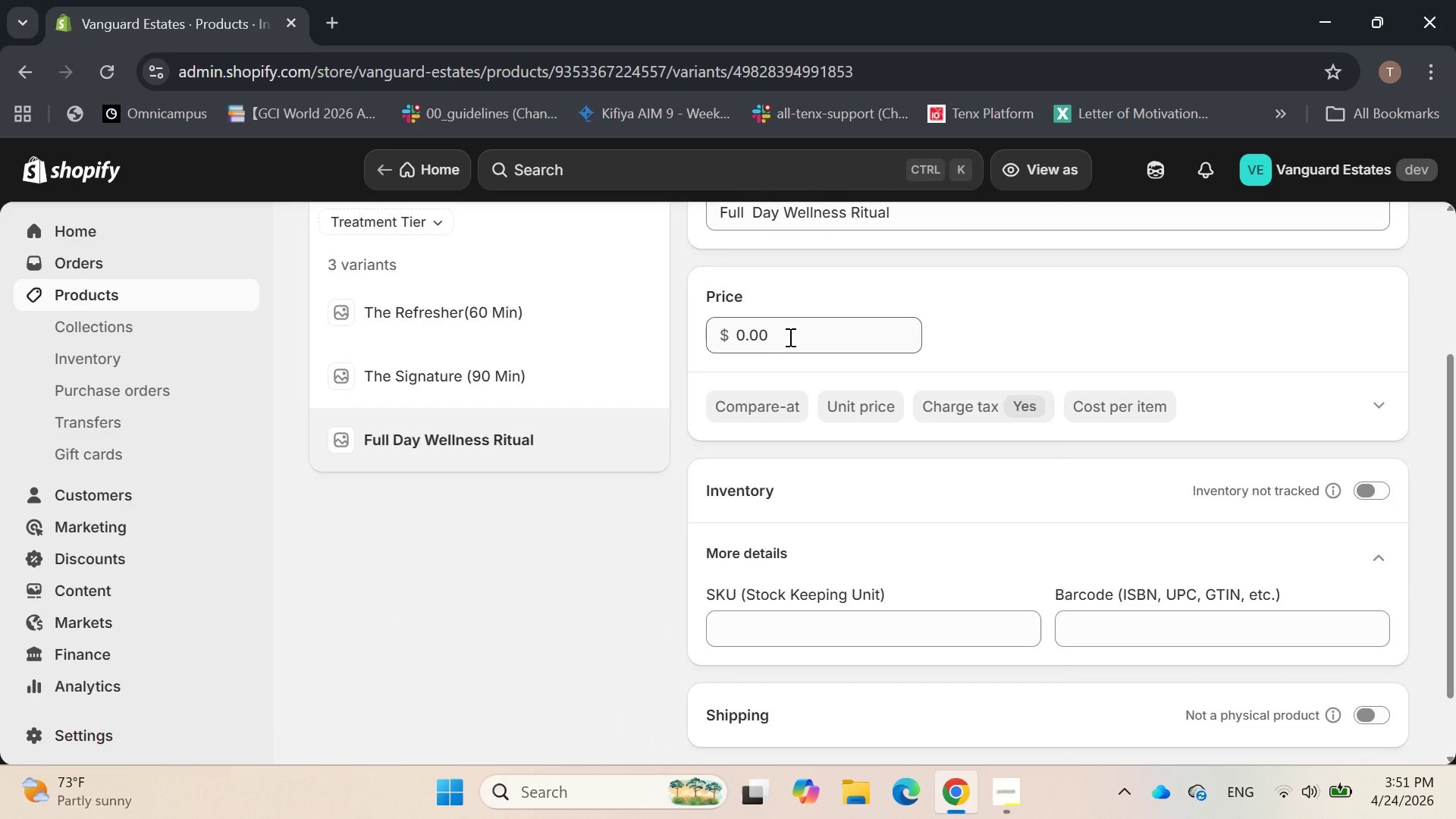 
left_click_drag(start_coordinate=[787, 336], to_coordinate=[729, 337])
 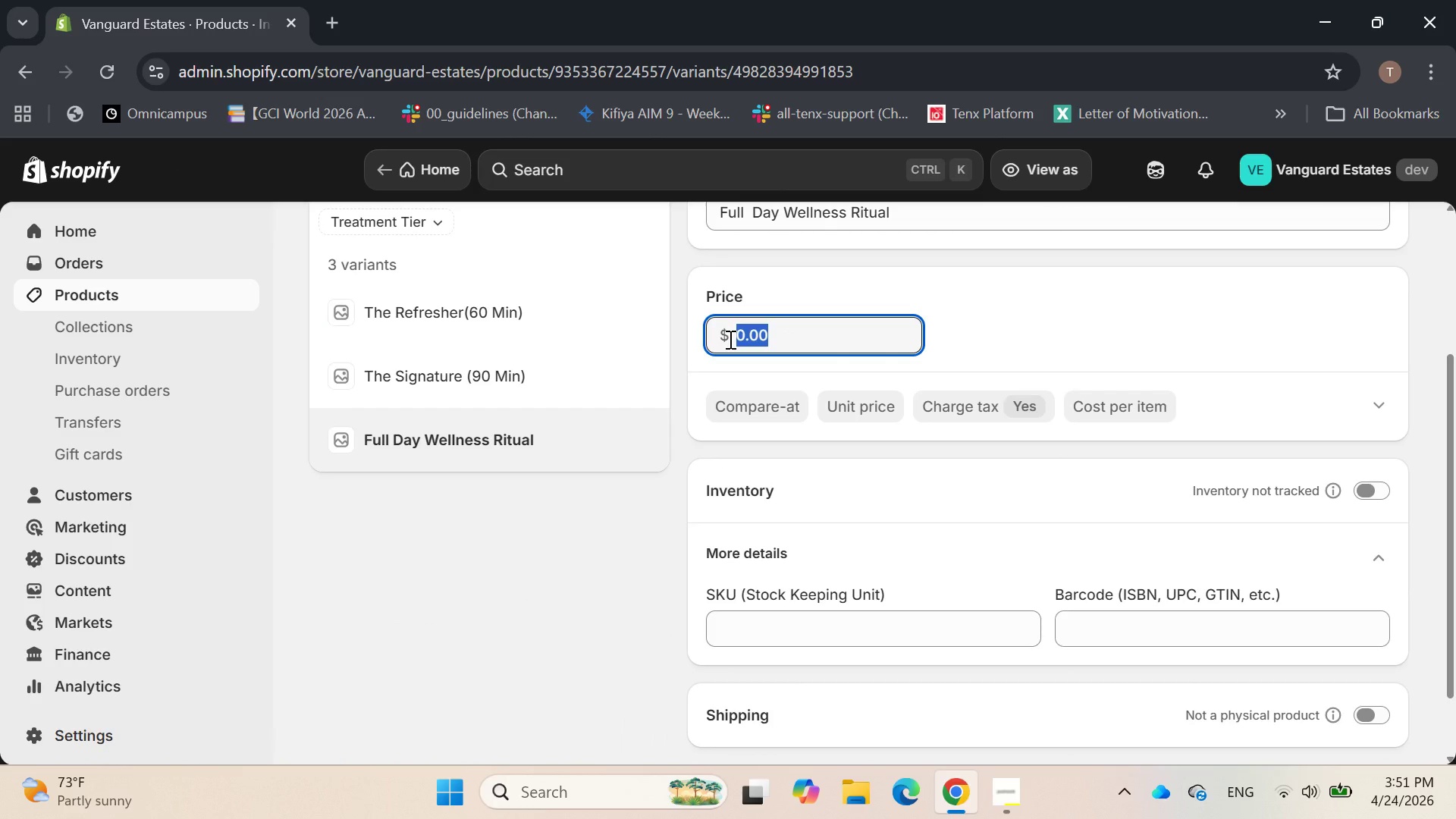 
key(Backspace)
 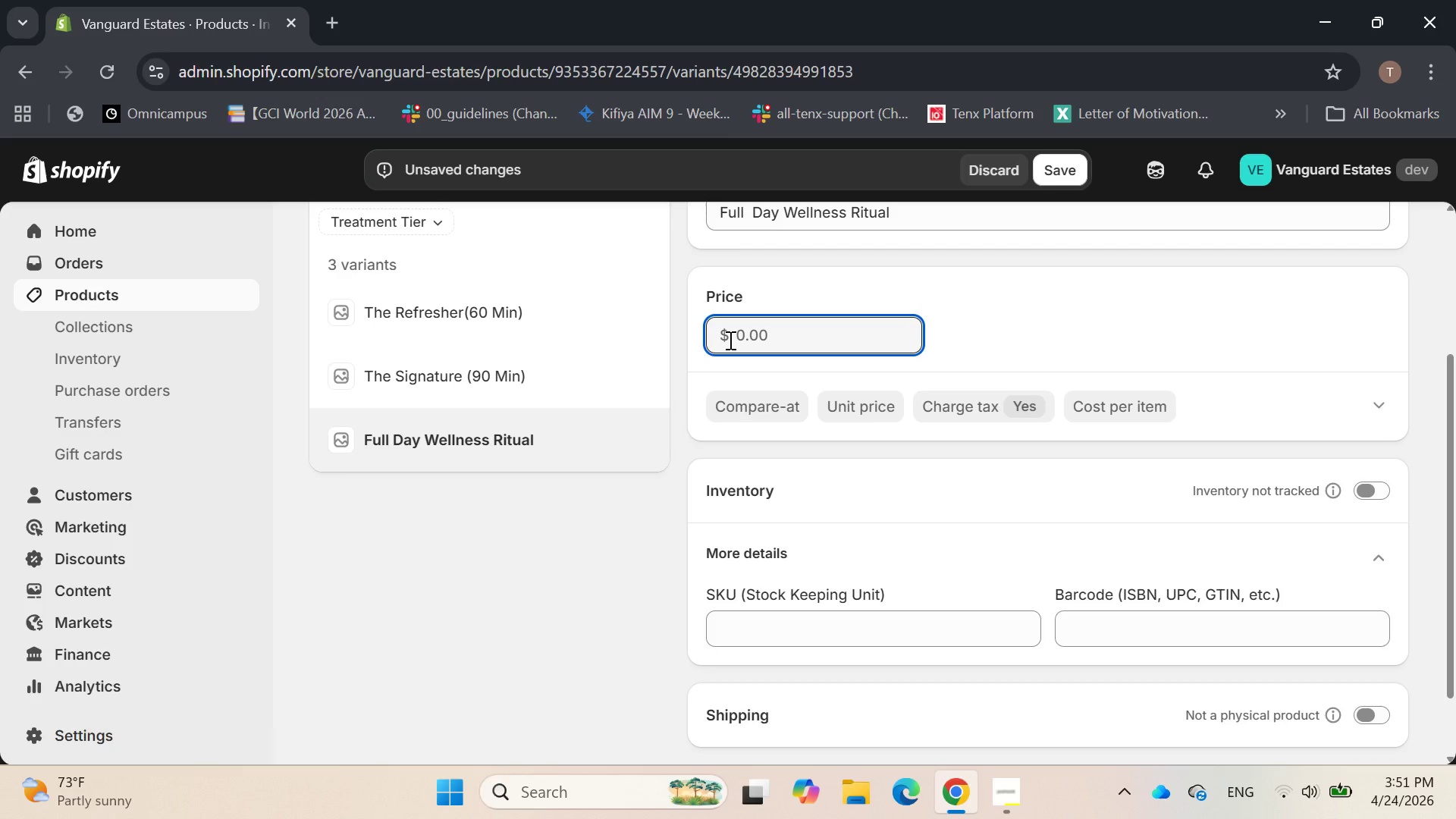 
type(850)
 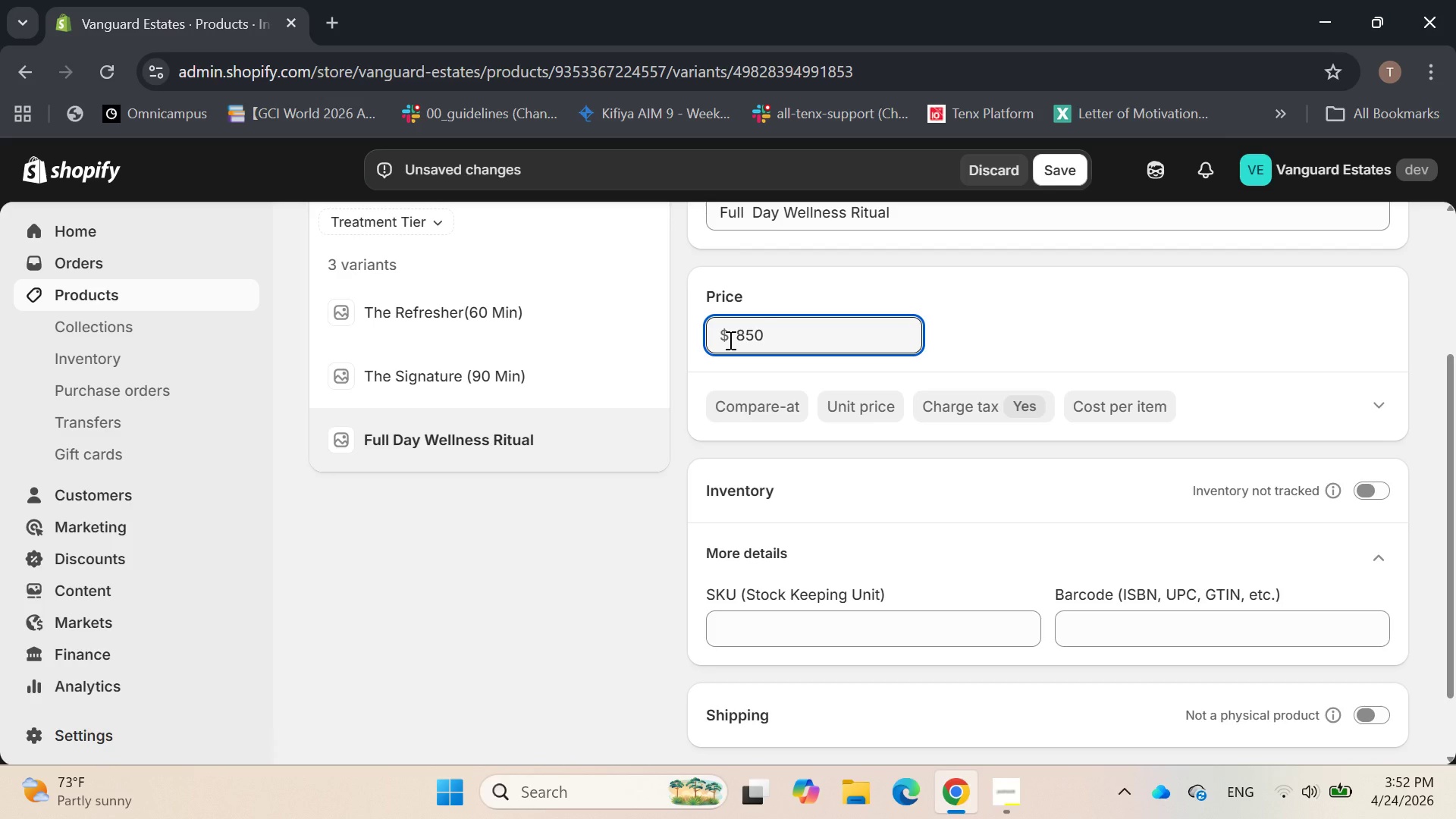 
key(Enter)
 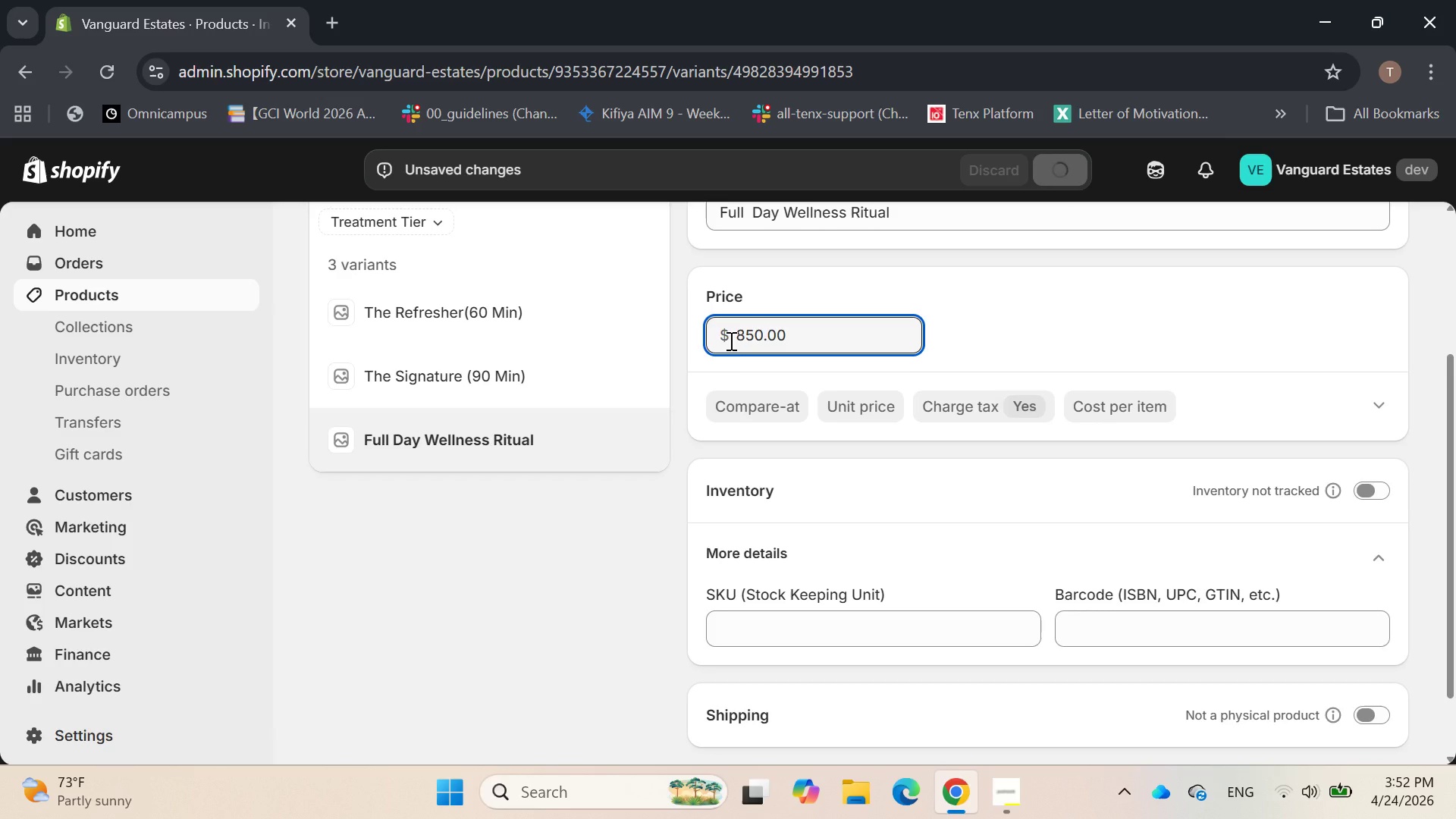 
scroll: coordinate [730, 343], scroll_direction: down, amount: 1.0
 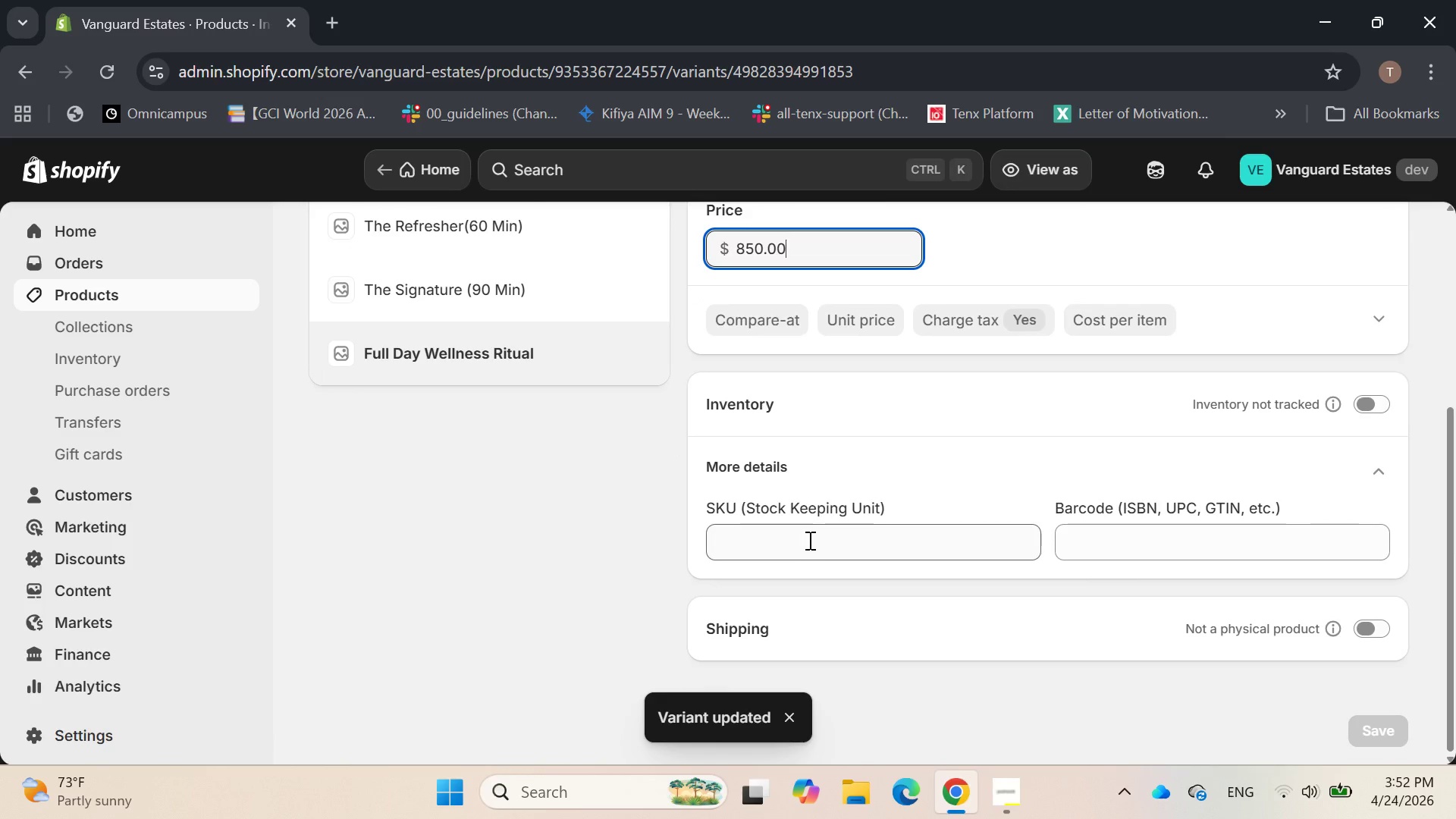 
left_click([808, 537])
 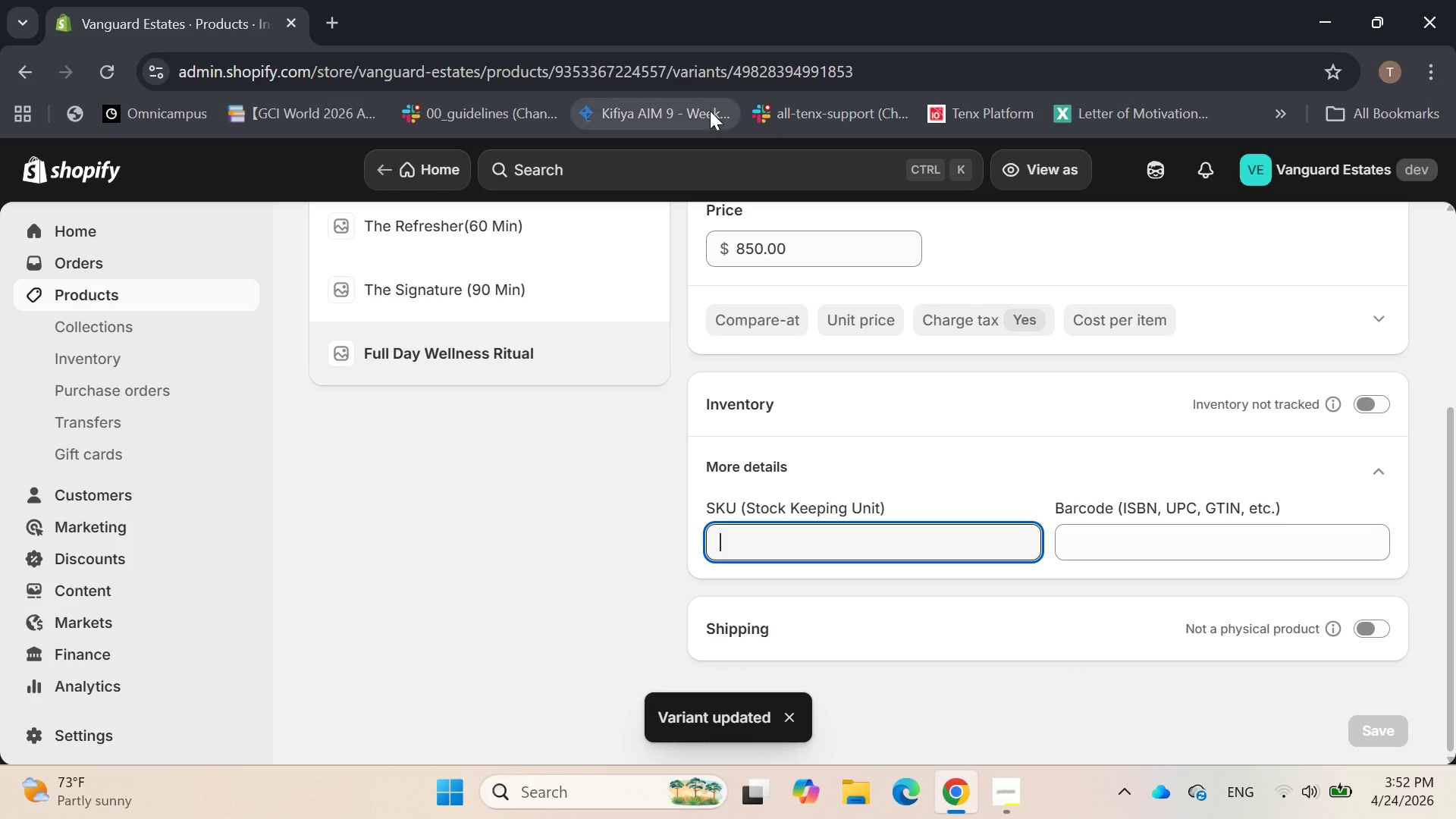 
type(SPA-DAY)
 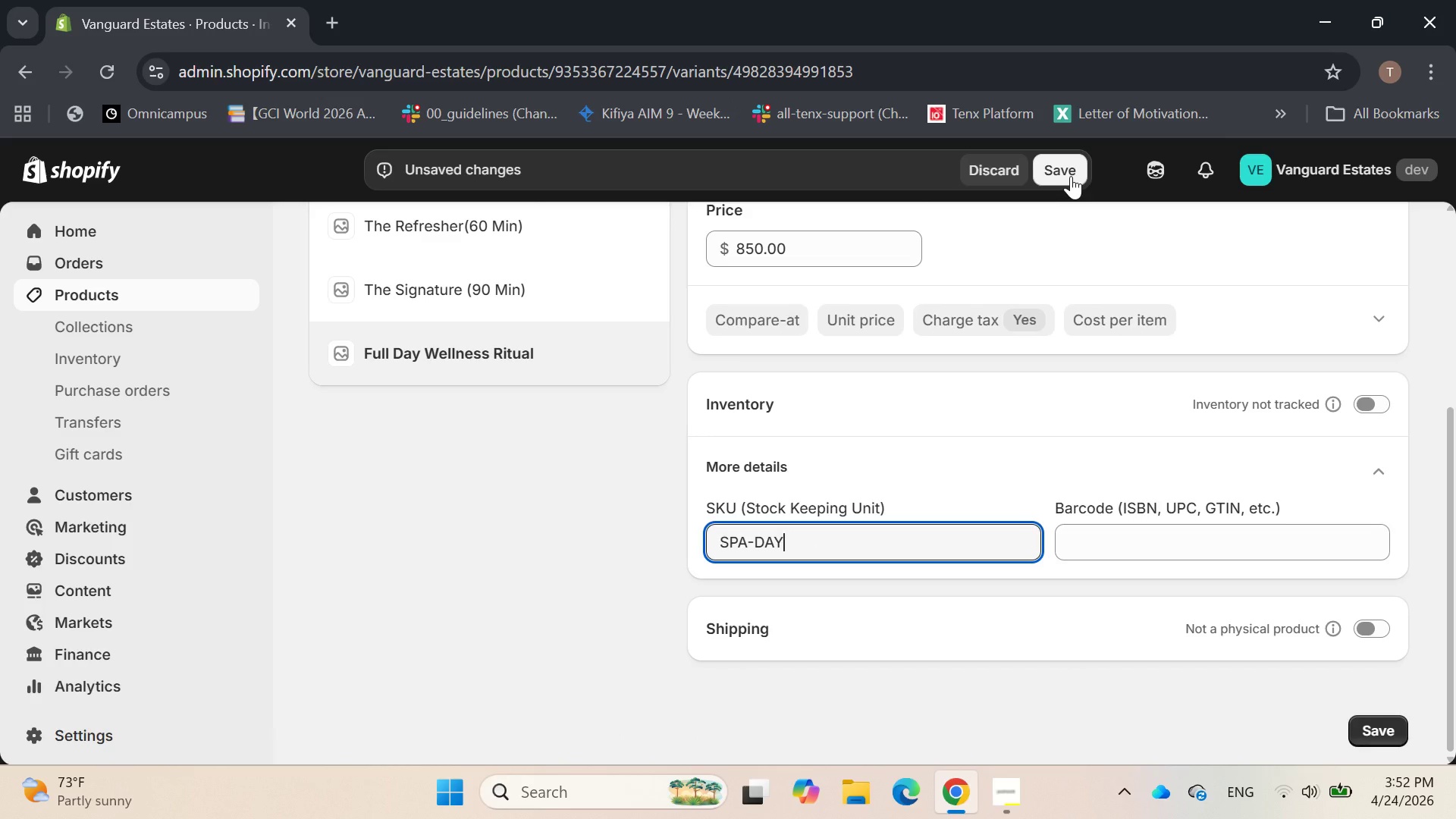 
left_click([1070, 171])
 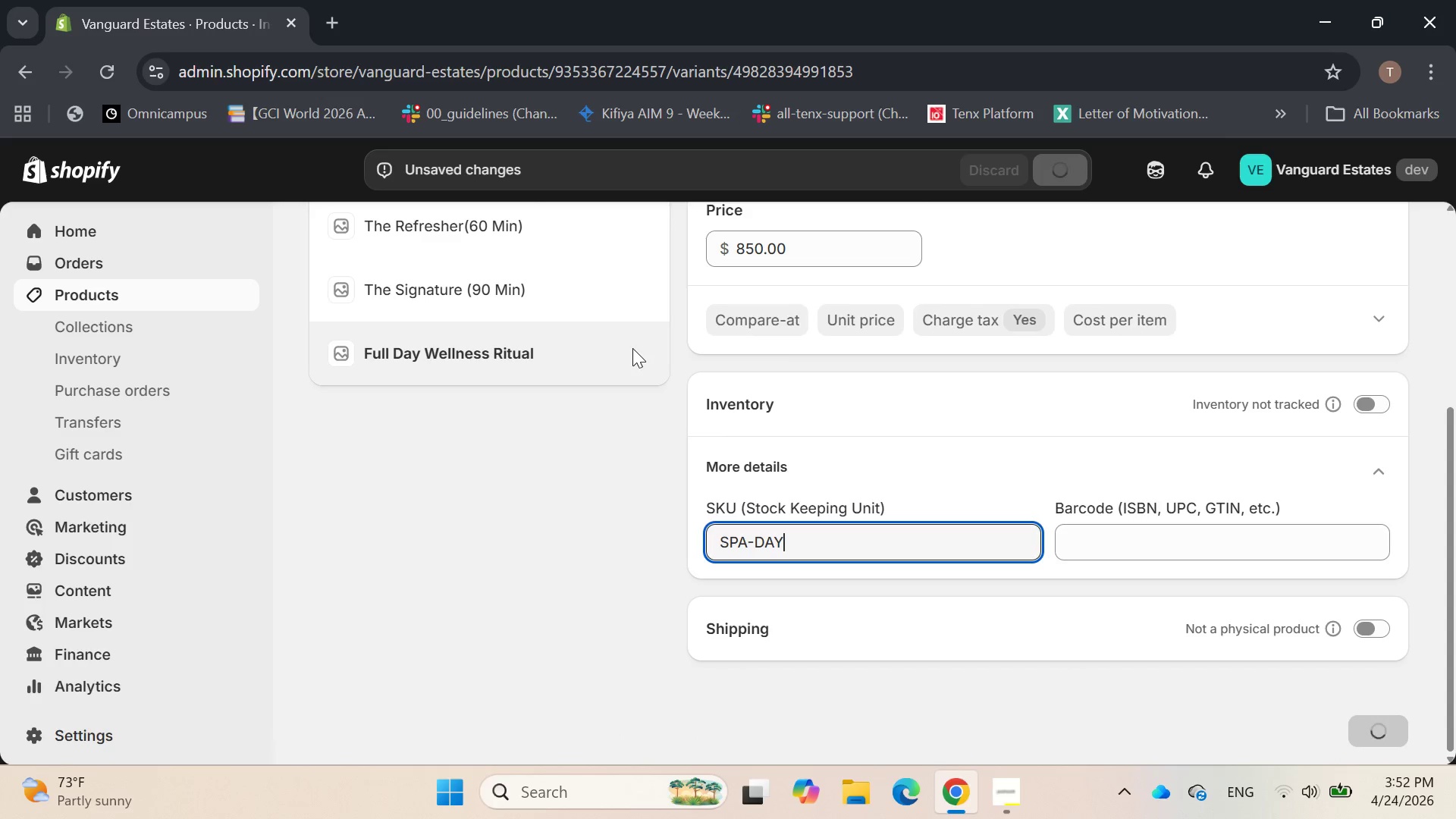 
scroll: coordinate [635, 322], scroll_direction: up, amount: 7.0
 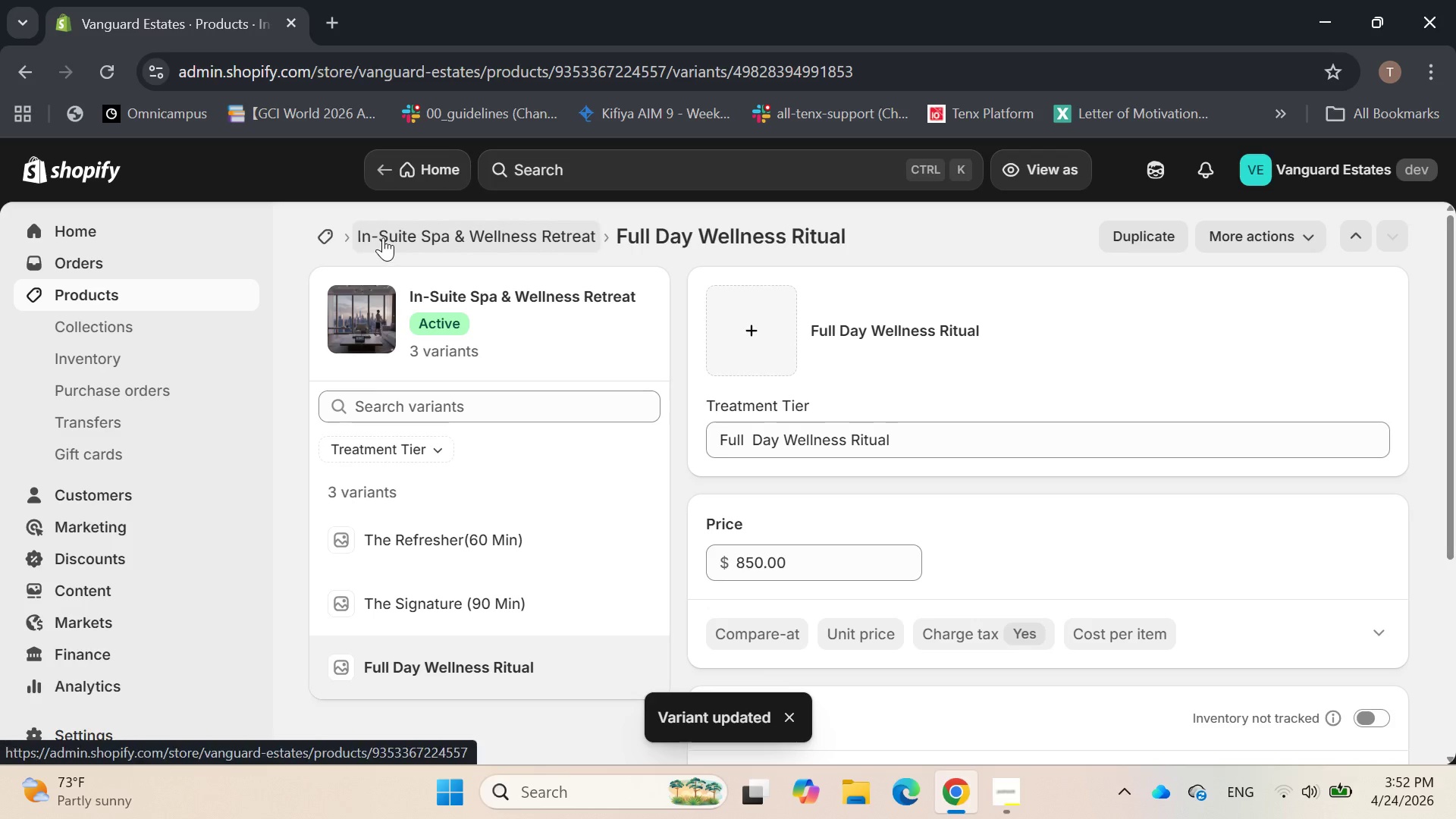 
left_click_drag(start_coordinate=[383, 237], to_coordinate=[387, 236])
 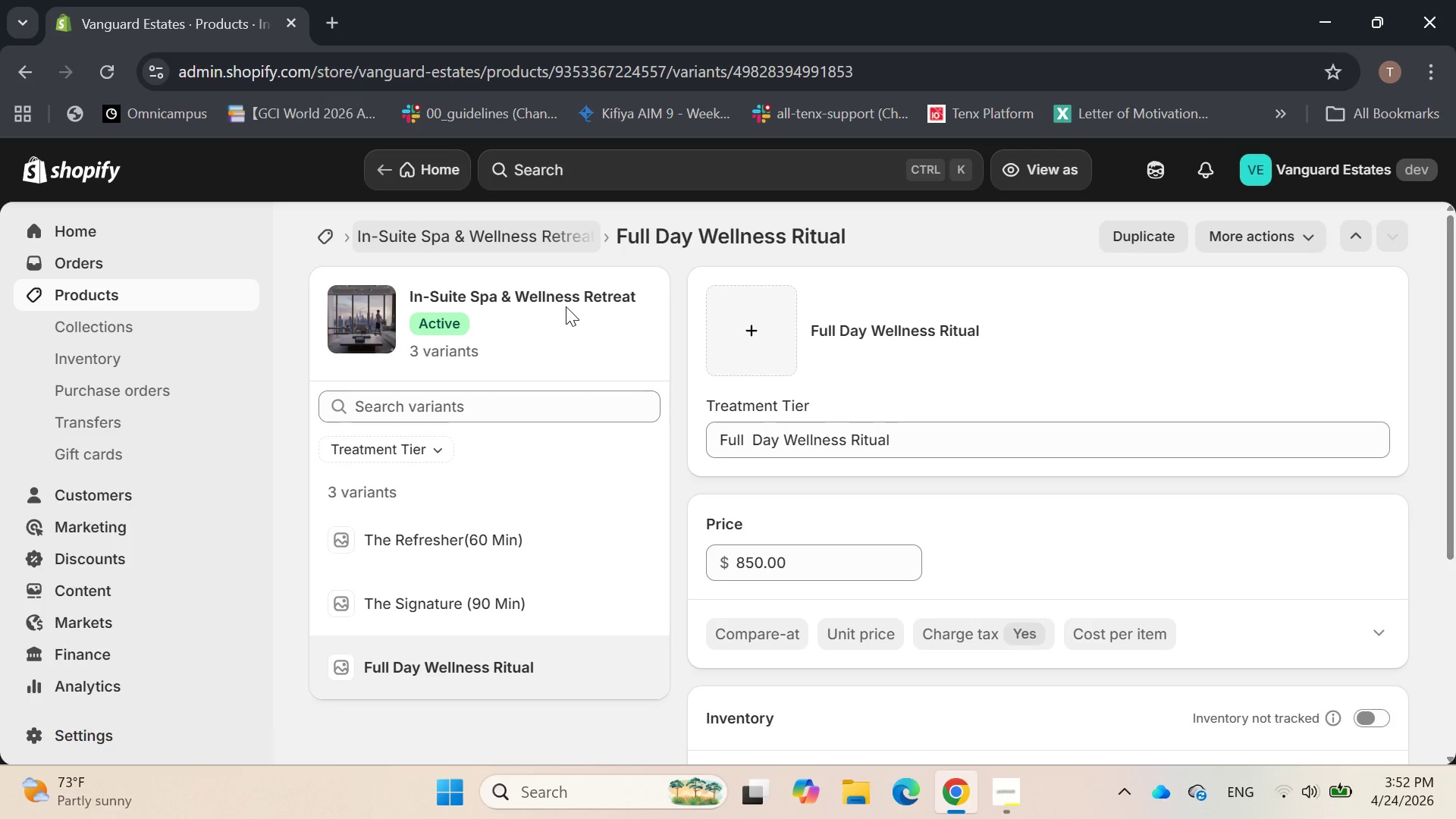 
wait(6.3)
 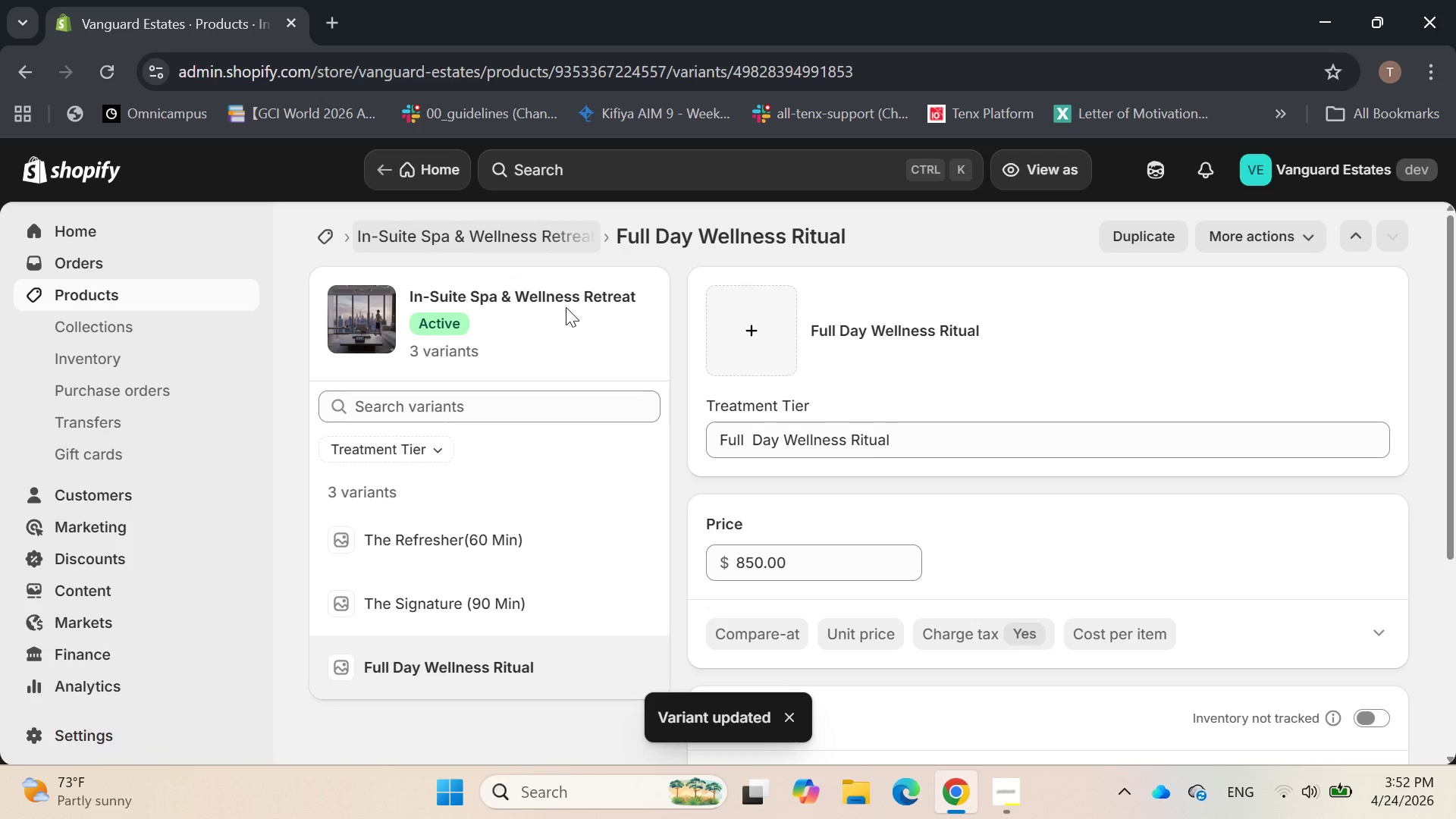 
left_click([483, 224])
 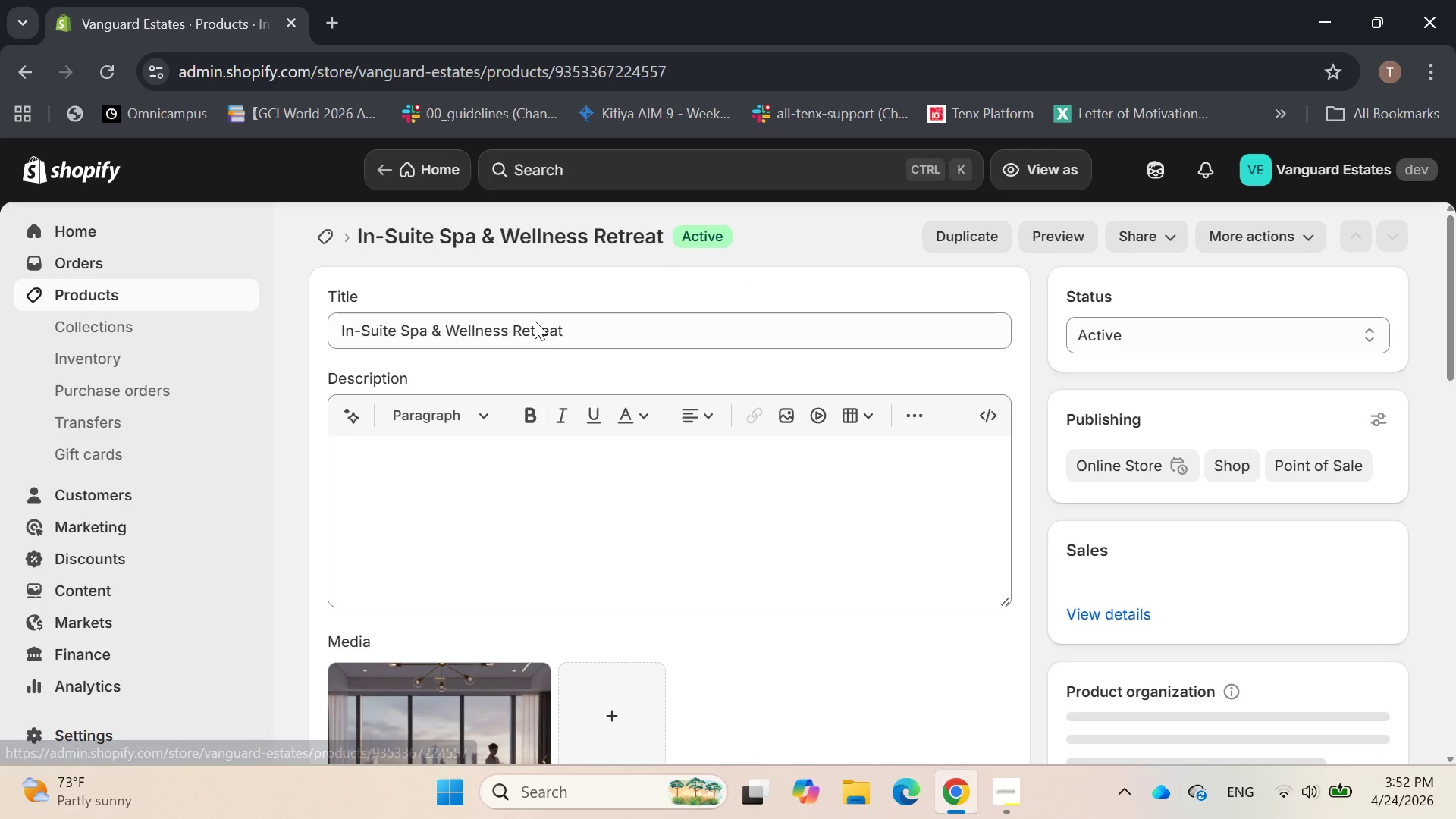 
scroll: coordinate [557, 371], scroll_direction: down, amount: 19.0
 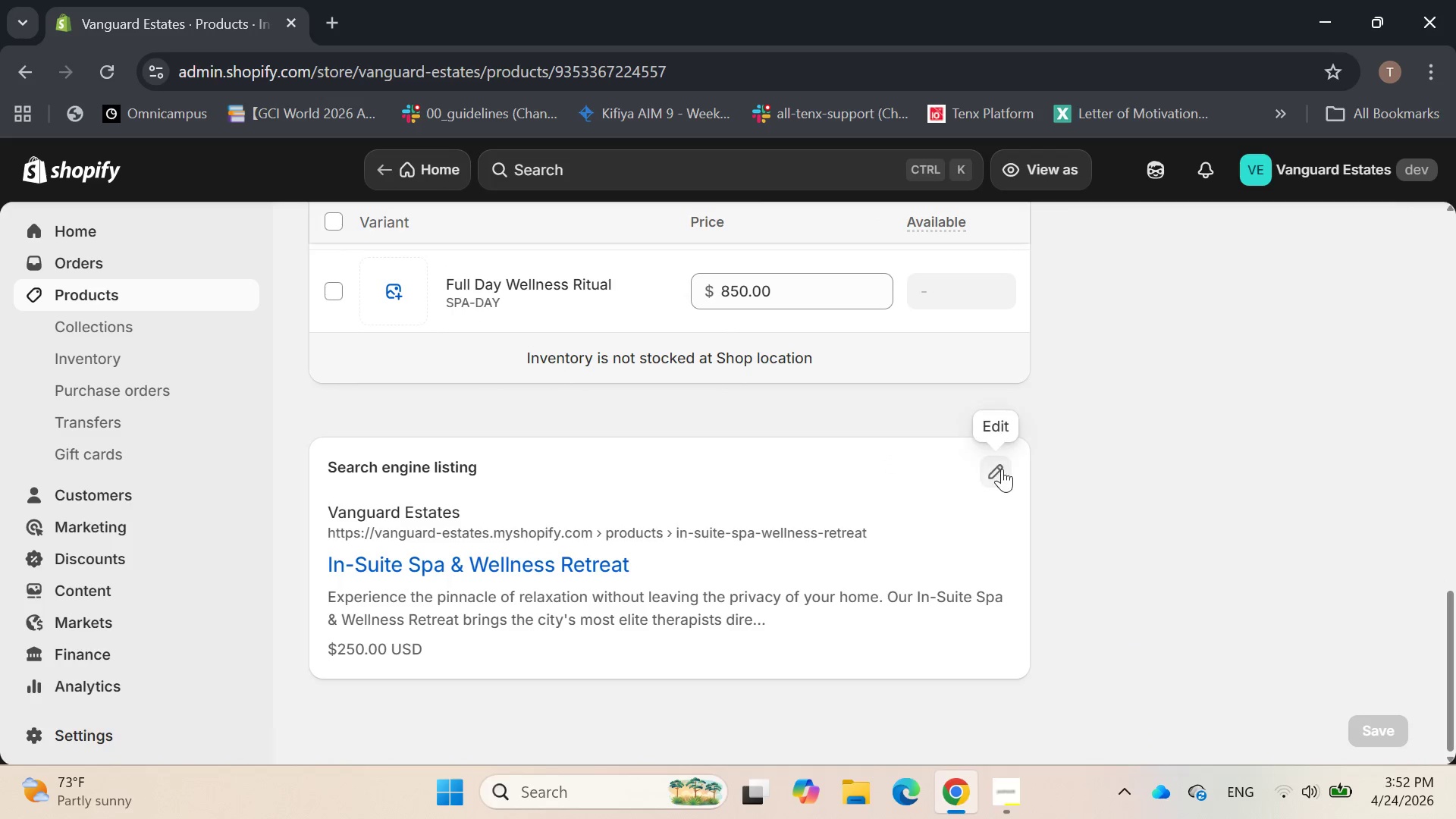 
left_click([1002, 470])
 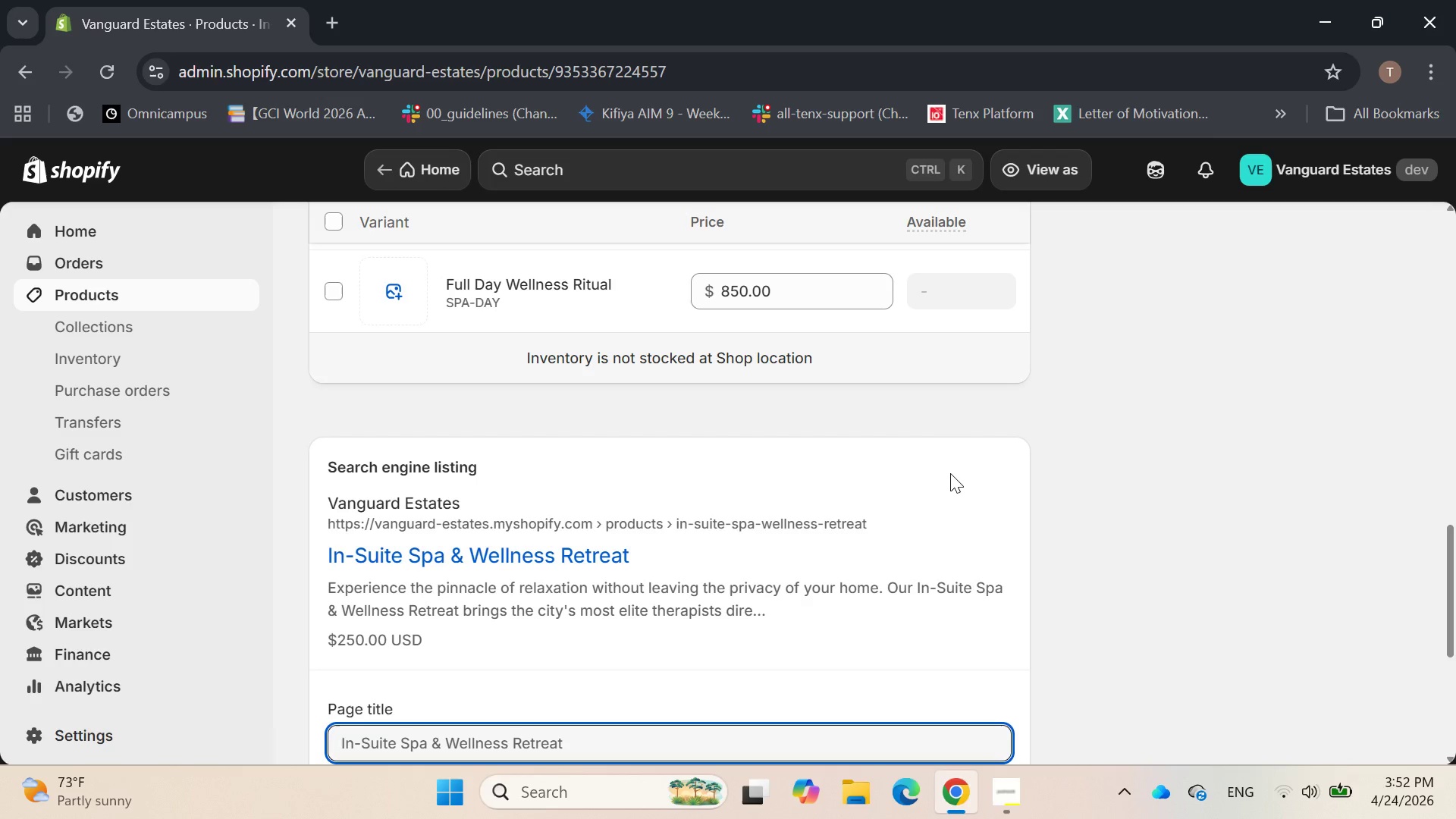 
scroll: coordinate [934, 454], scroll_direction: down, amount: 3.0
 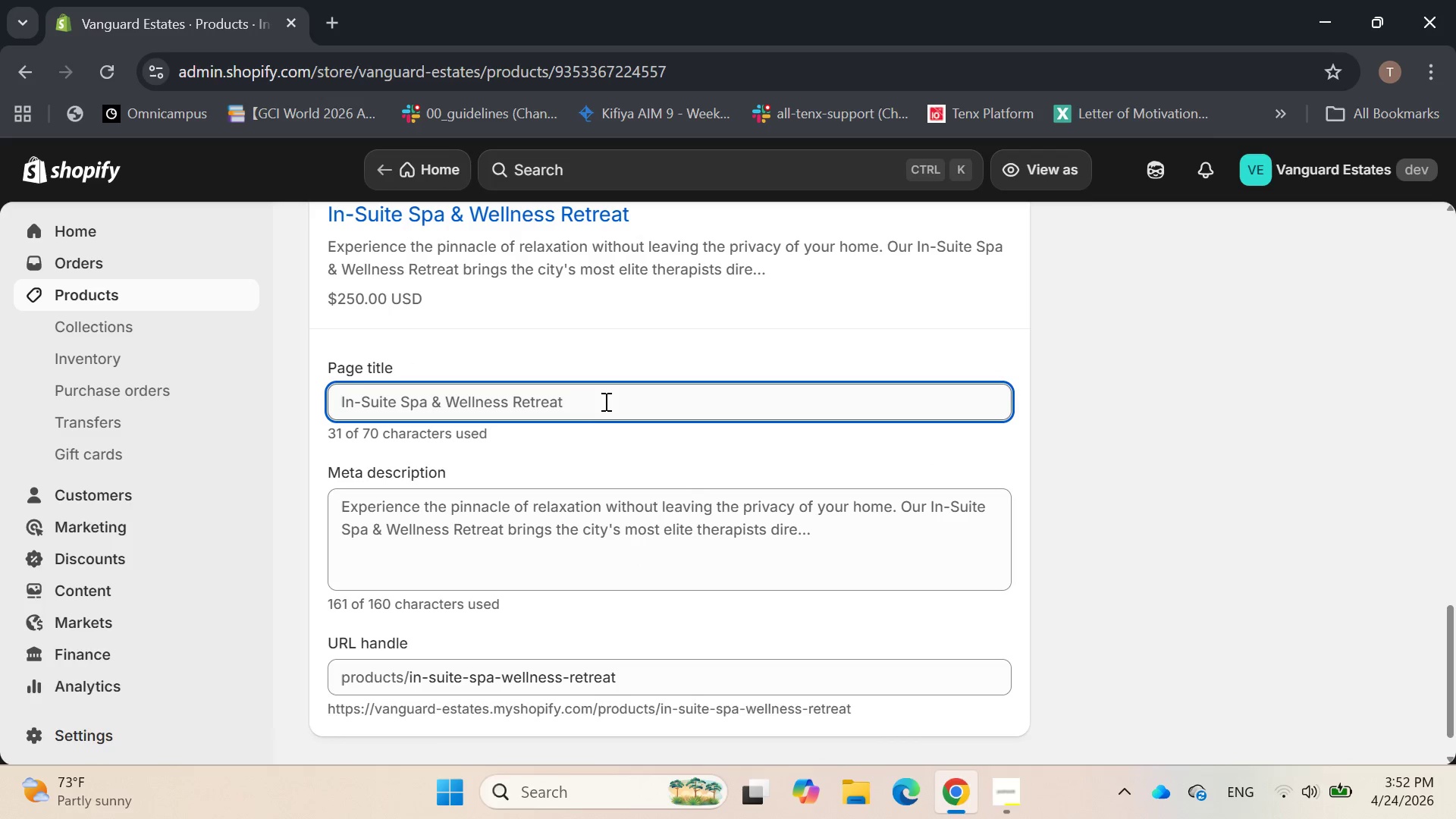 
left_click_drag(start_coordinate=[575, 404], to_coordinate=[328, 398])
 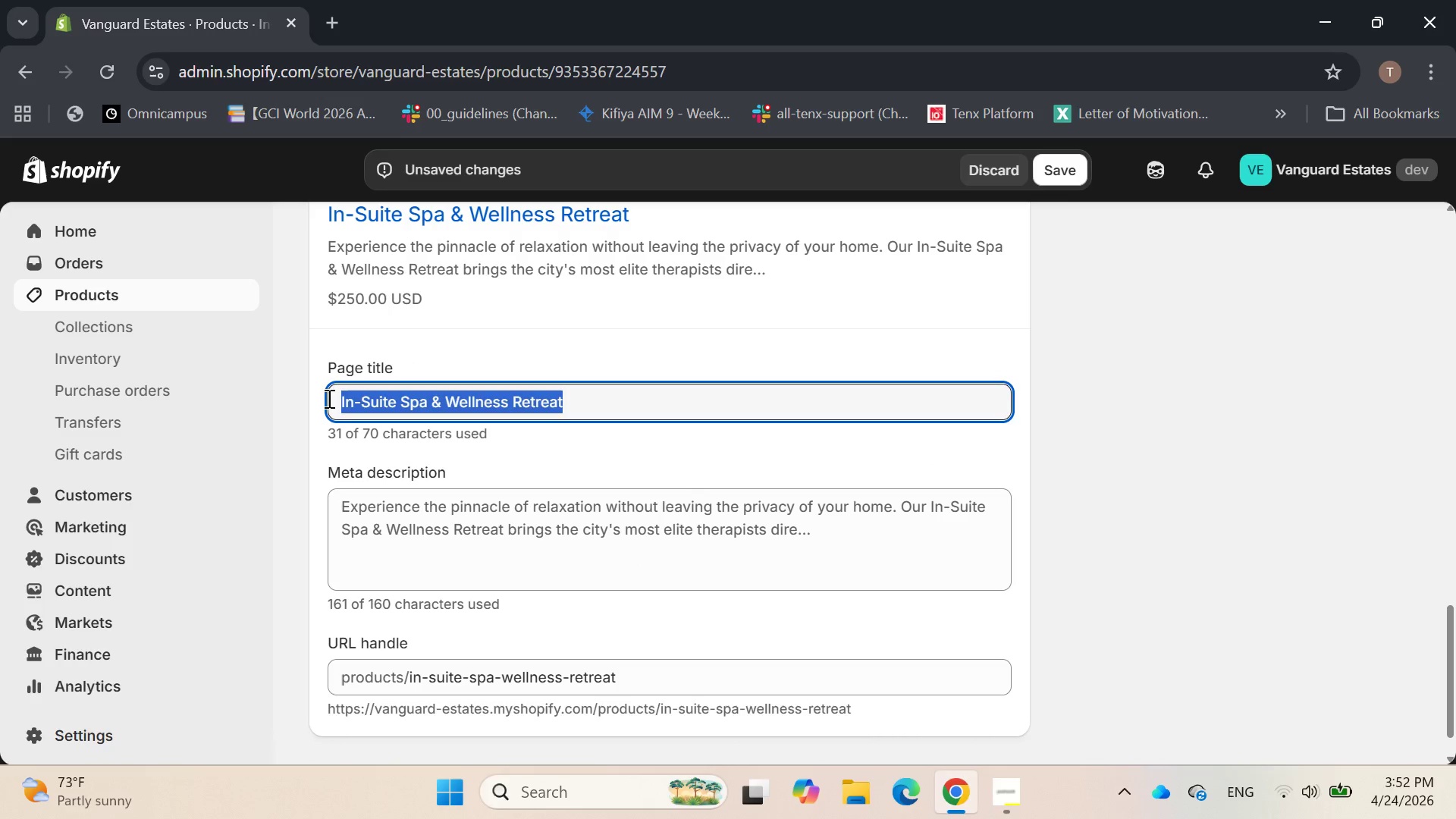 
key(Backspace)
 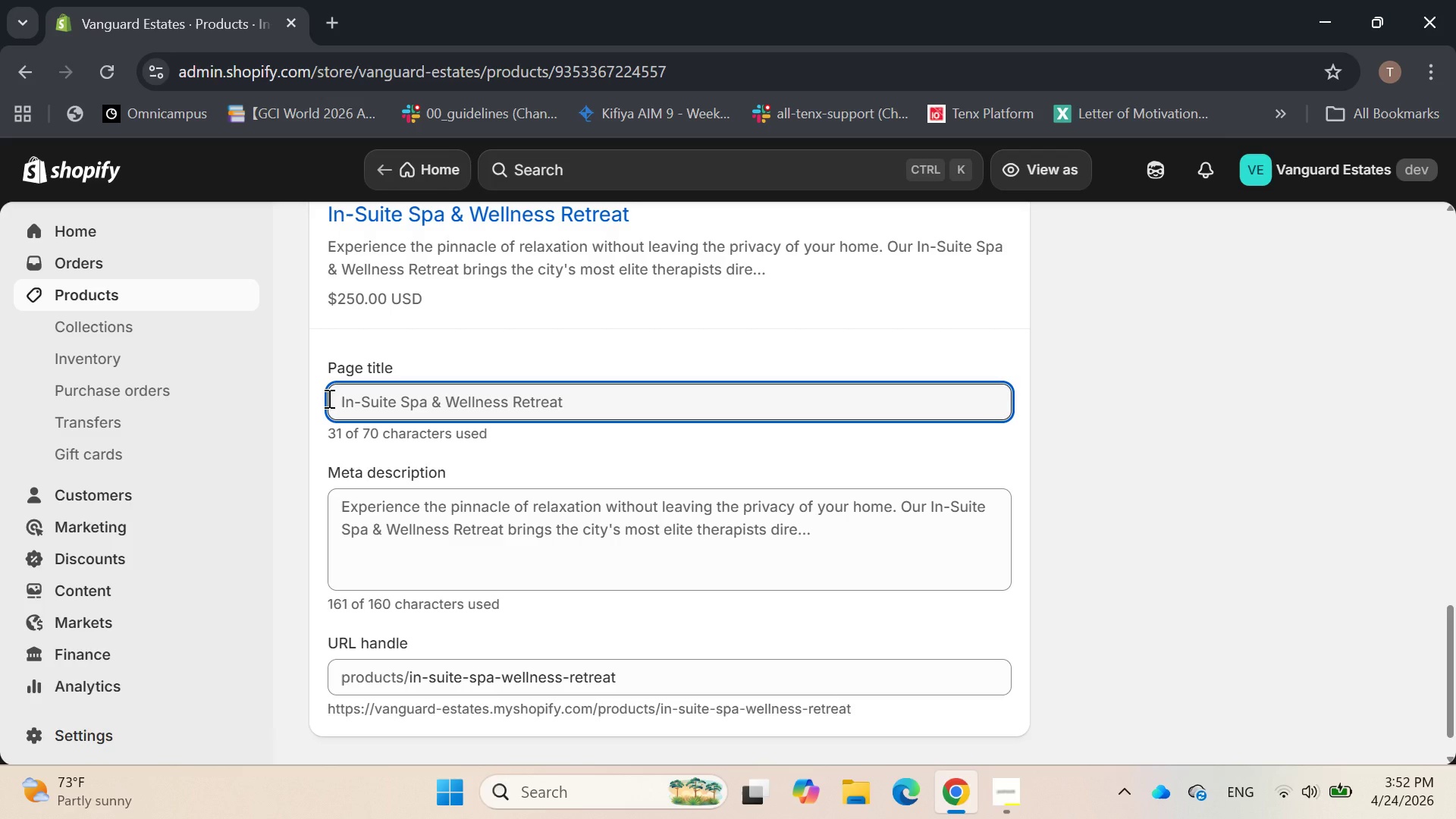 
wait(7.94)
 